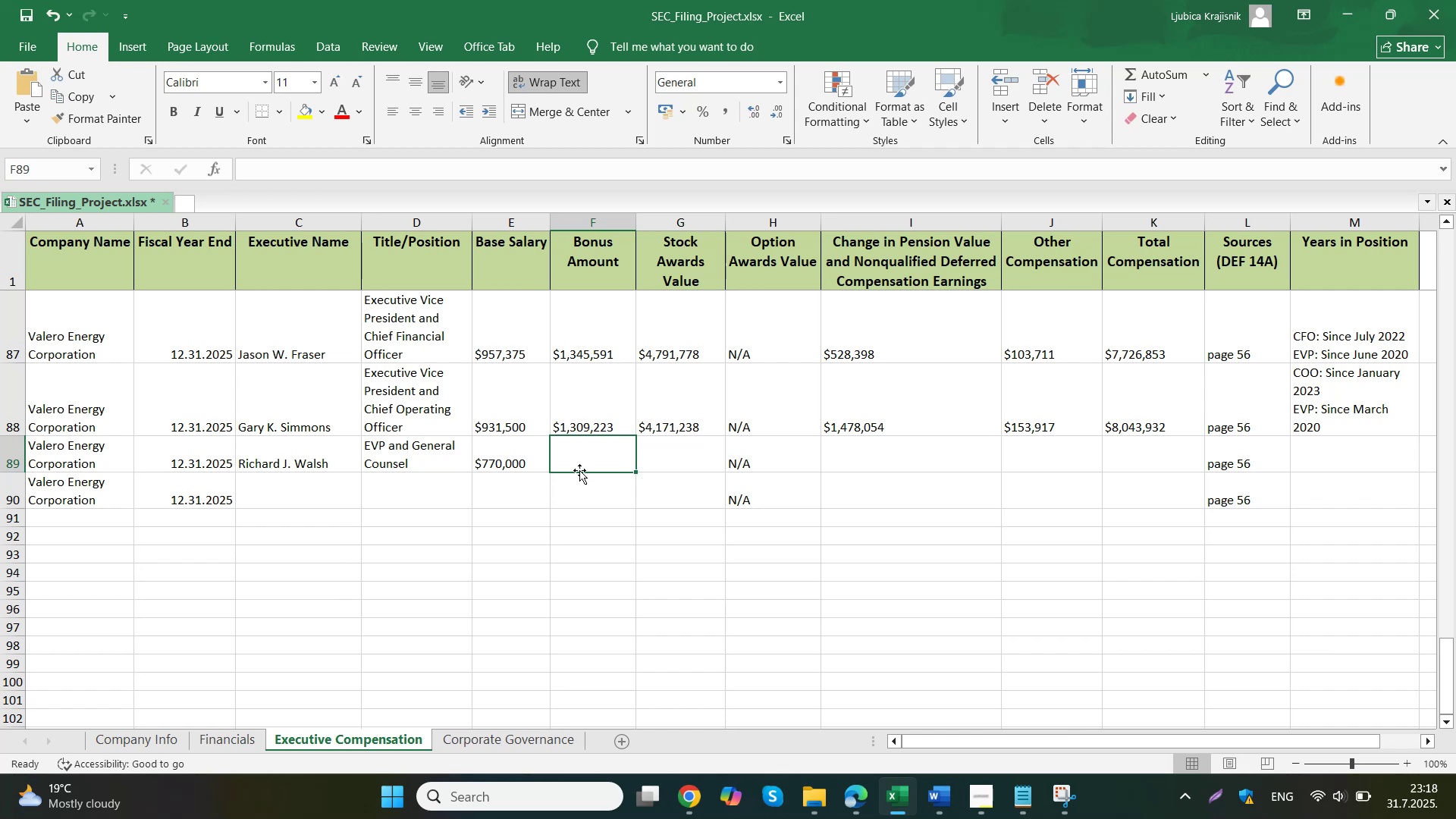 
key(Control+ControlLeft)
 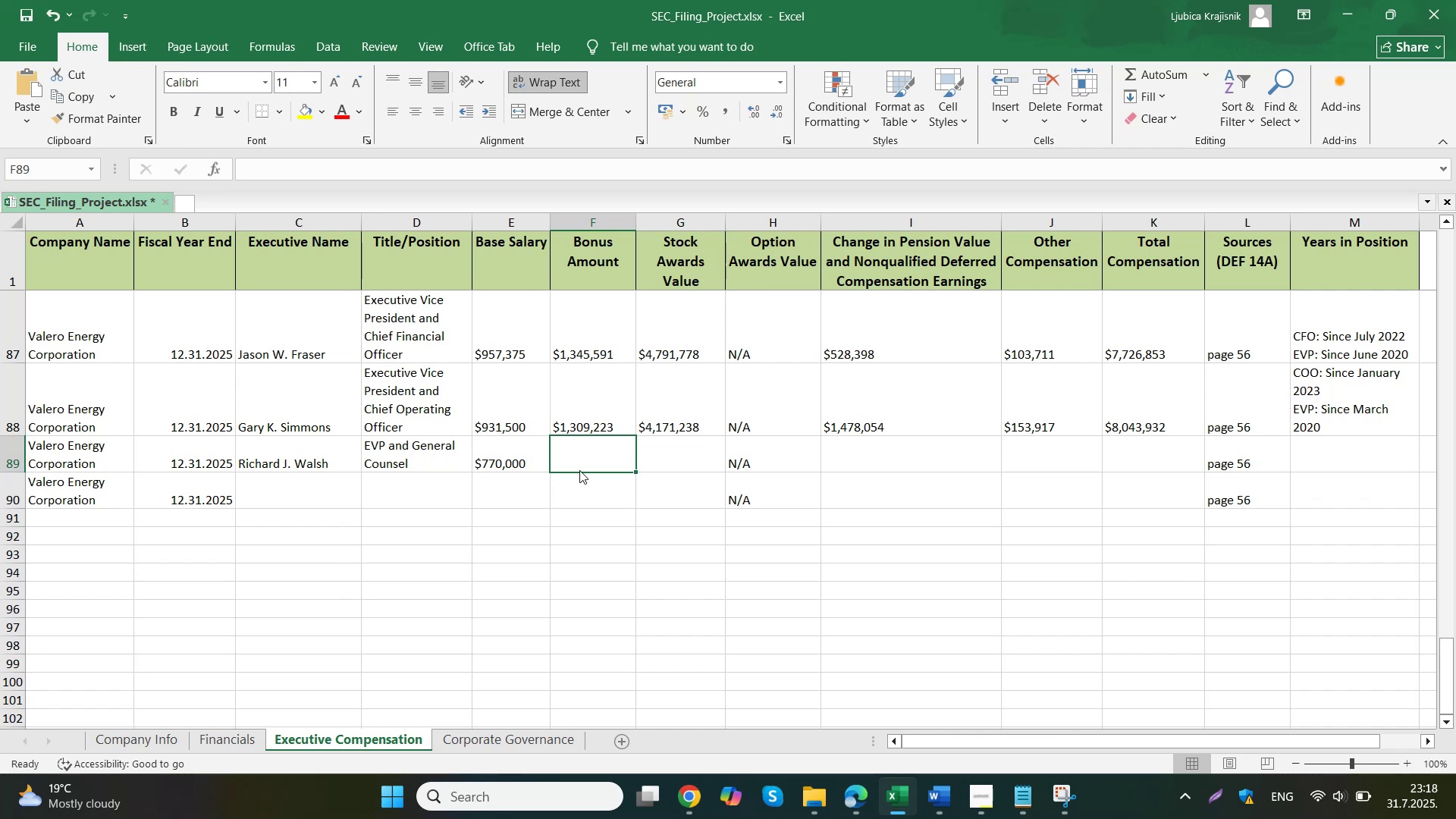 
key(Control+V)
 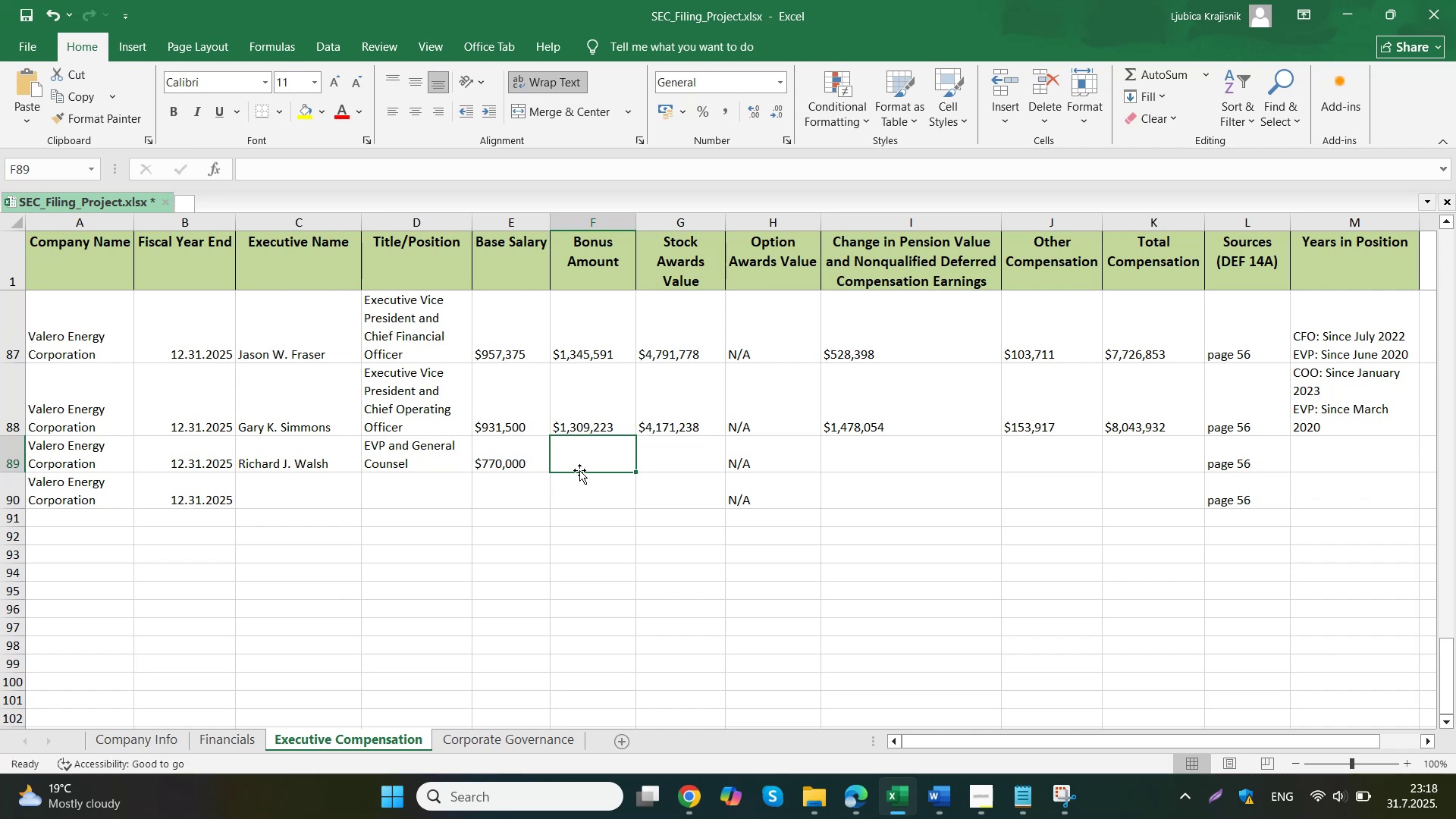 
triple_click([625, 460])
 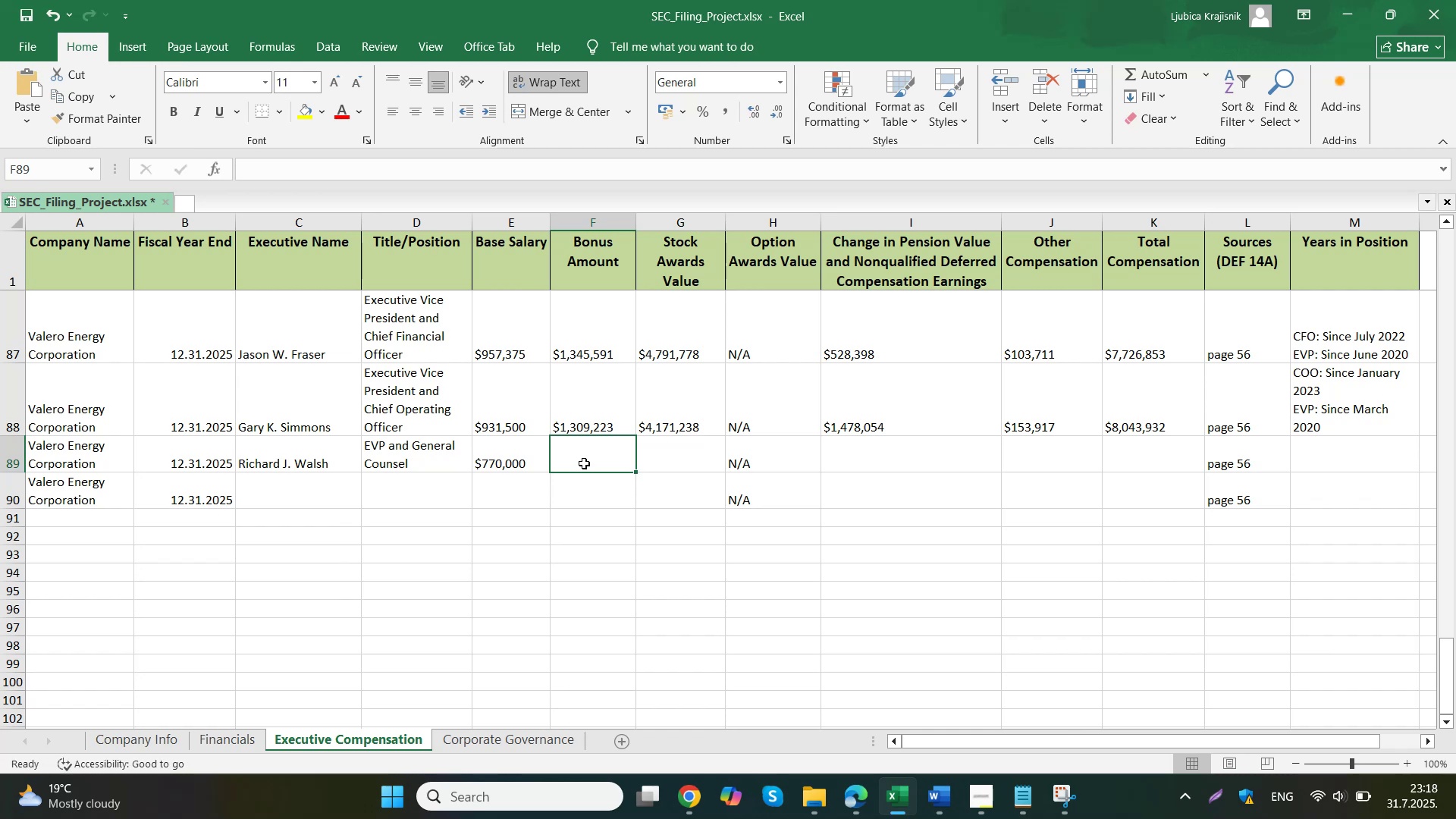 
triple_click([680, 448])
 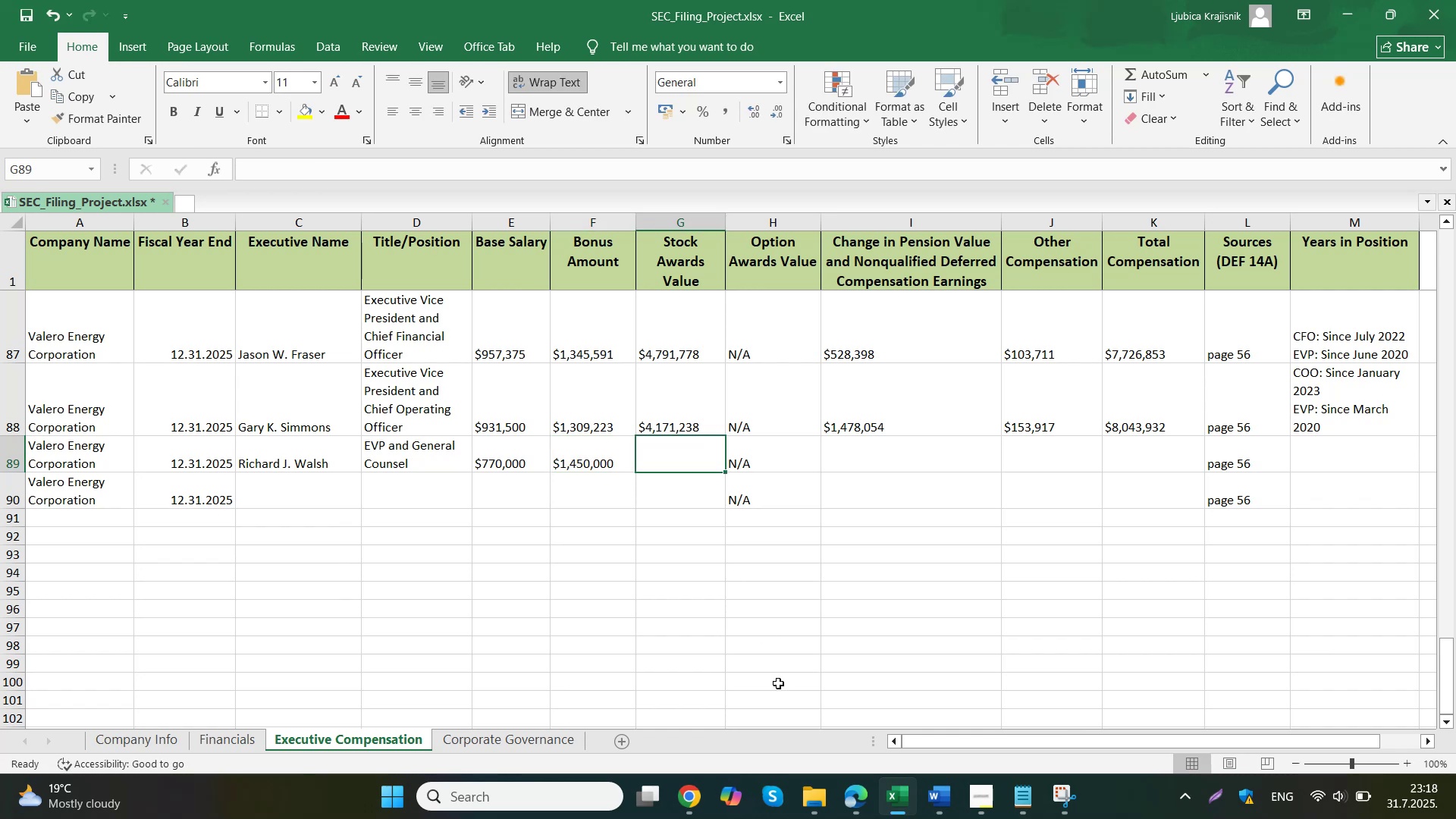 
left_click([646, 687])
 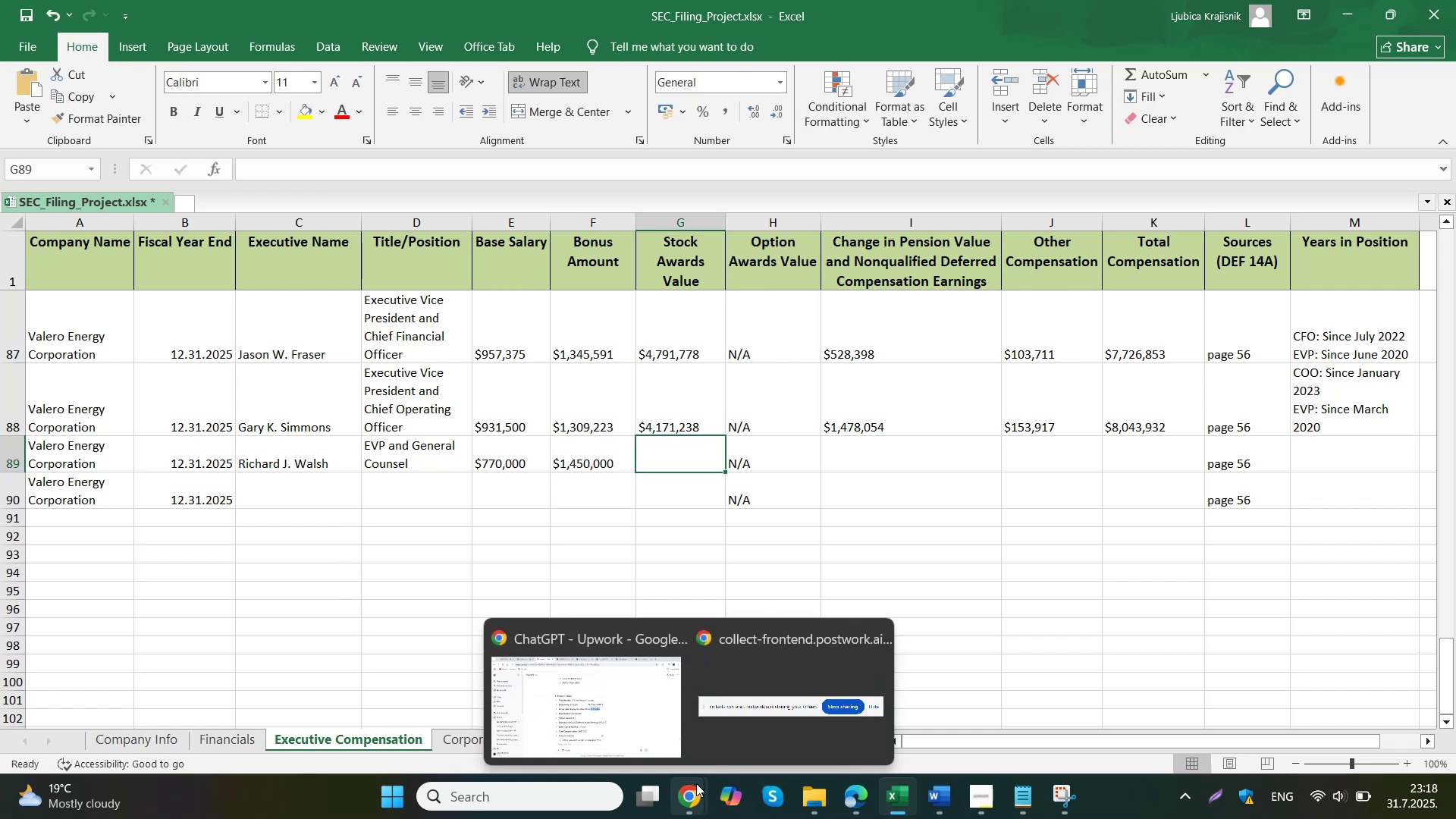 
left_click_drag(start_coordinate=[698, 439], to_coordinate=[620, 437])
 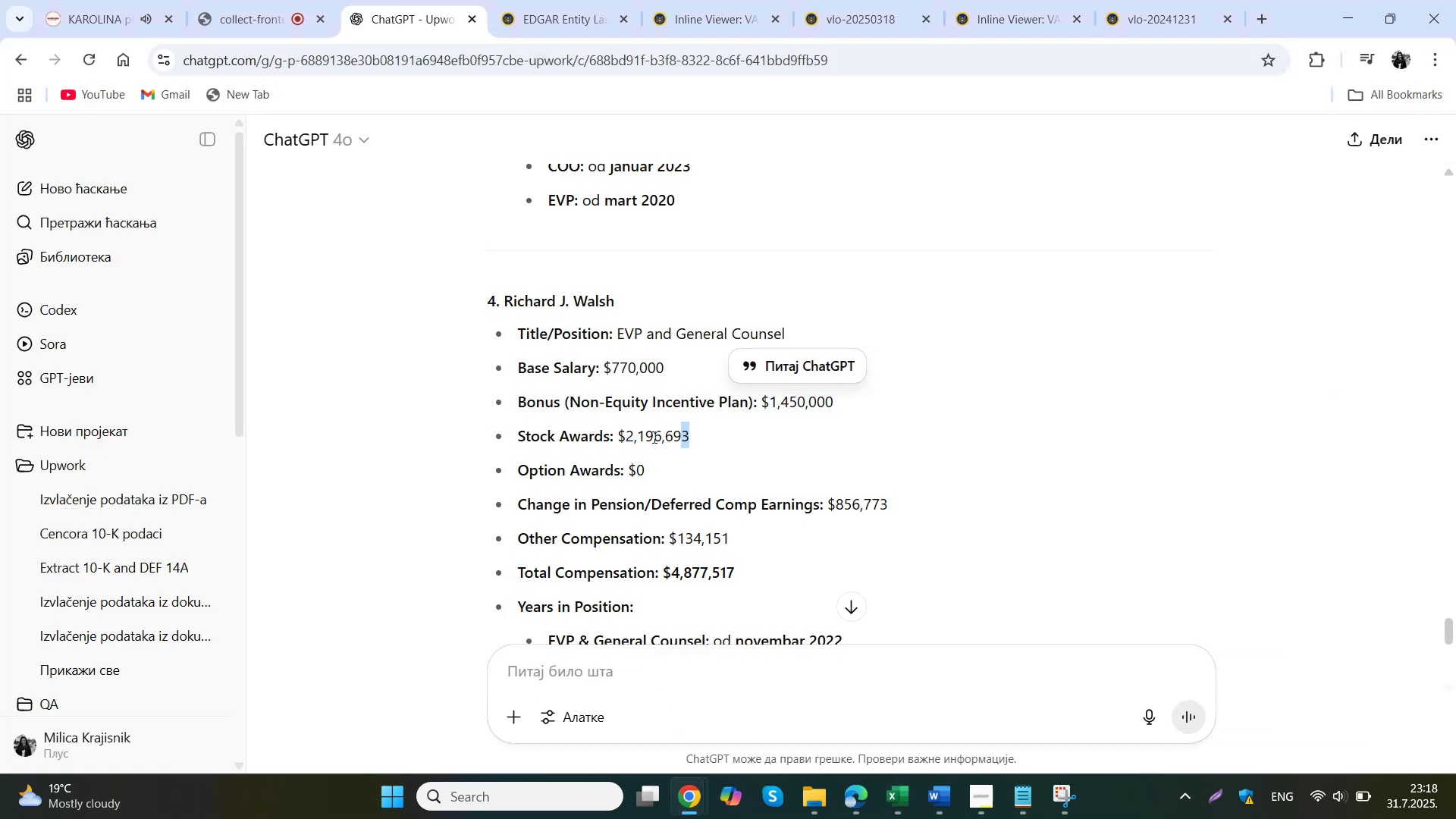 
key(Control+ControlLeft)
 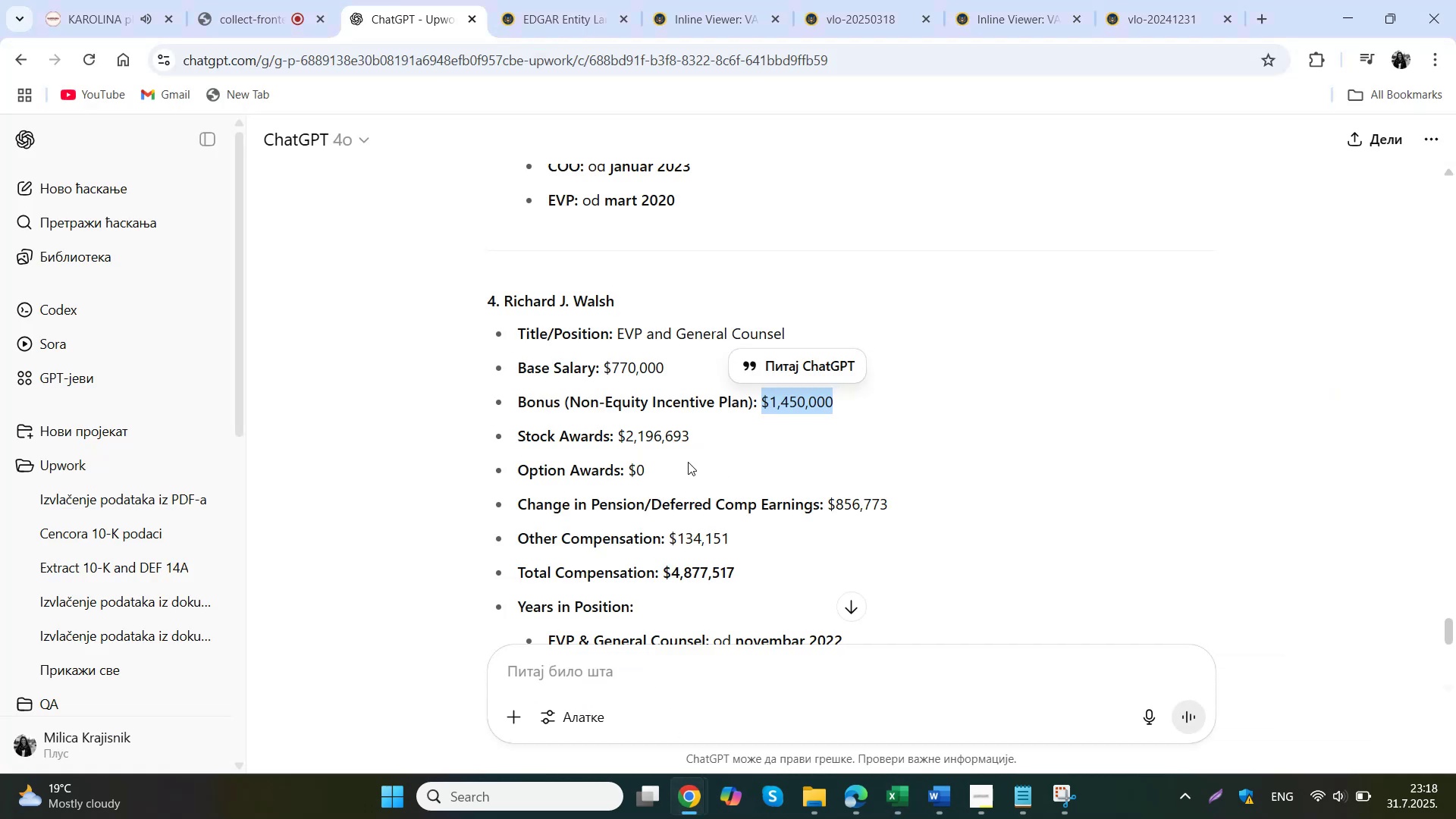 
key(Control+C)
 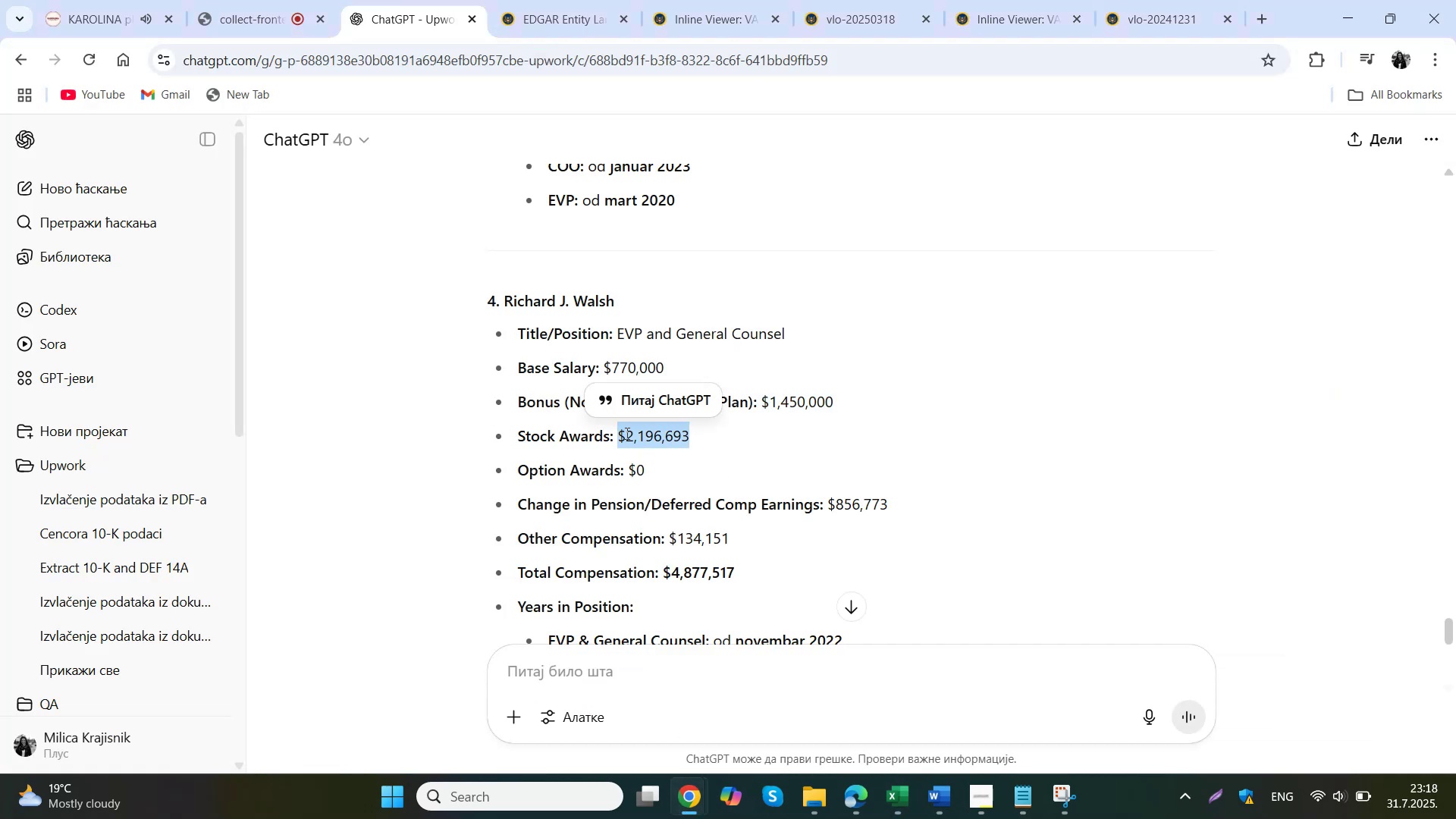 
left_click([865, 726])
 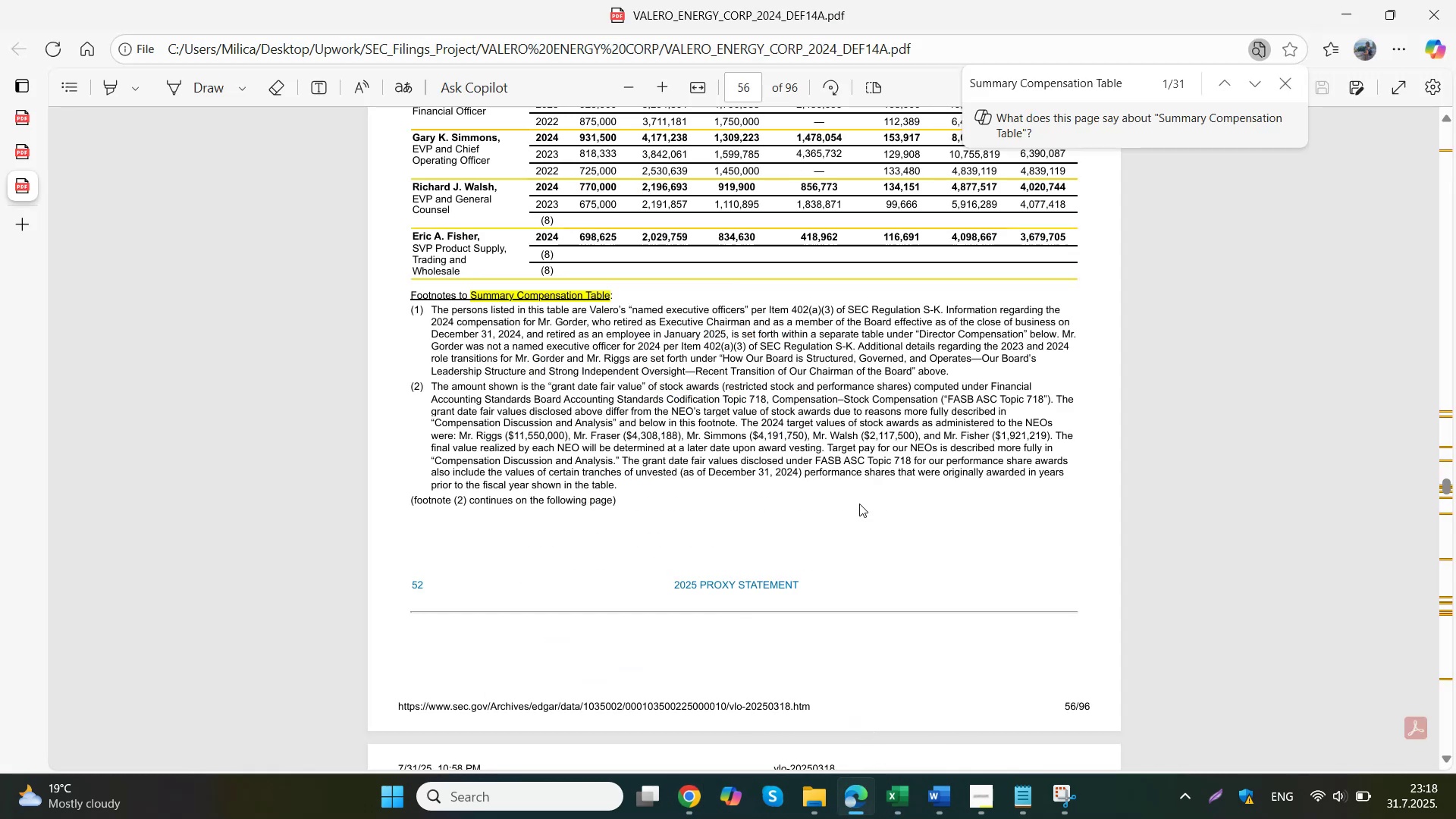 
left_click([871, 700])
 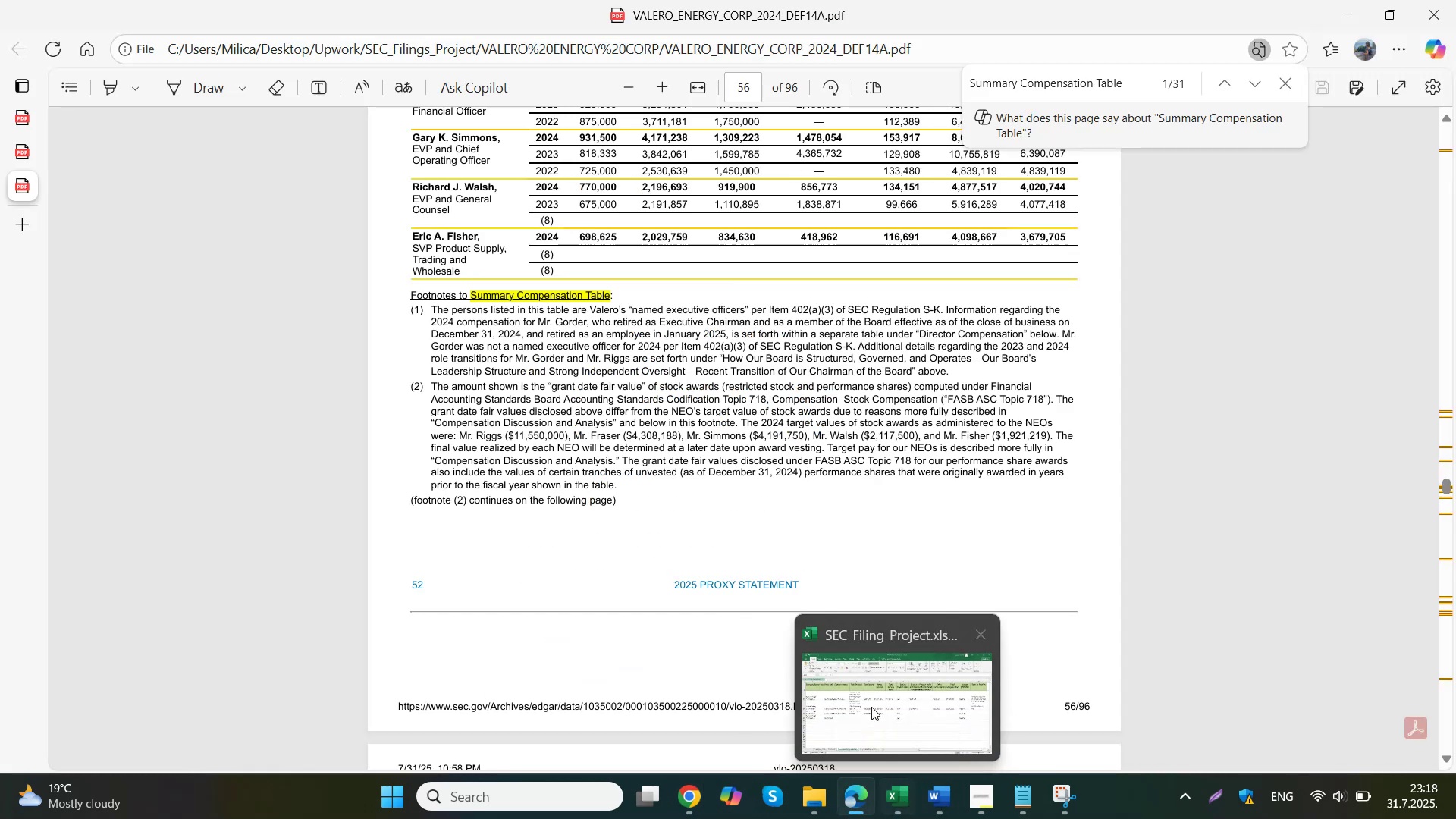 
double_click([674, 450])
 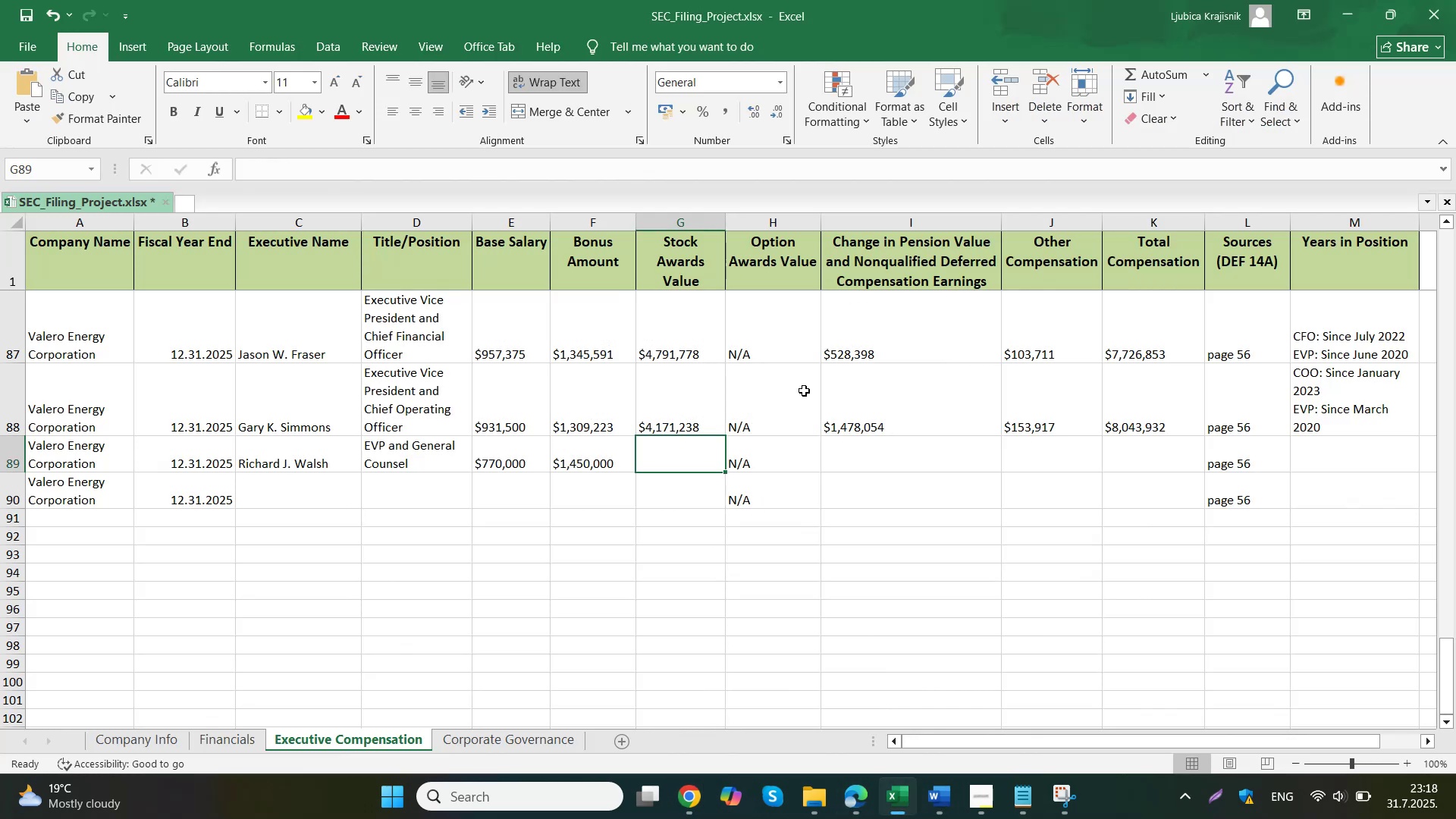 
triple_click([674, 450])
 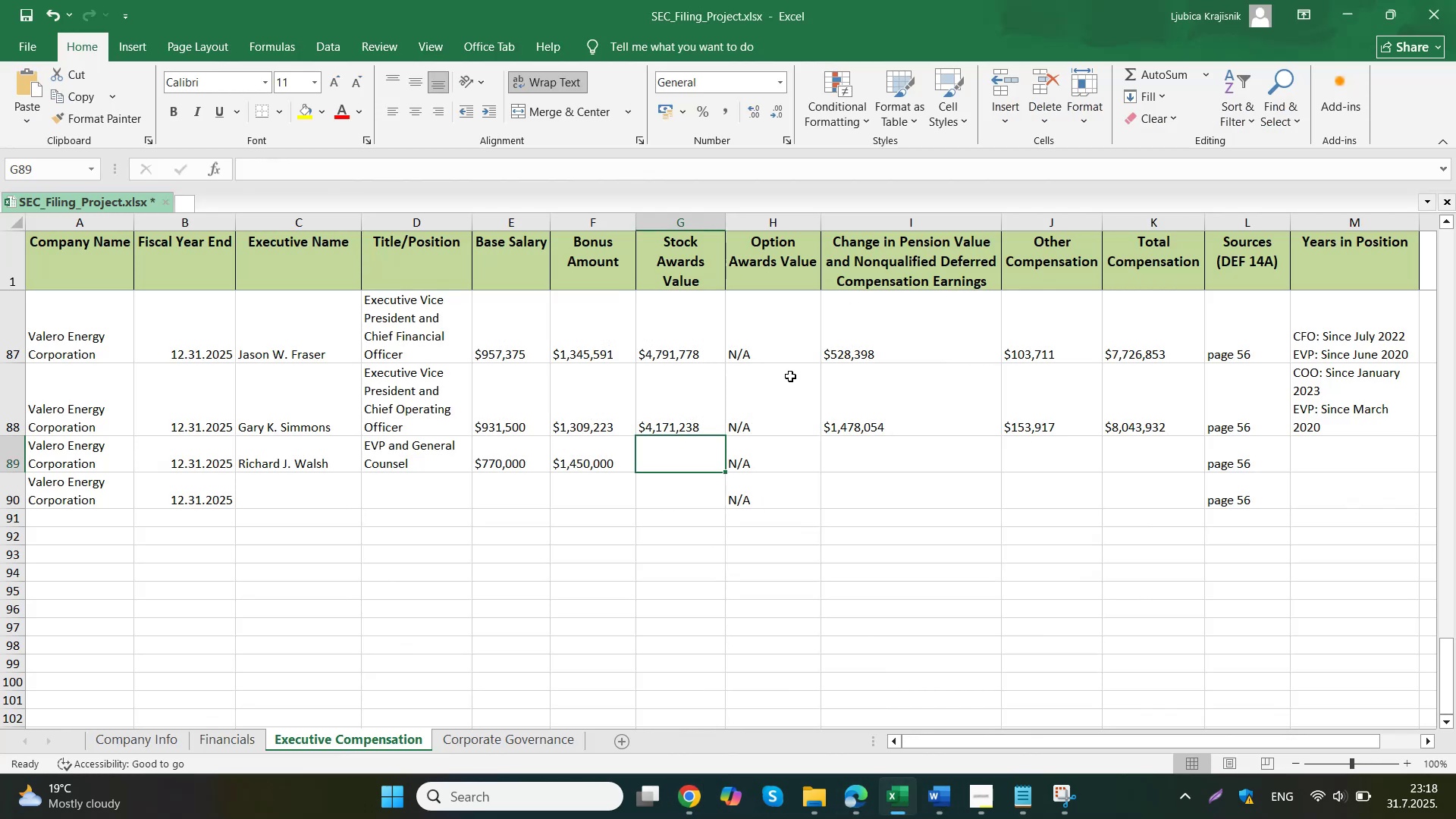 
key(Control+ControlLeft)
 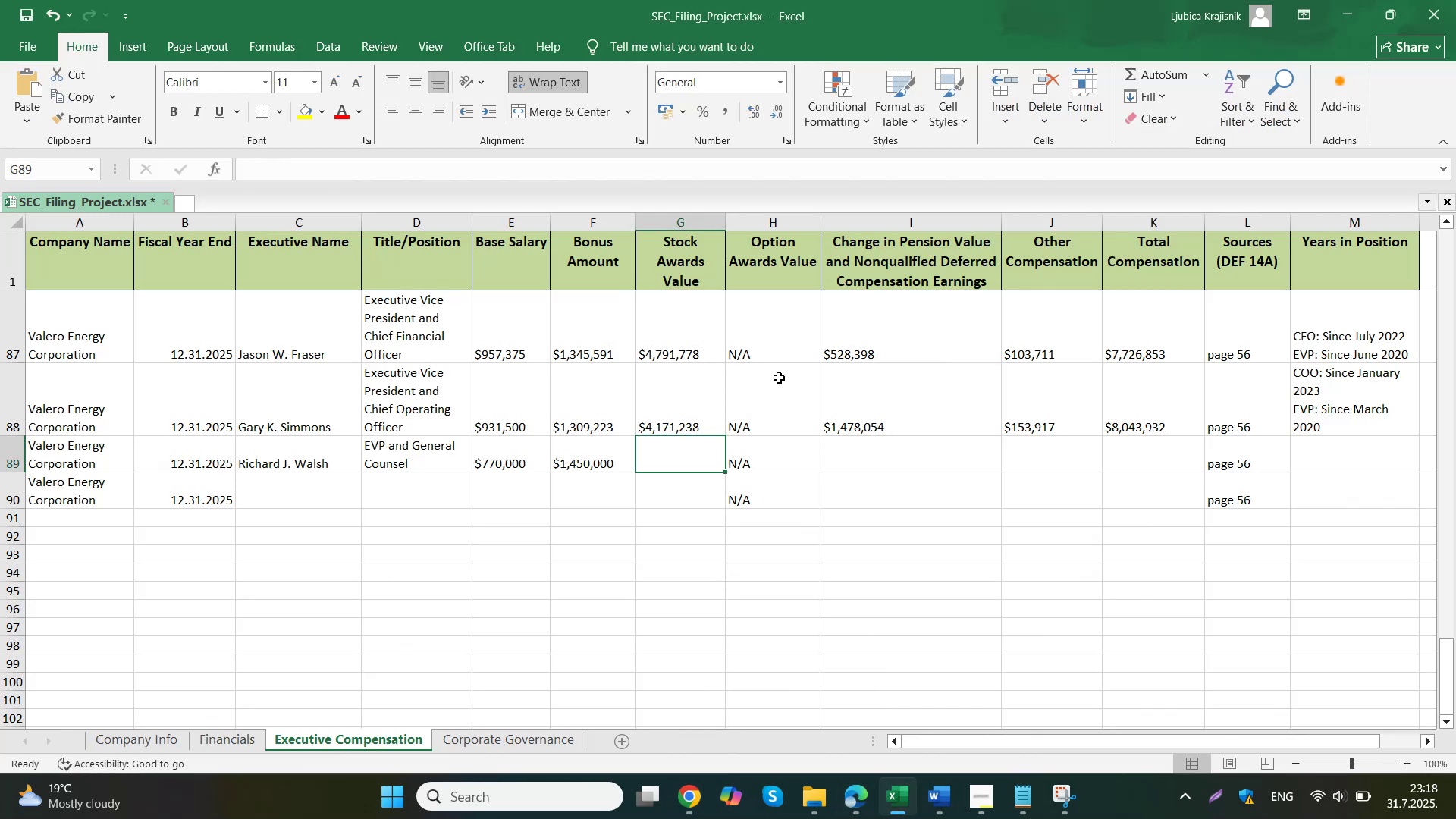 
key(Control+V)
 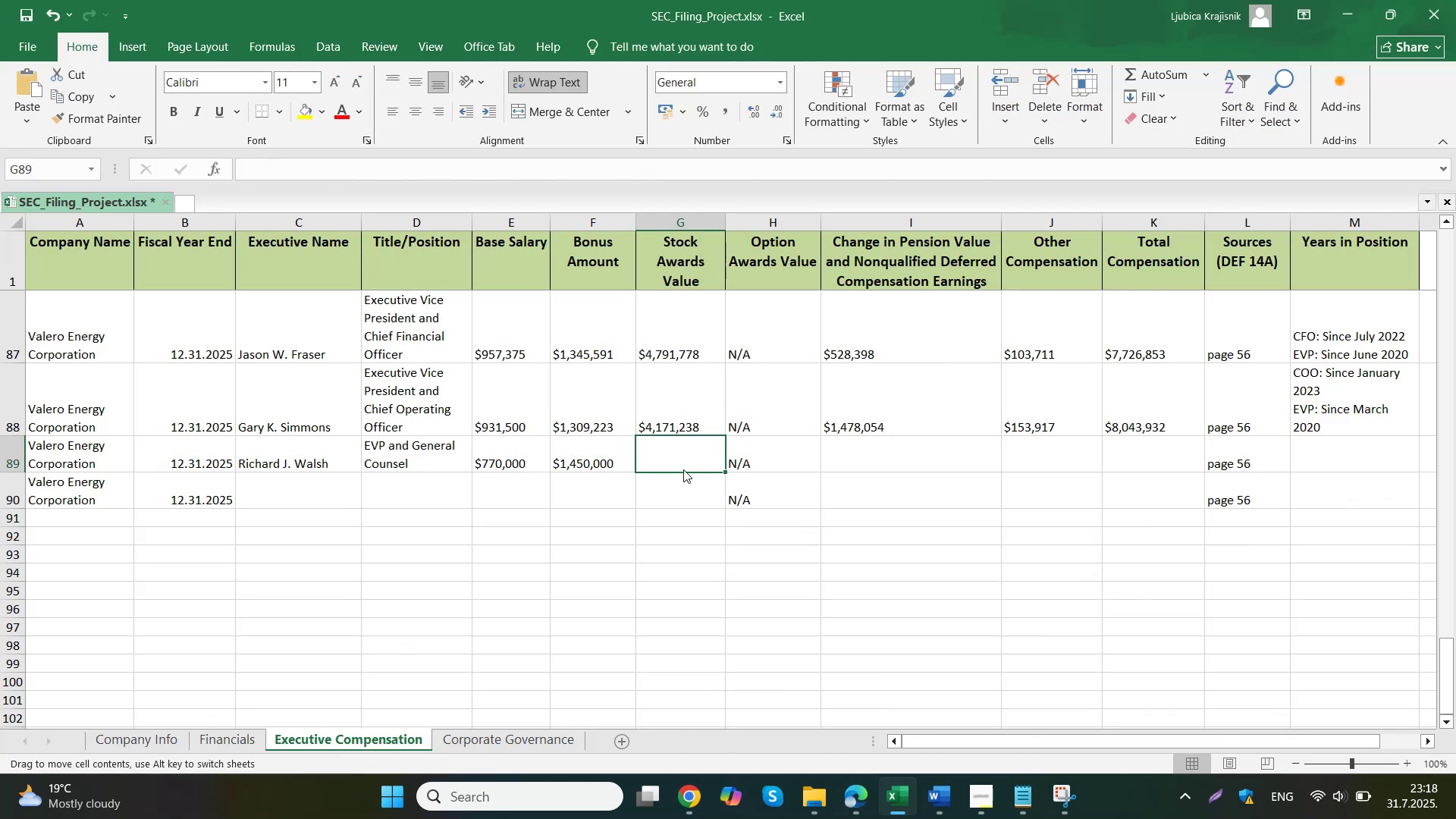 
left_click([843, 450])
 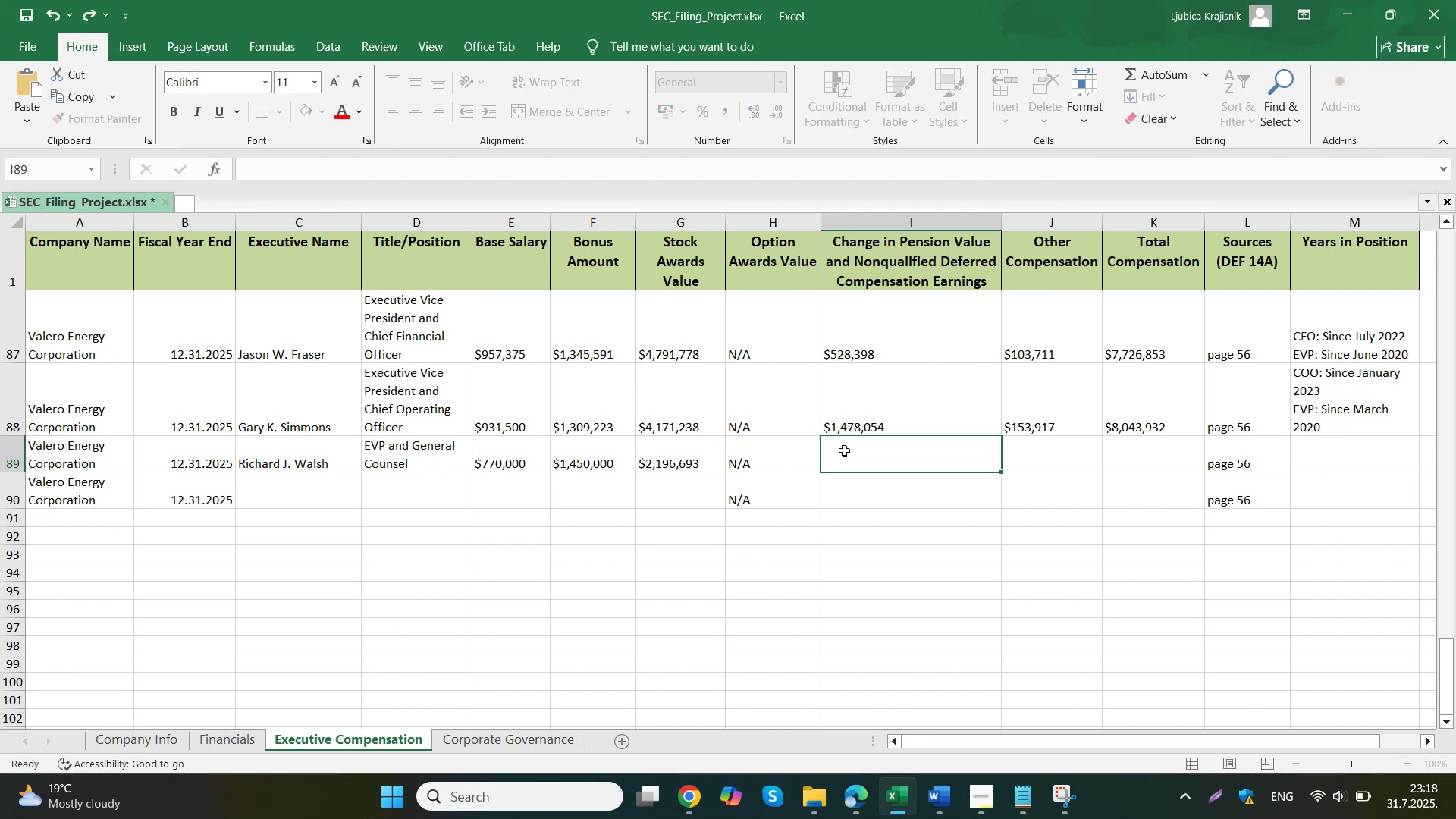 
left_click([651, 722])
 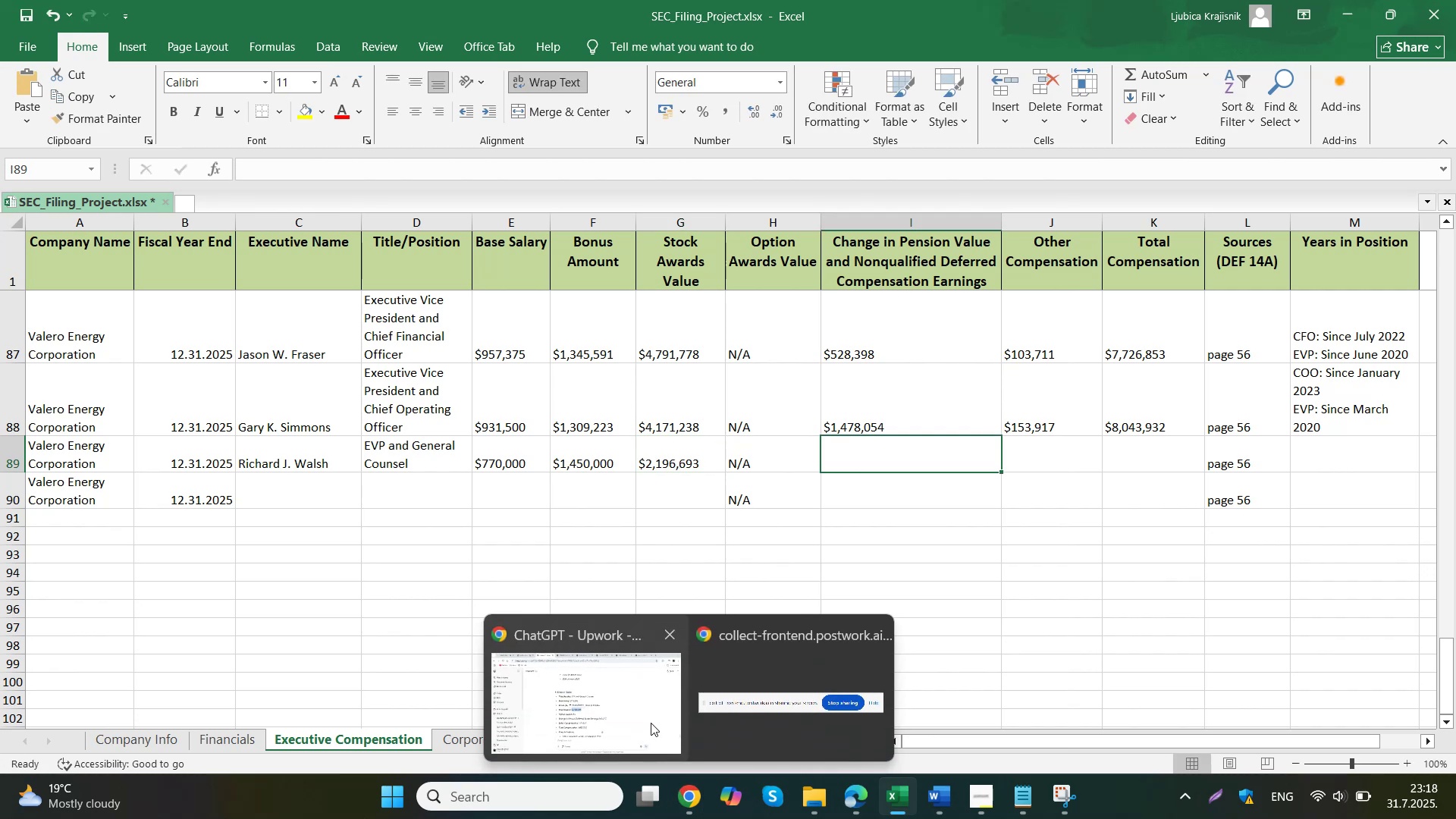 
left_click_drag(start_coordinate=[915, 507], to_coordinate=[831, 500])
 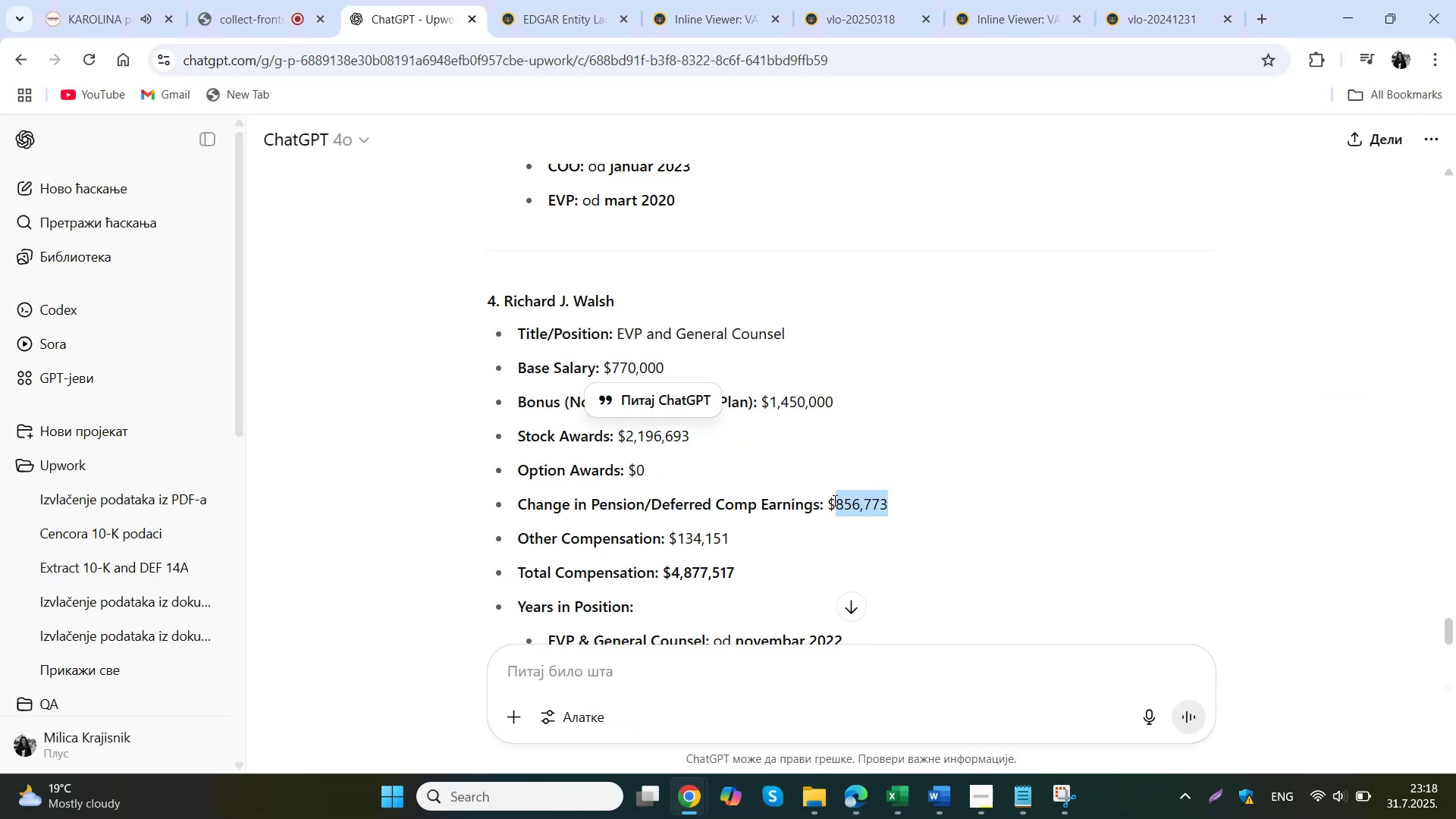 
key(Control+ControlLeft)
 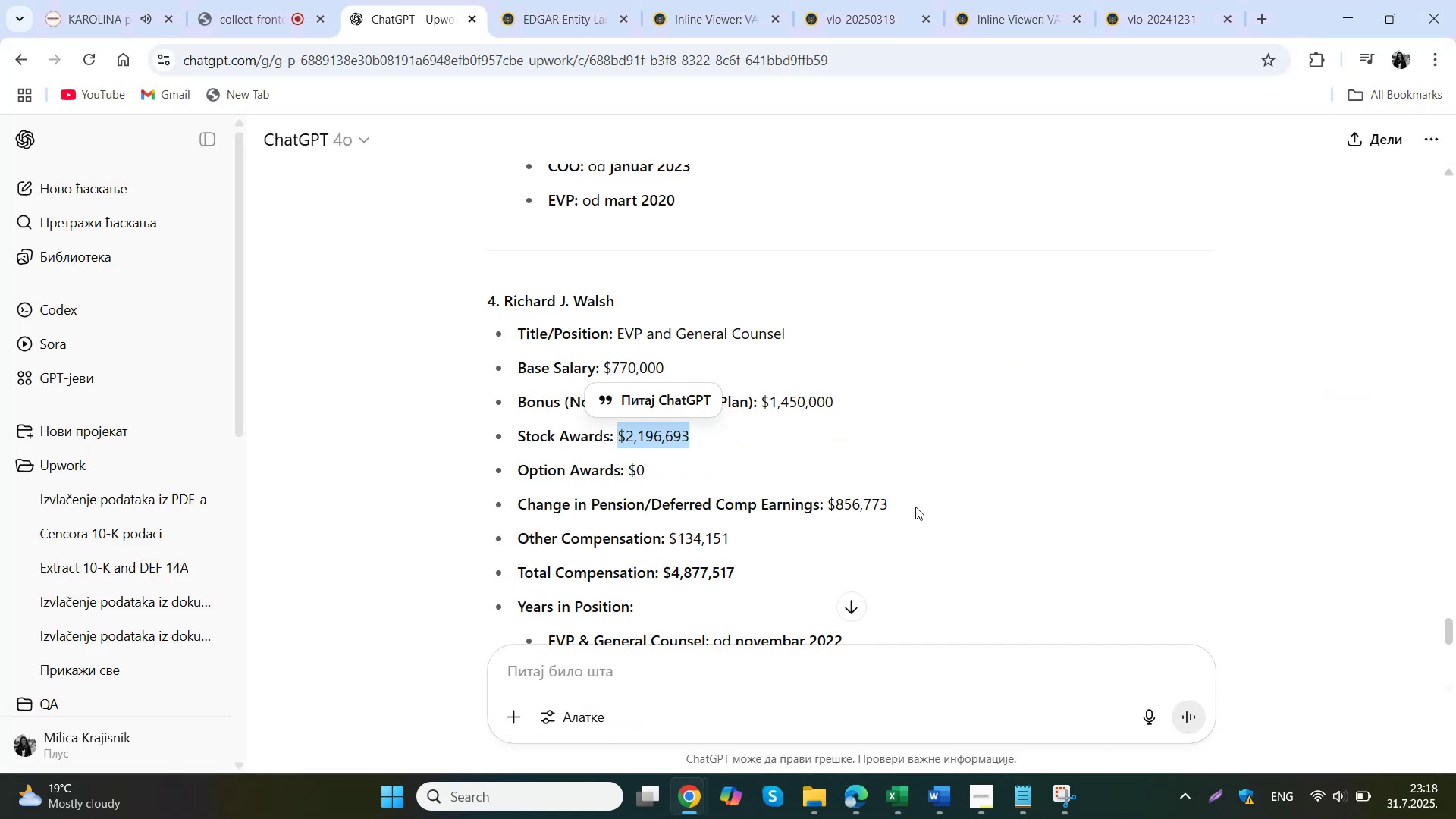 
key(Control+C)
 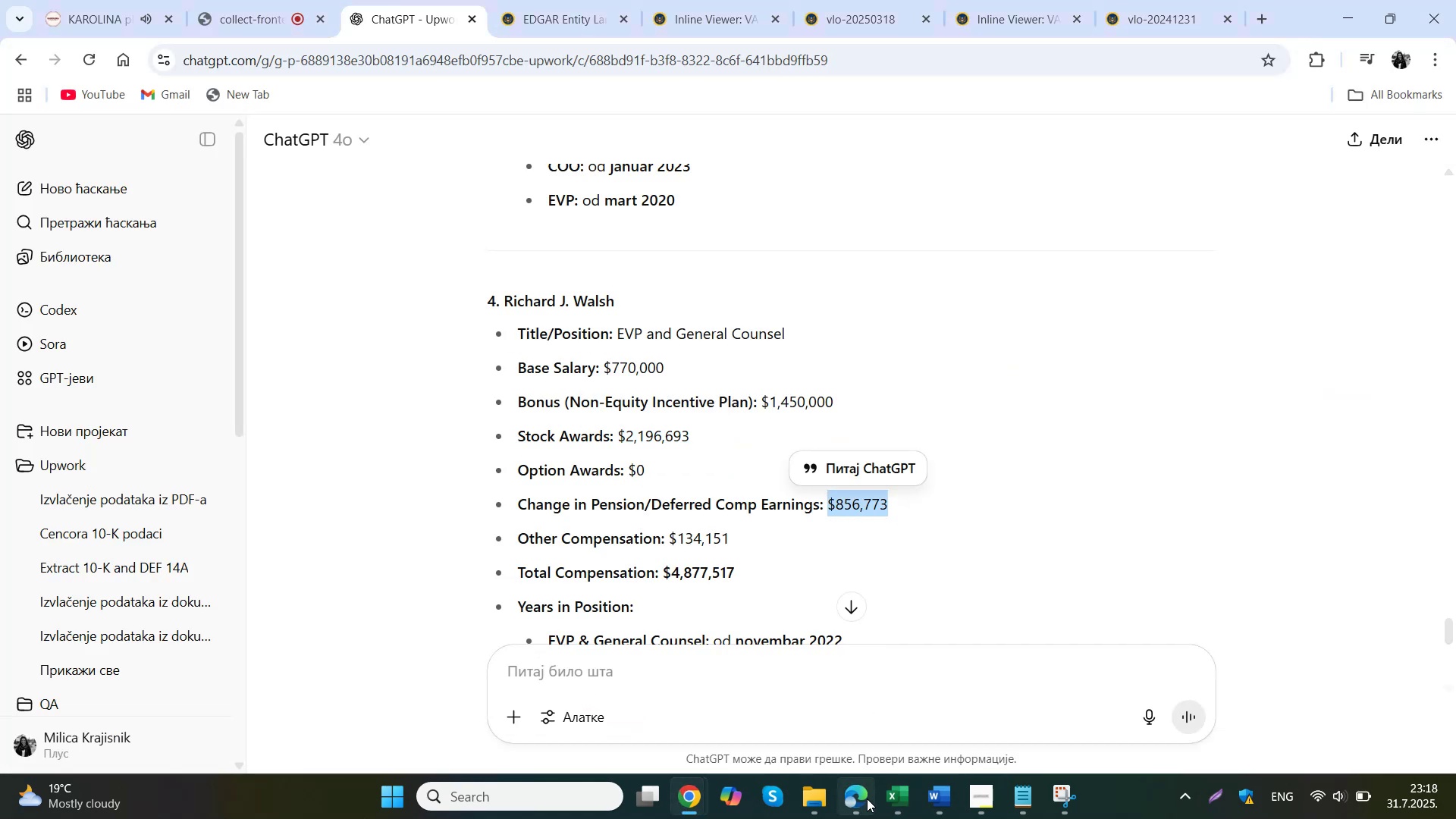 
left_click([912, 679])
 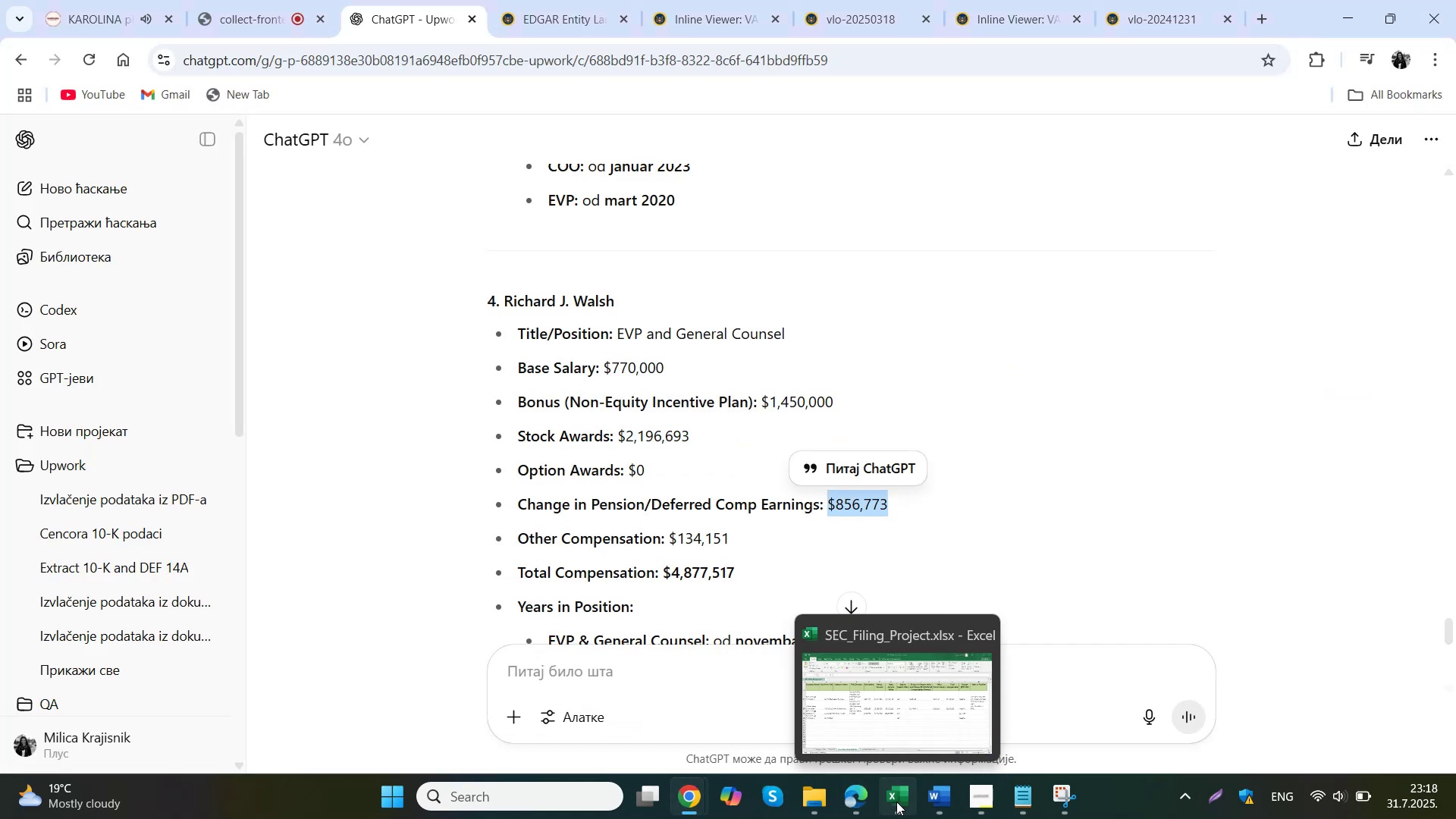 
double_click([943, 454])
 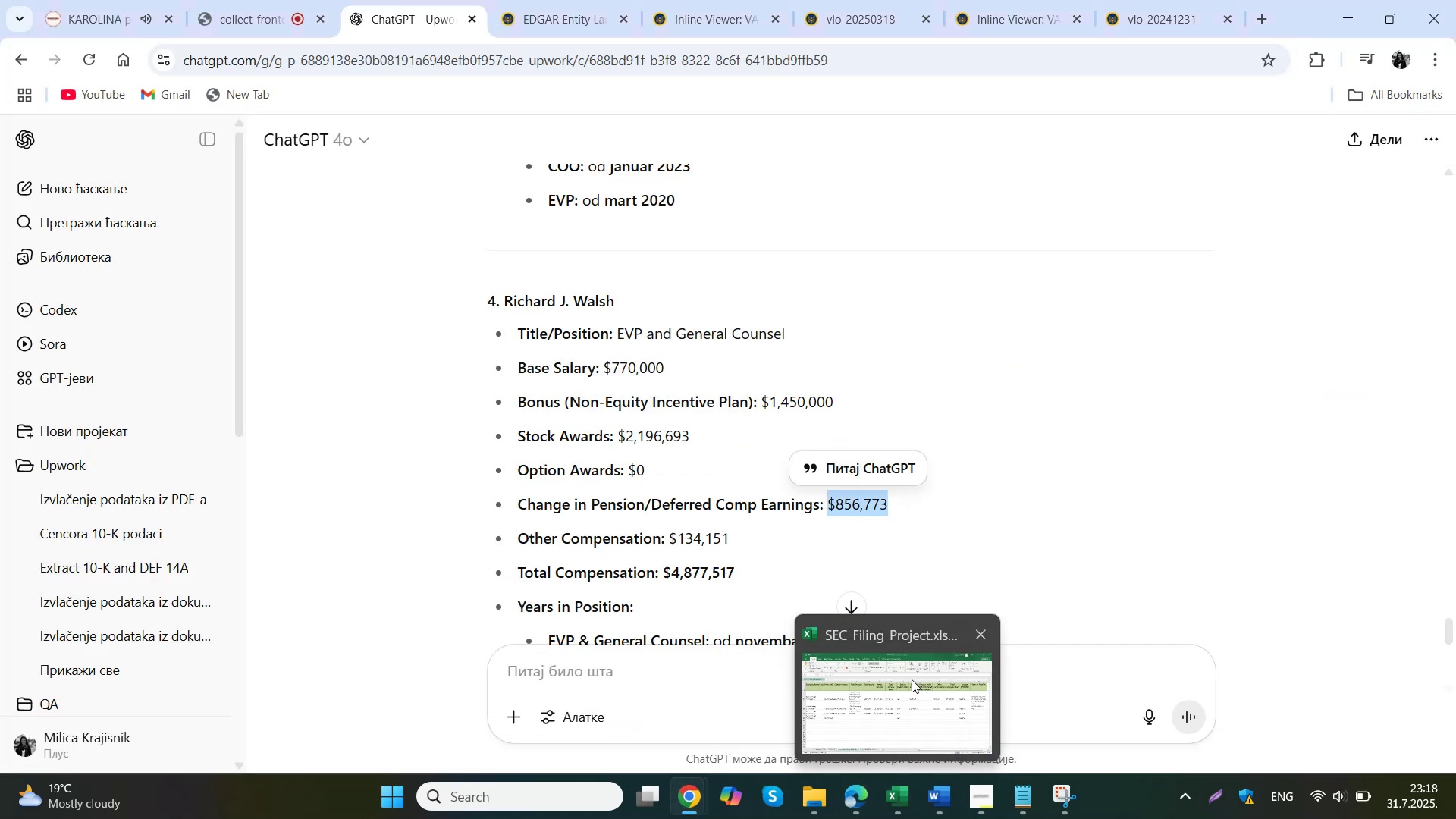 
key(Control+ControlLeft)
 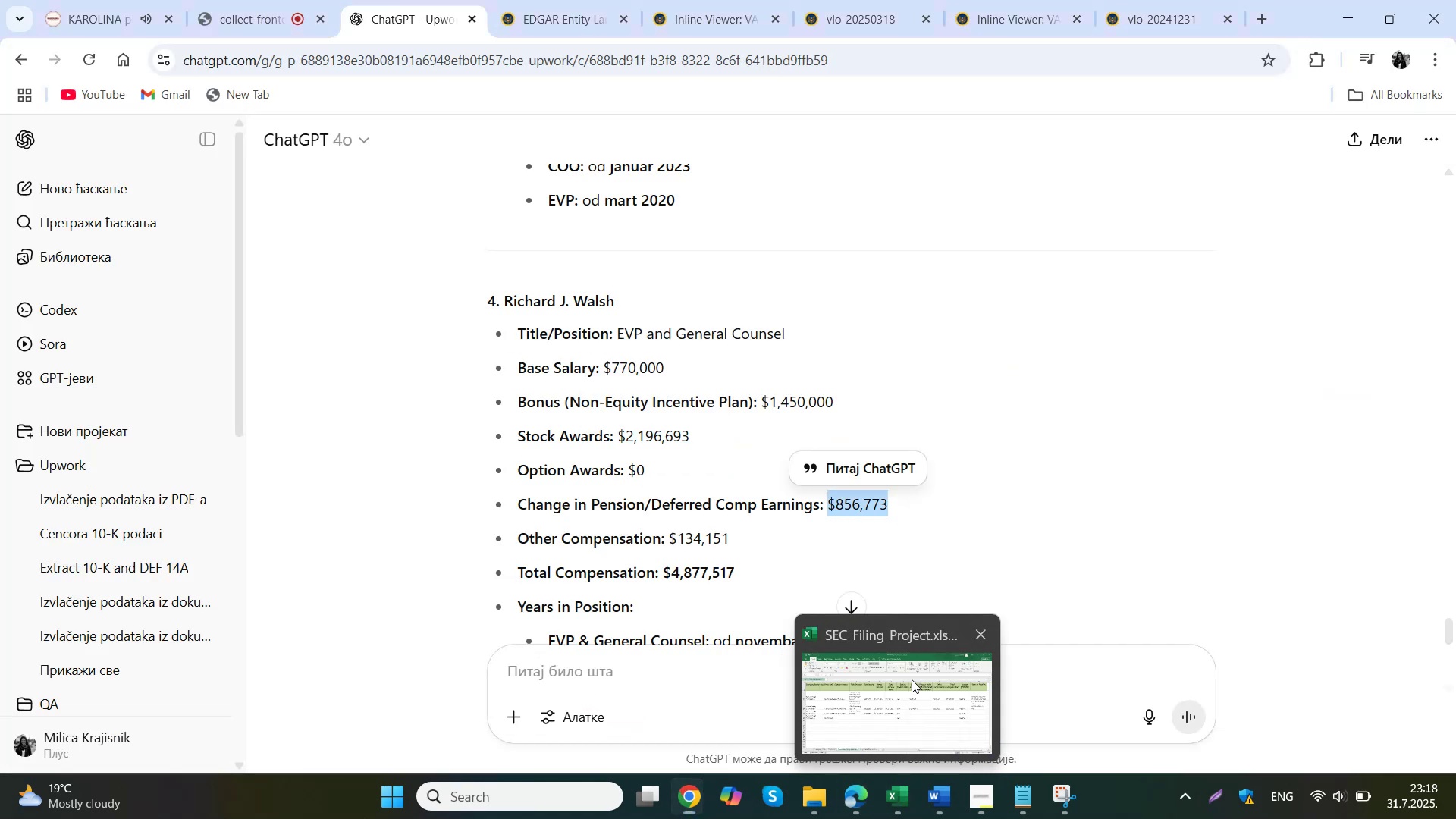 
key(Control+V)
 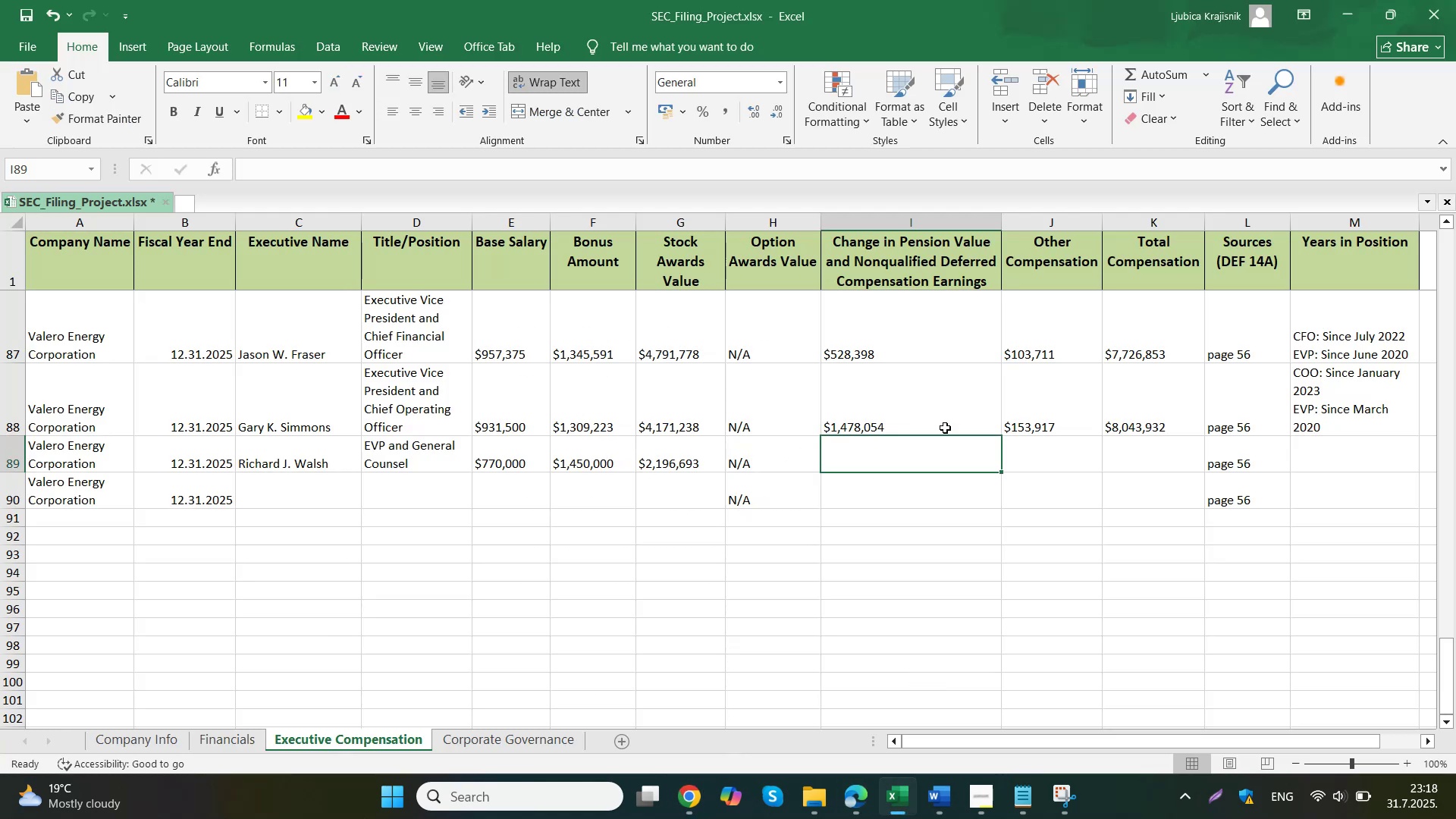 
triple_click([1026, 455])
 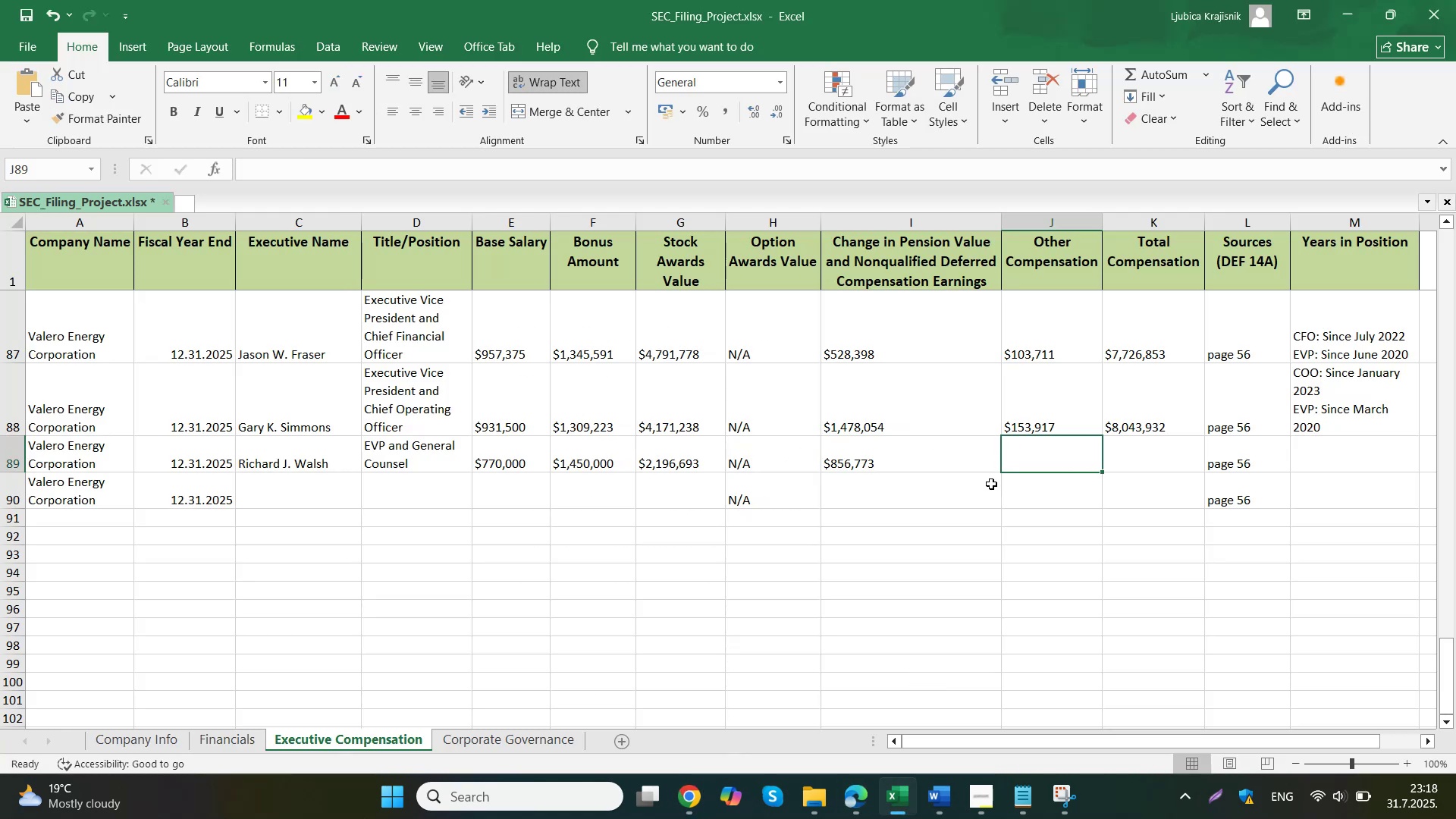 
left_click([661, 708])
 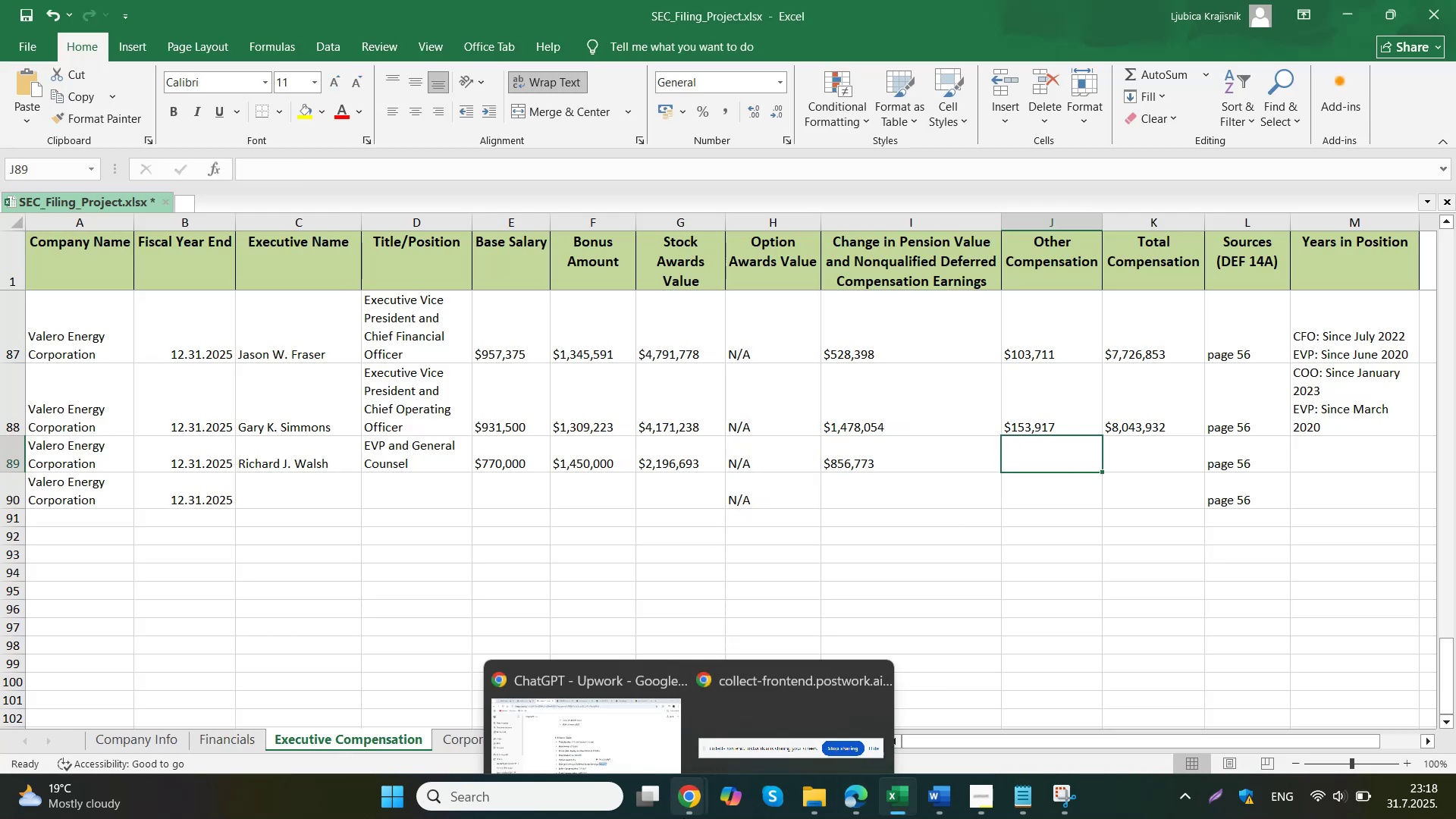 
left_click_drag(start_coordinate=[751, 549], to_coordinate=[671, 544])
 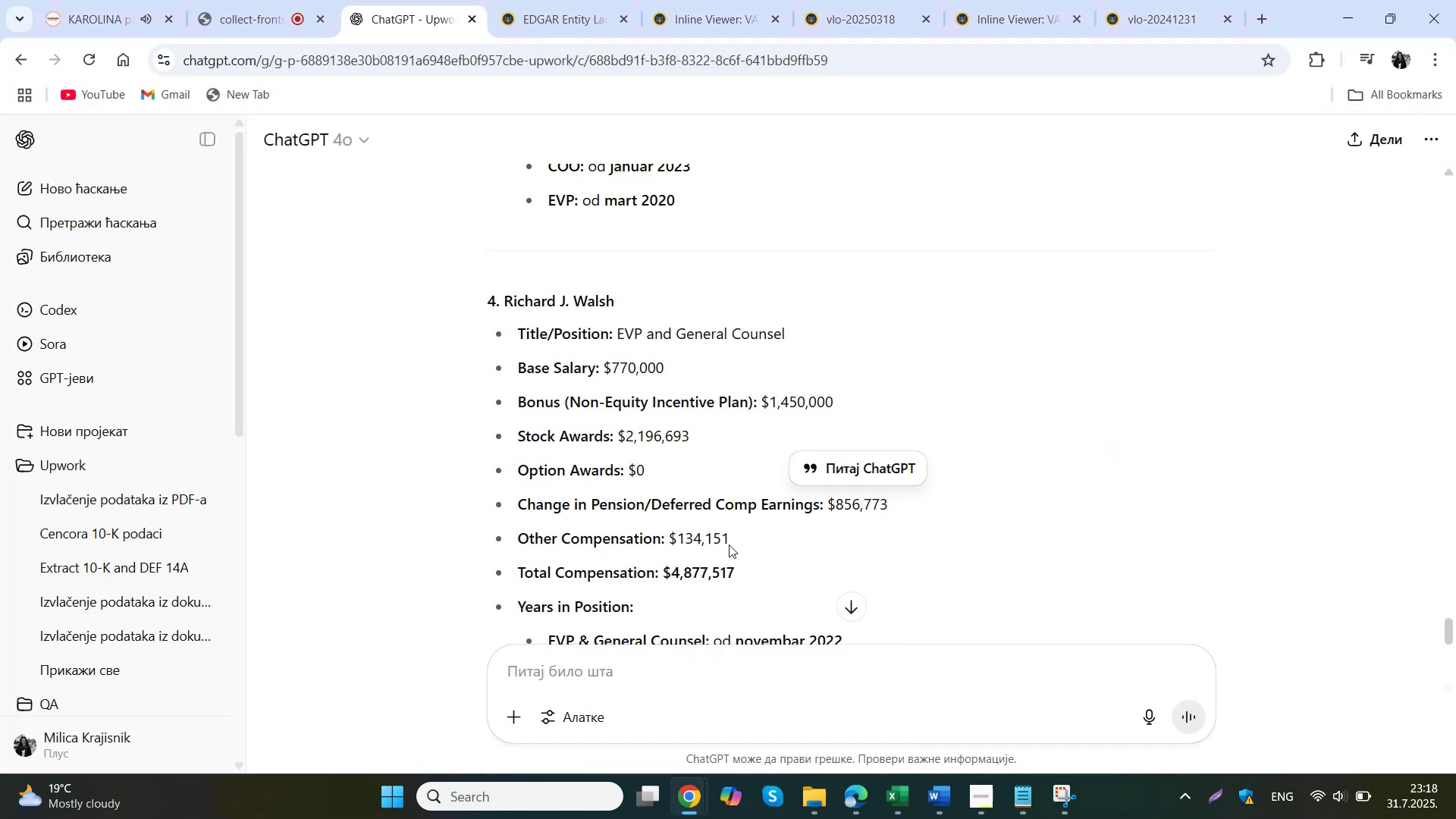 
key(Control+ControlLeft)
 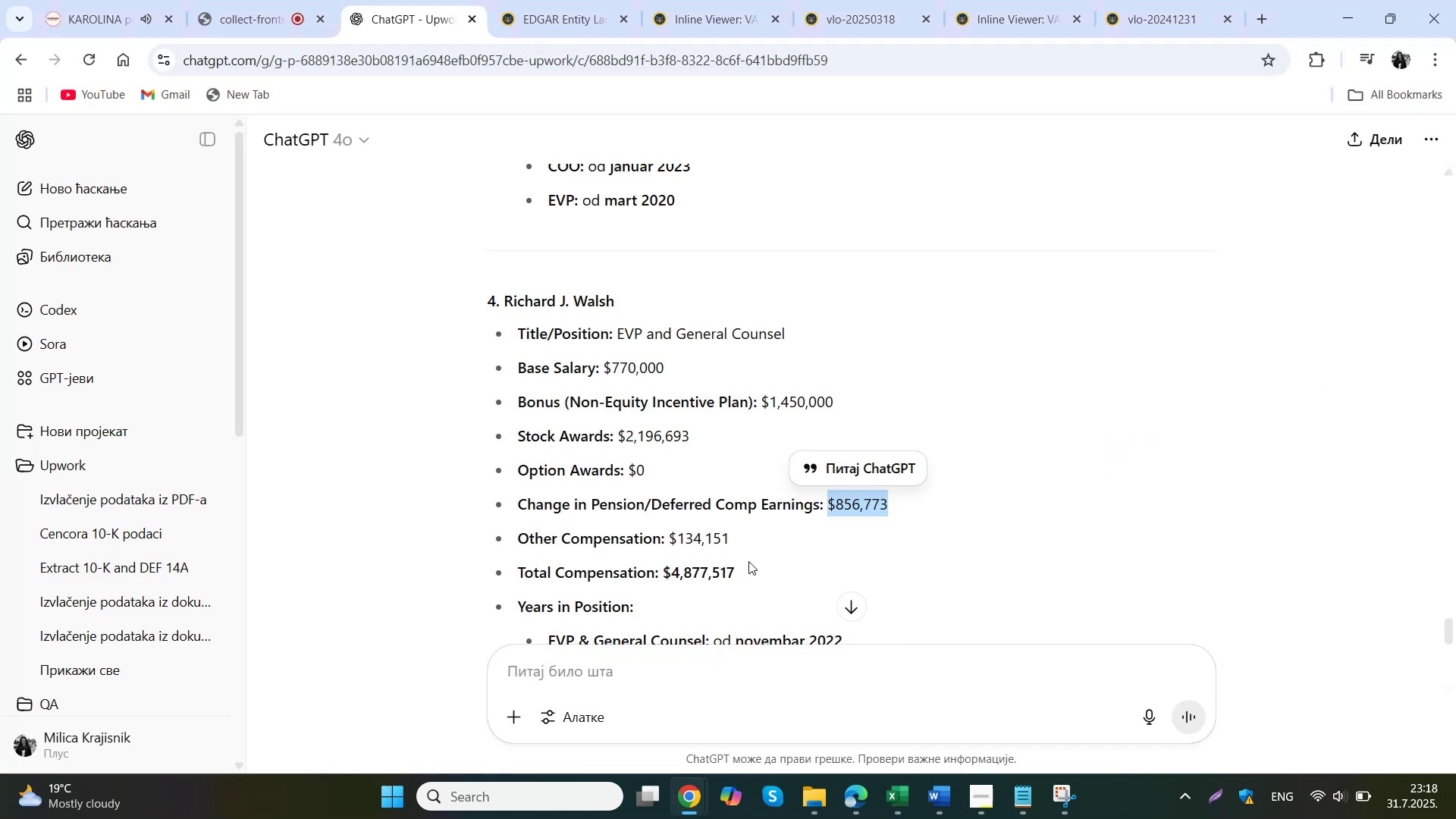 
key(Control+C)
 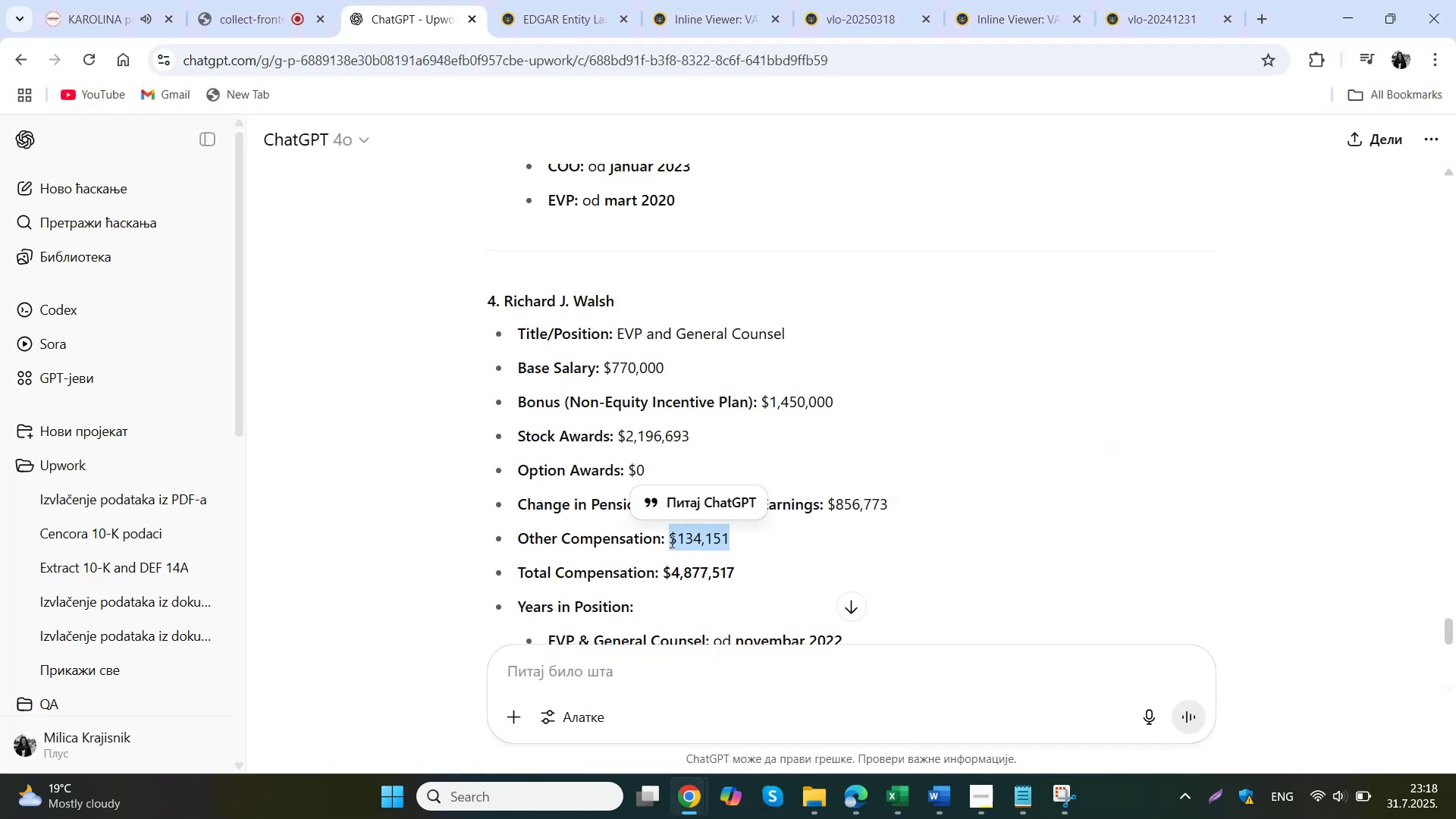 
left_click([866, 695])
 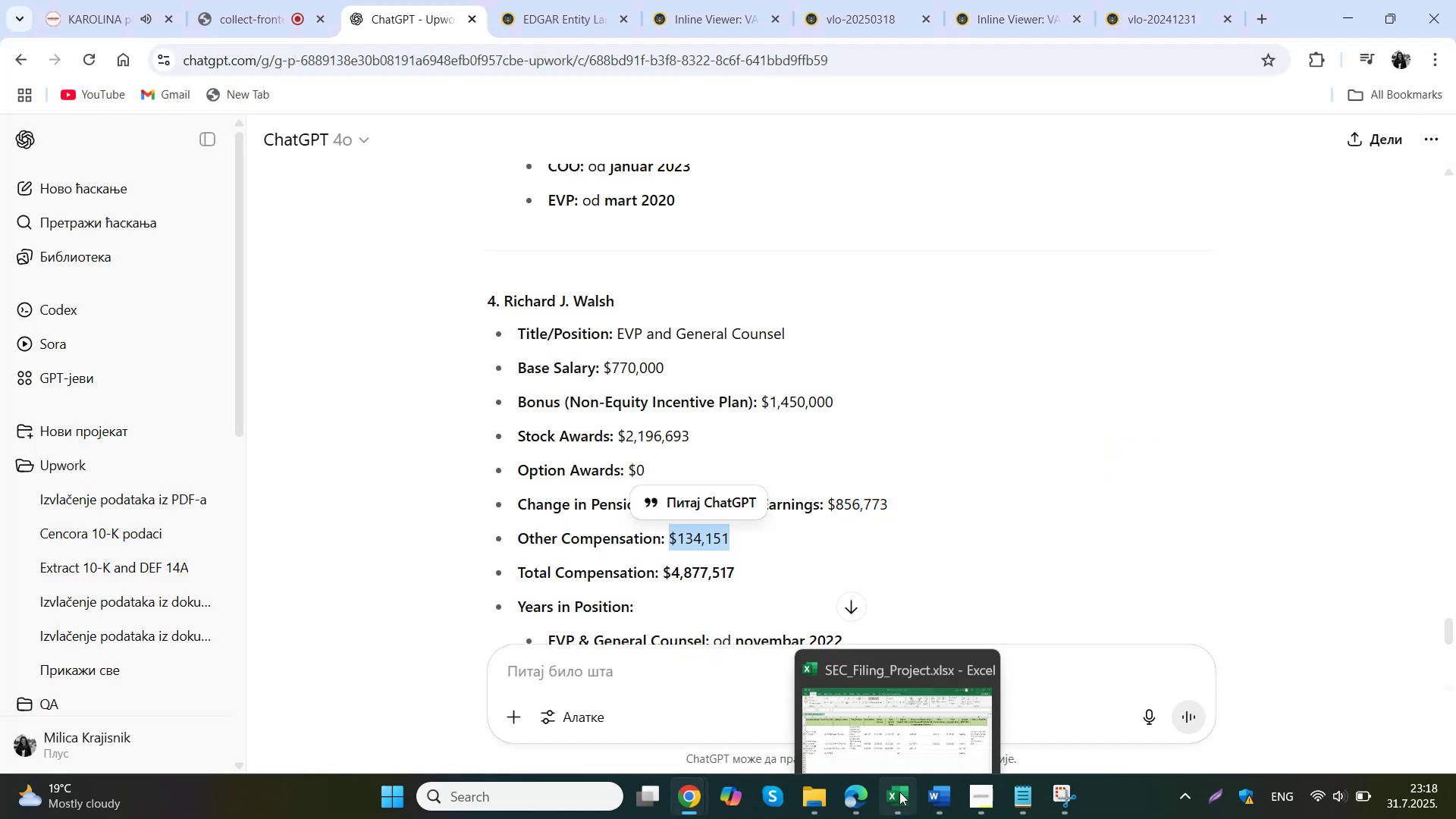 
double_click([1075, 455])
 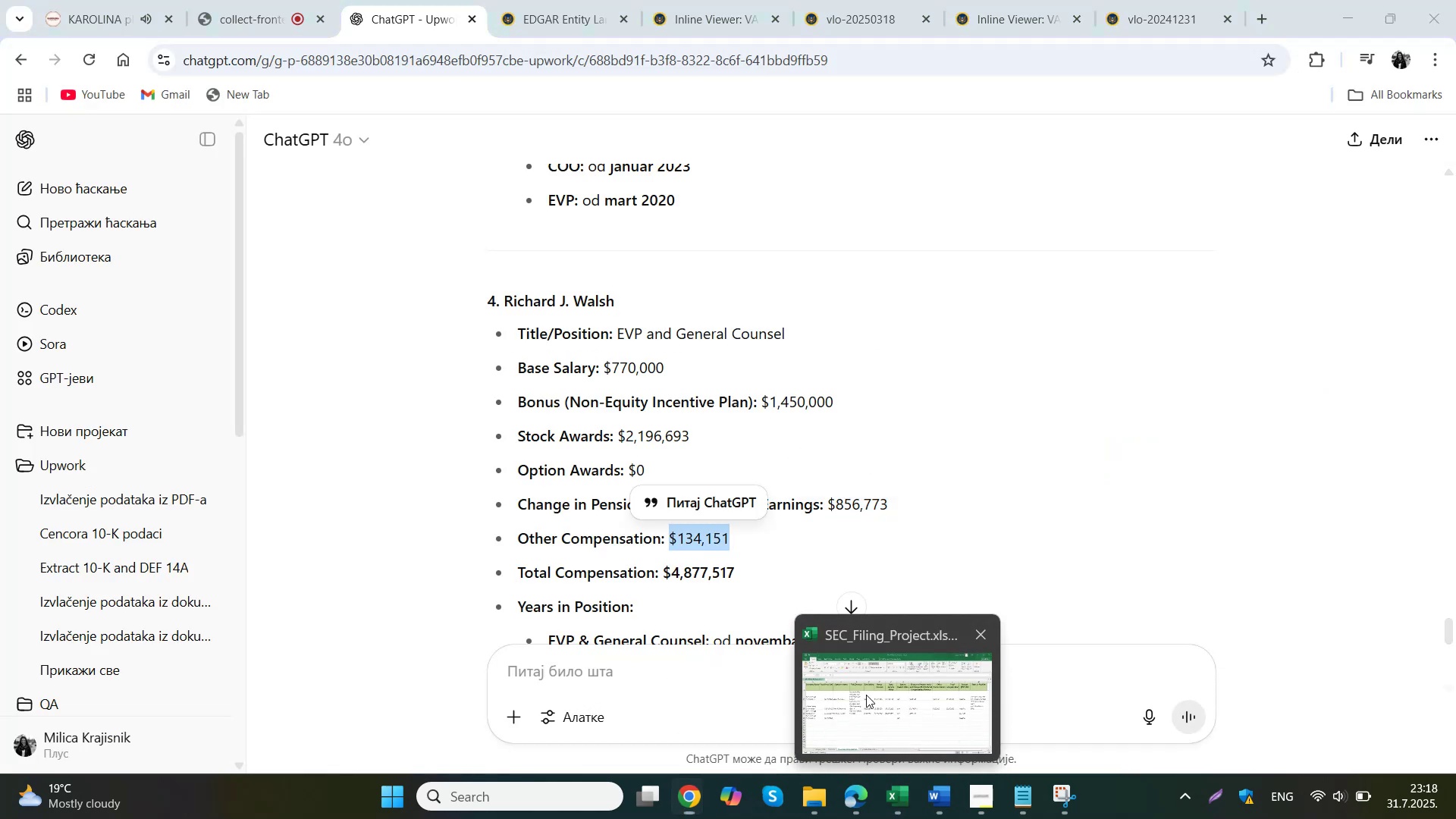 
key(Control+ControlLeft)
 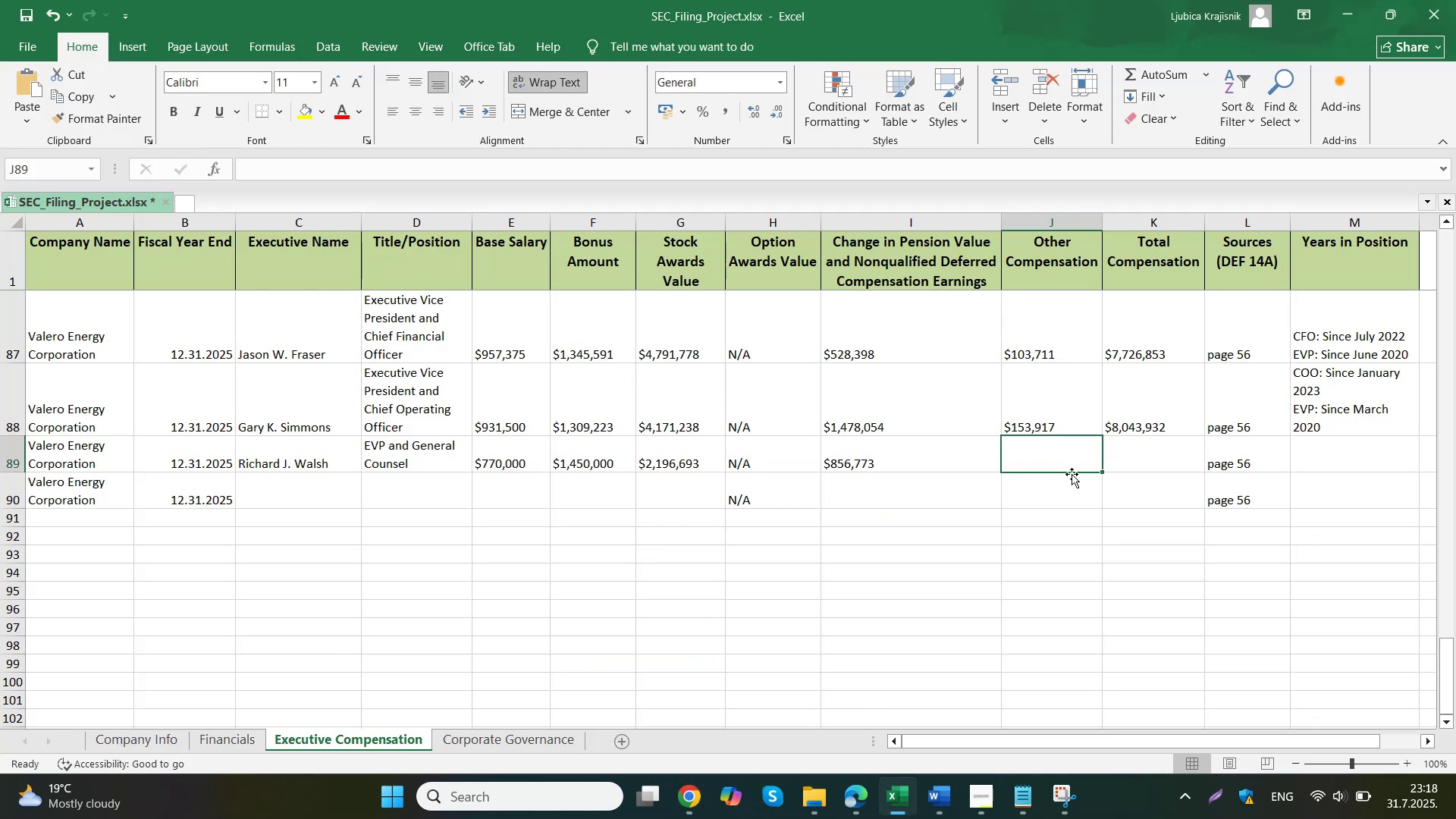 
key(Control+V)
 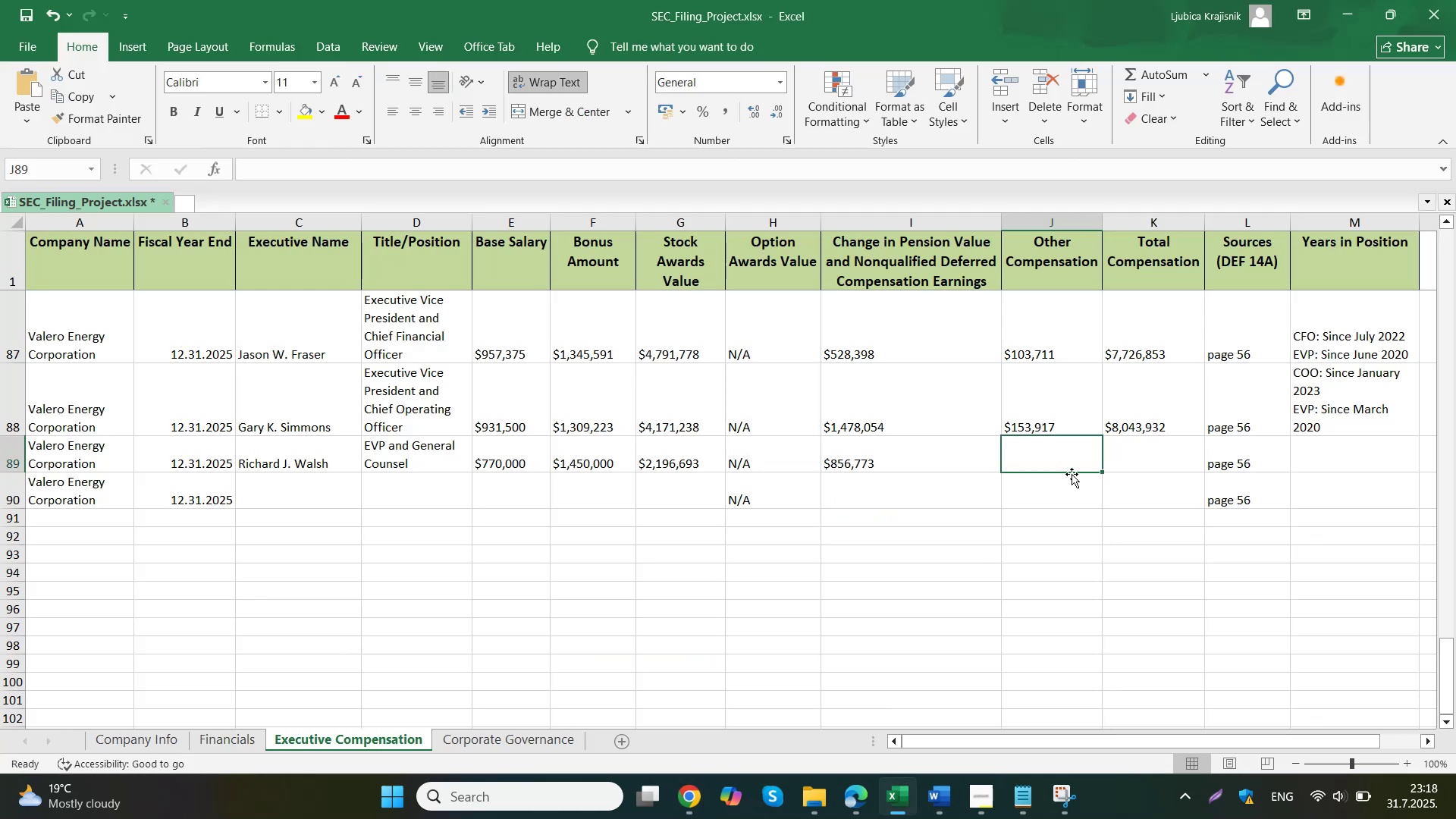 
left_click([1146, 453])
 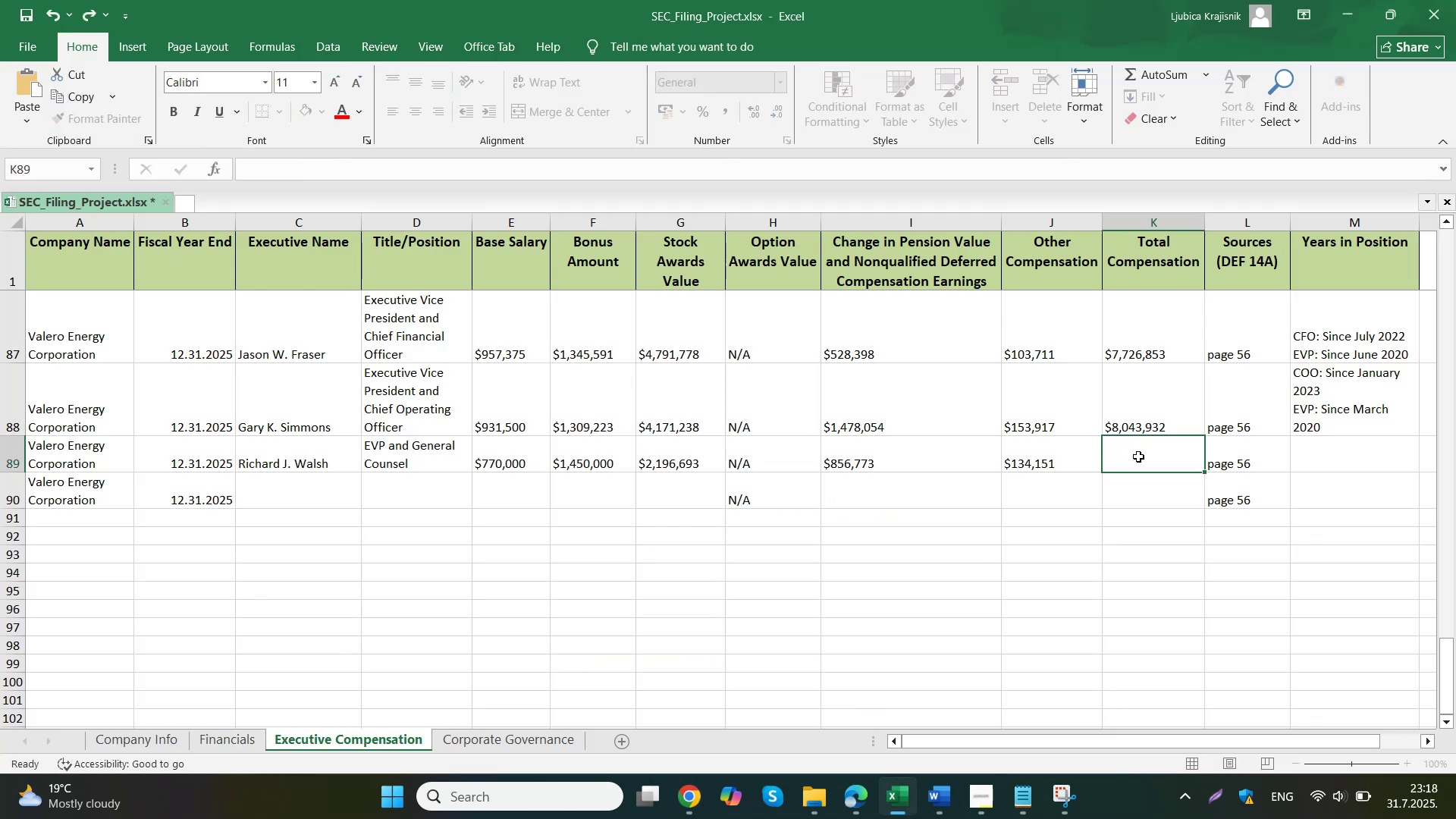 
left_click([645, 698])
 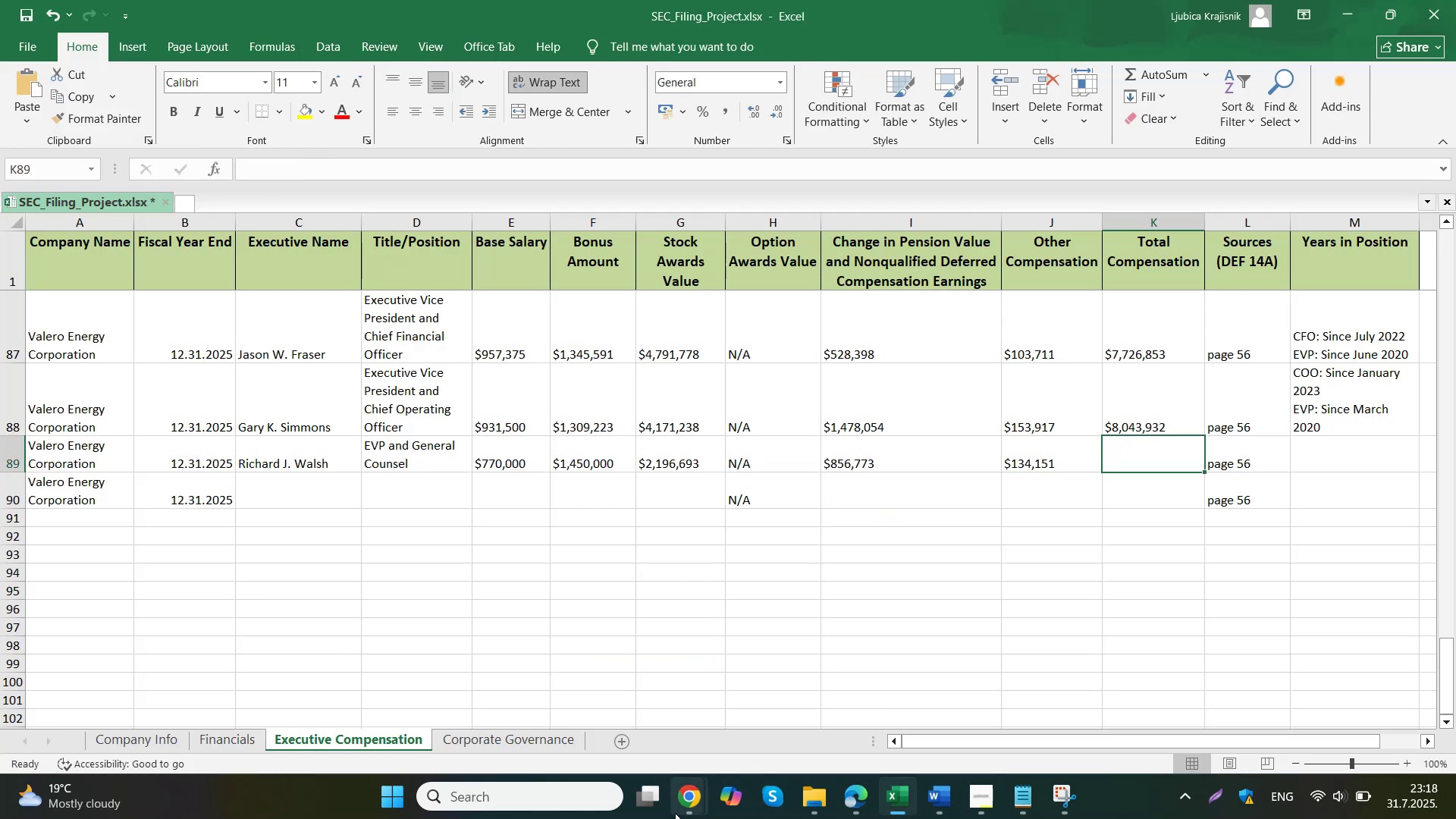 
left_click_drag(start_coordinate=[782, 570], to_coordinate=[667, 582])
 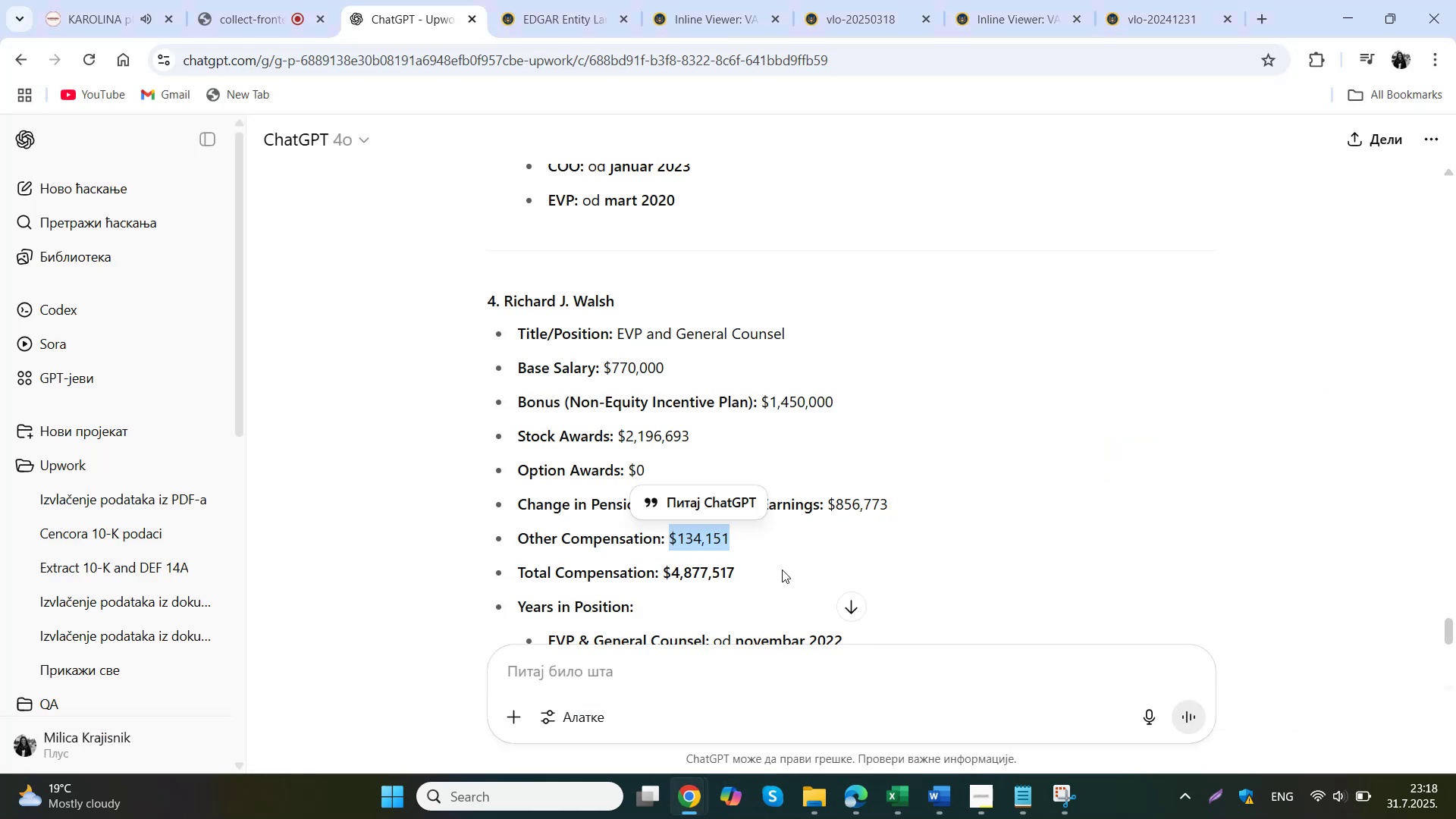 
key(Control+ControlLeft)
 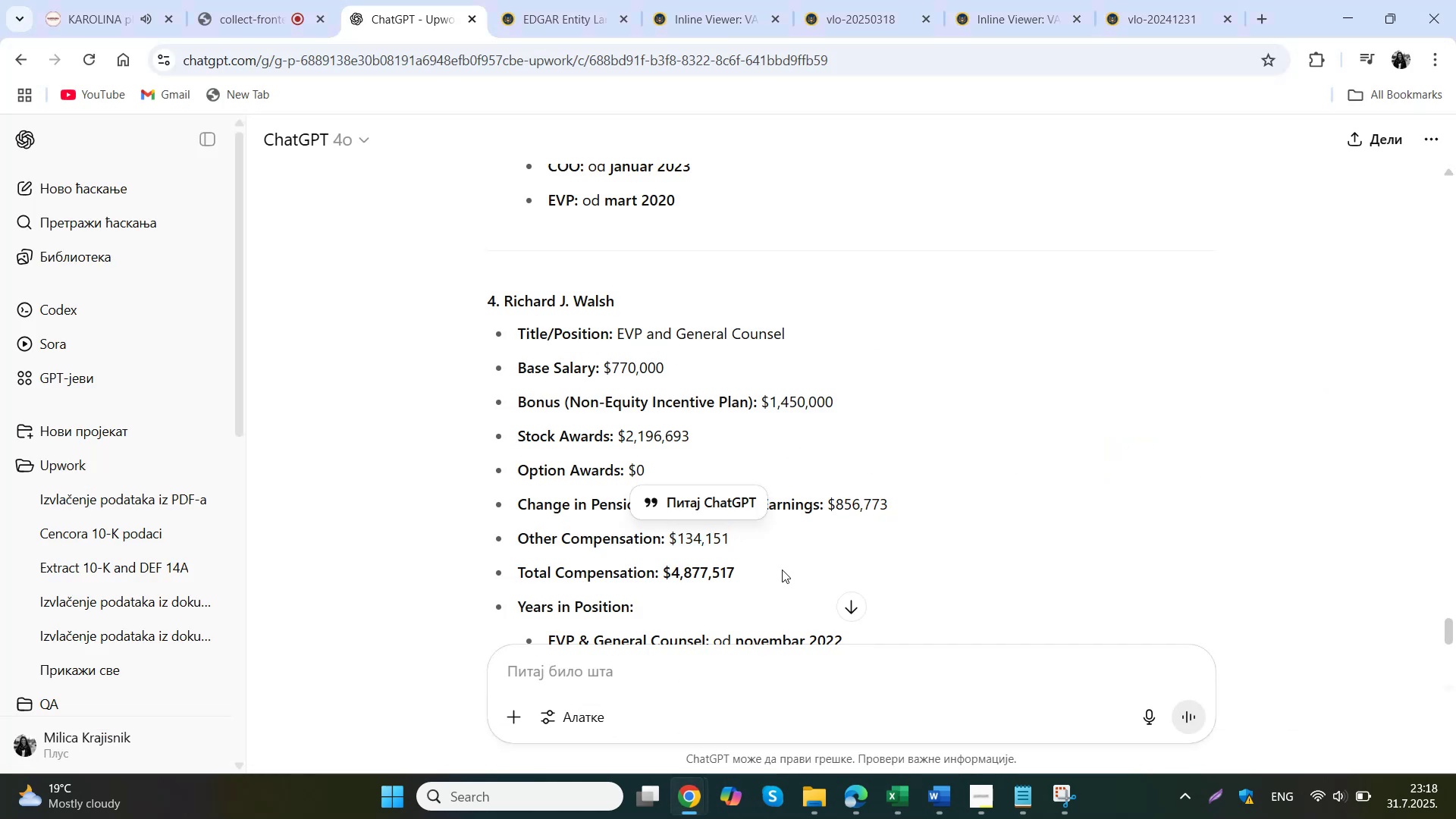 
key(Control+C)
 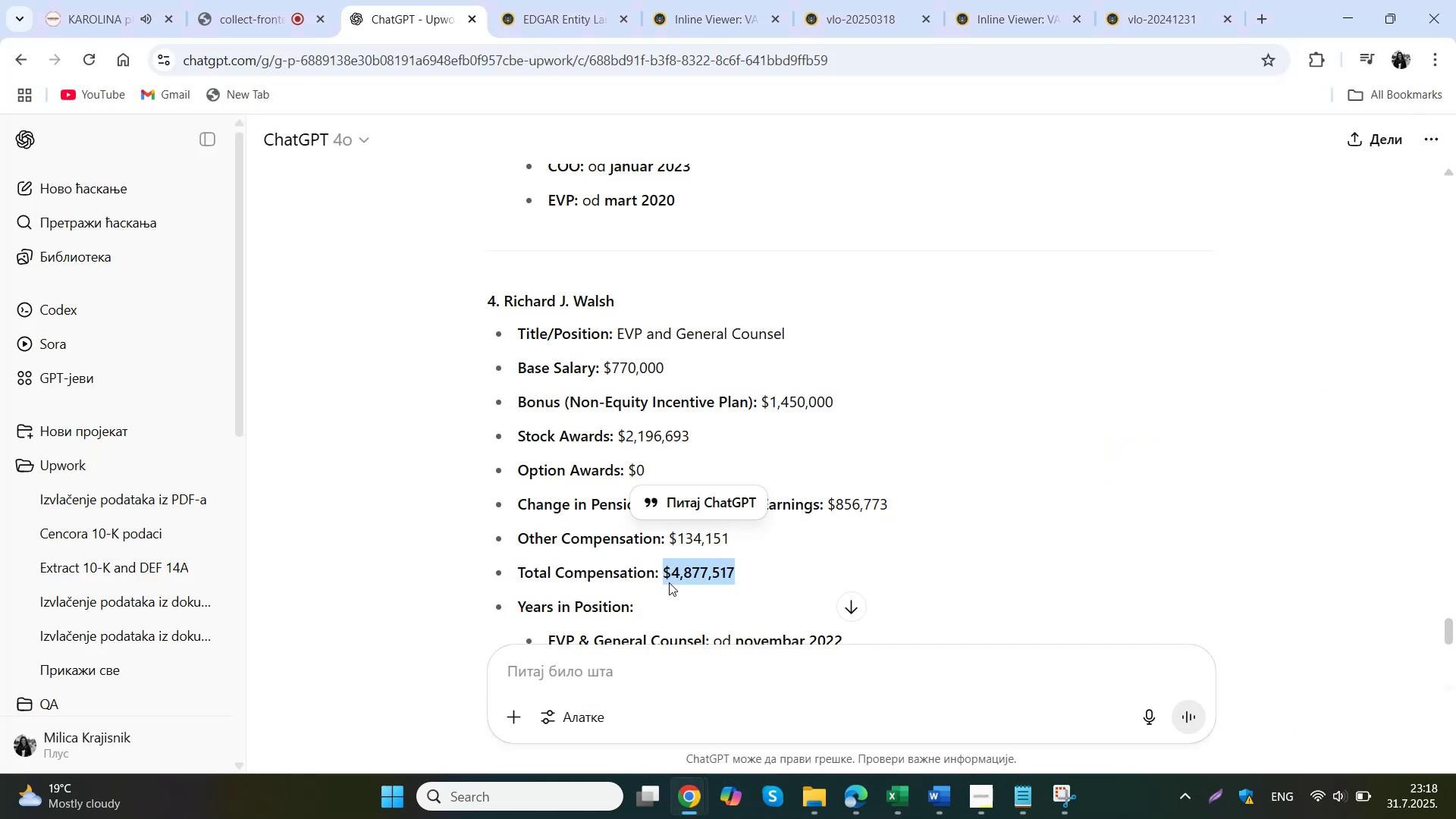 
left_click([878, 694])
 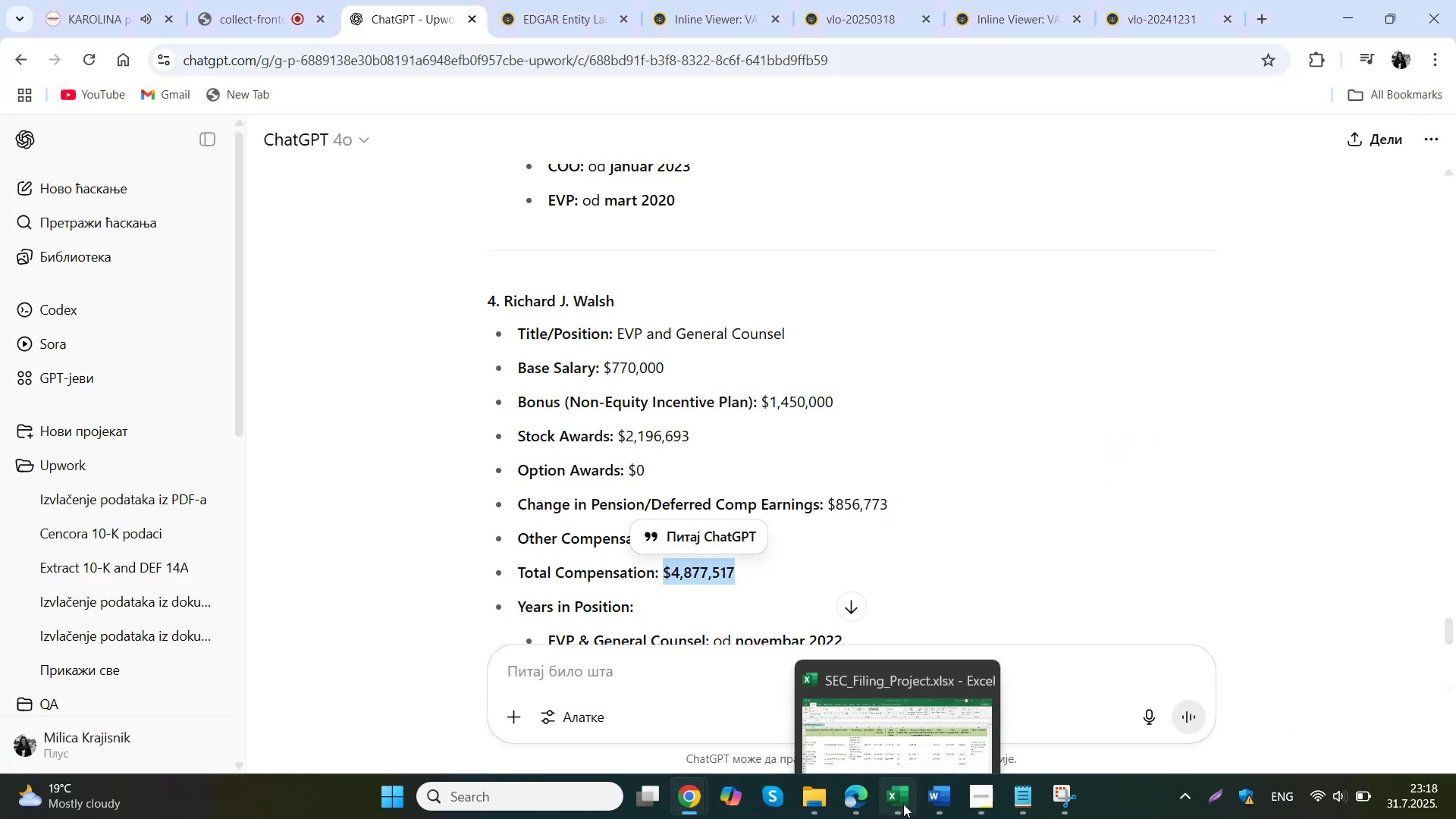 
double_click([1151, 452])
 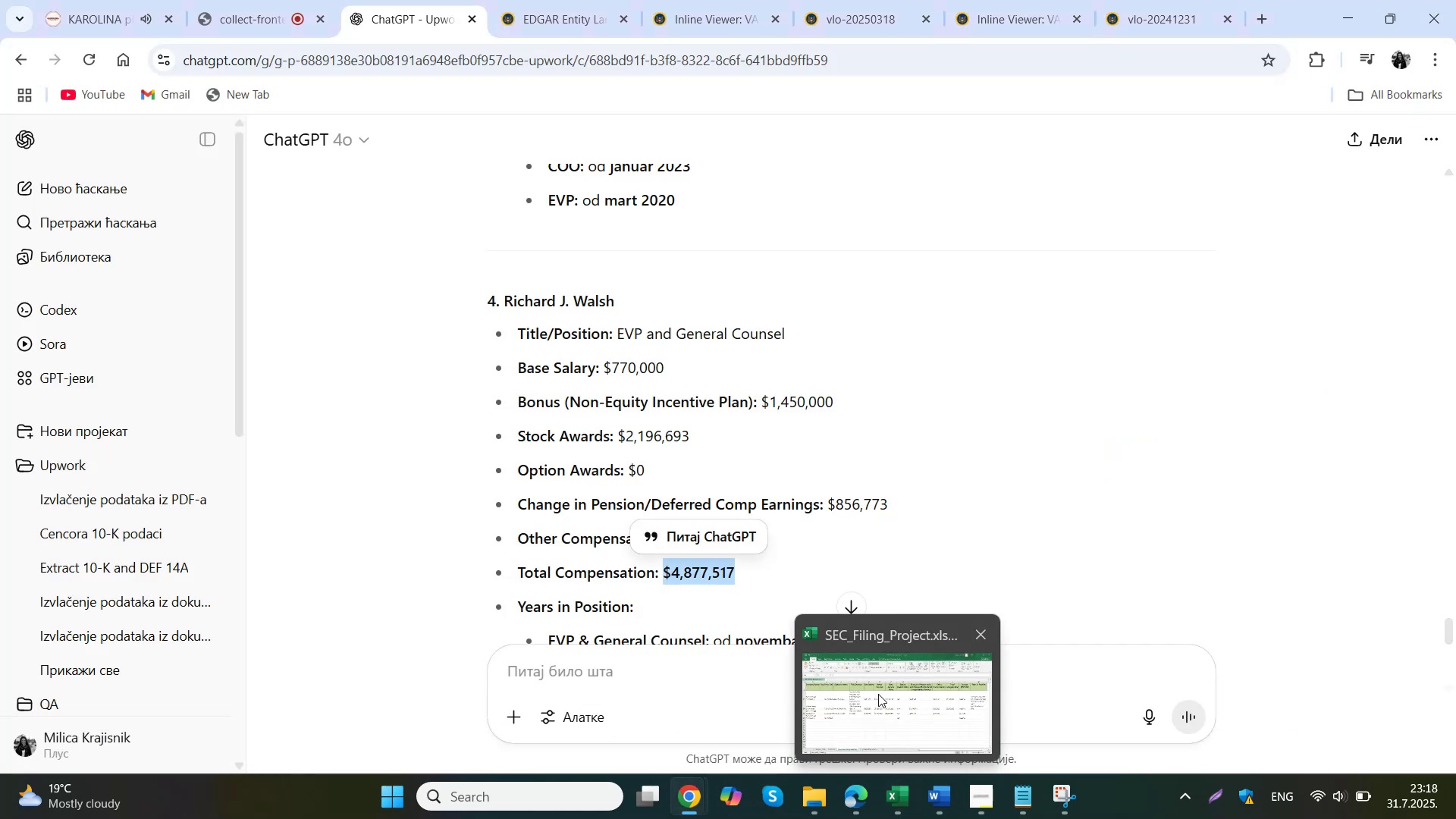 
key(Control+ControlLeft)
 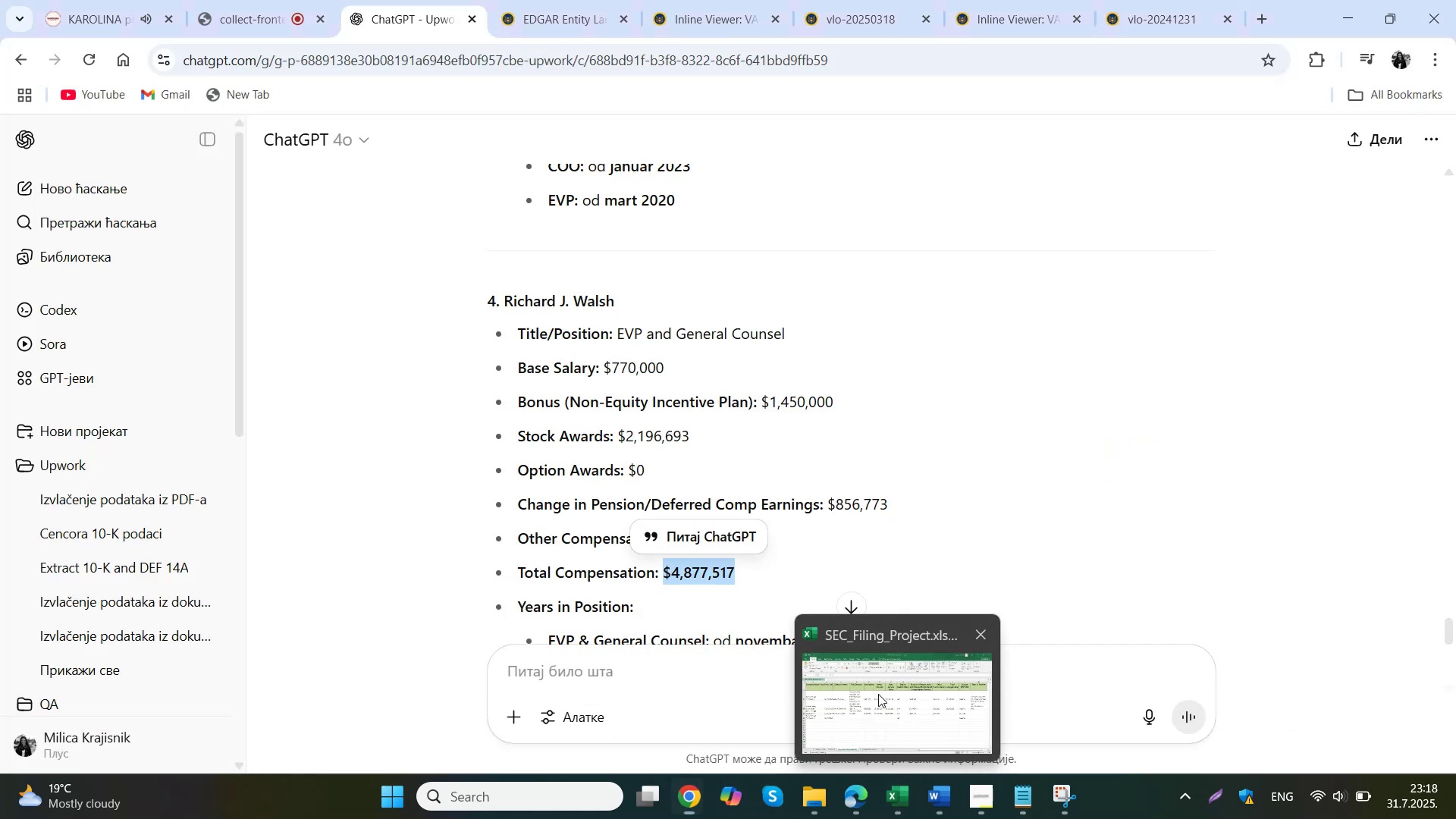 
key(Control+V)
 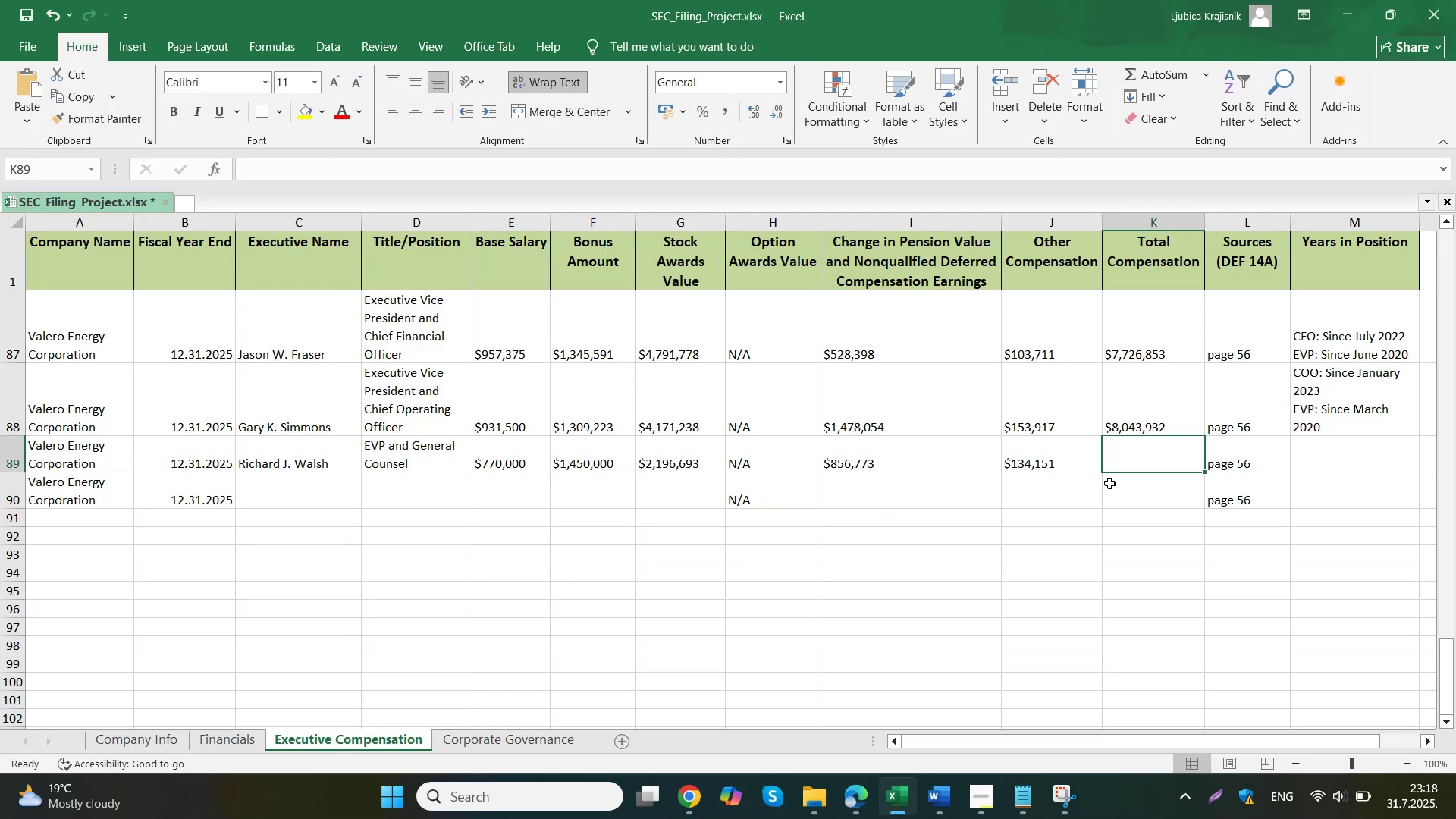 
left_click([1311, 448])
 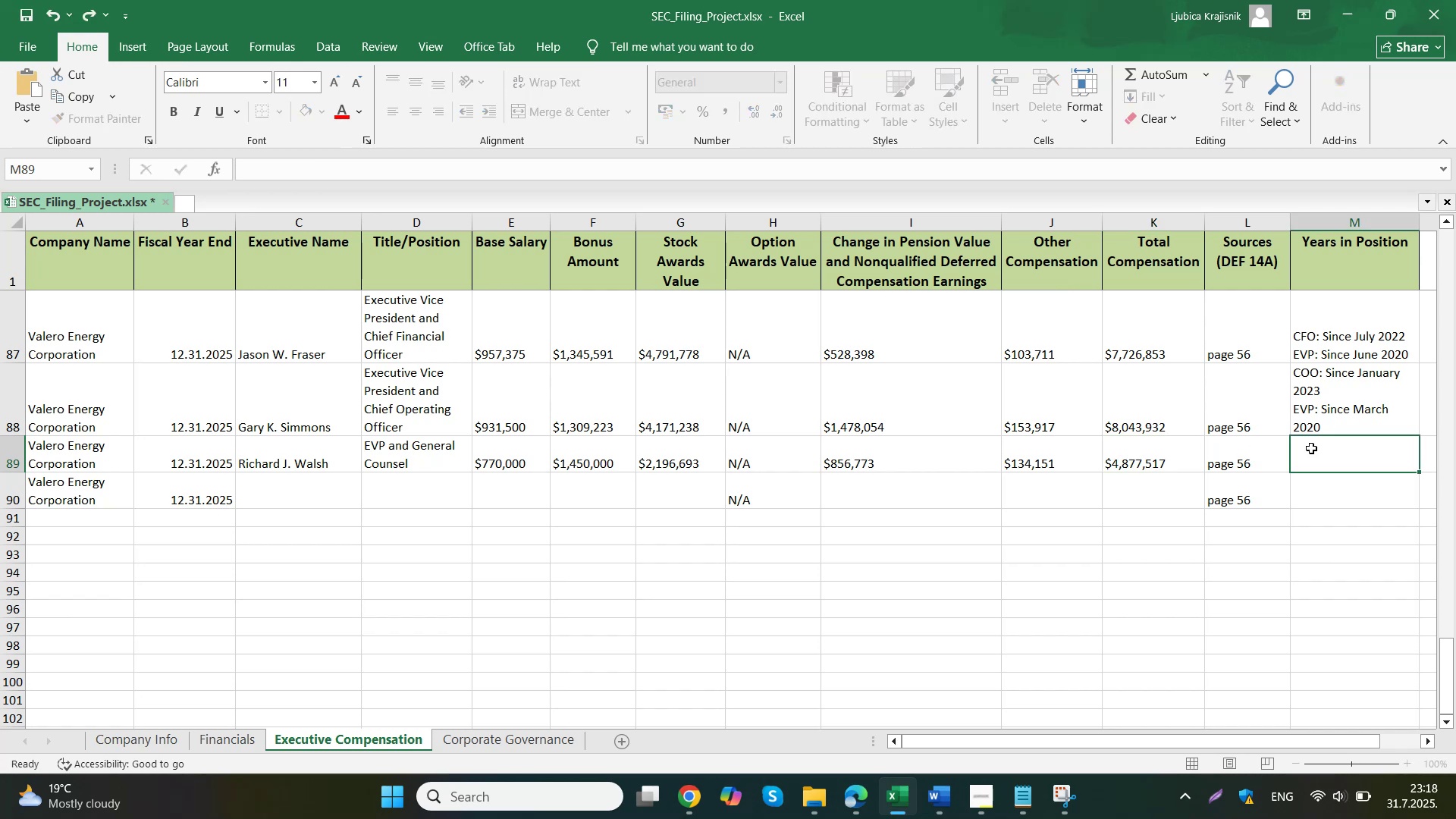 
left_click([640, 716])
 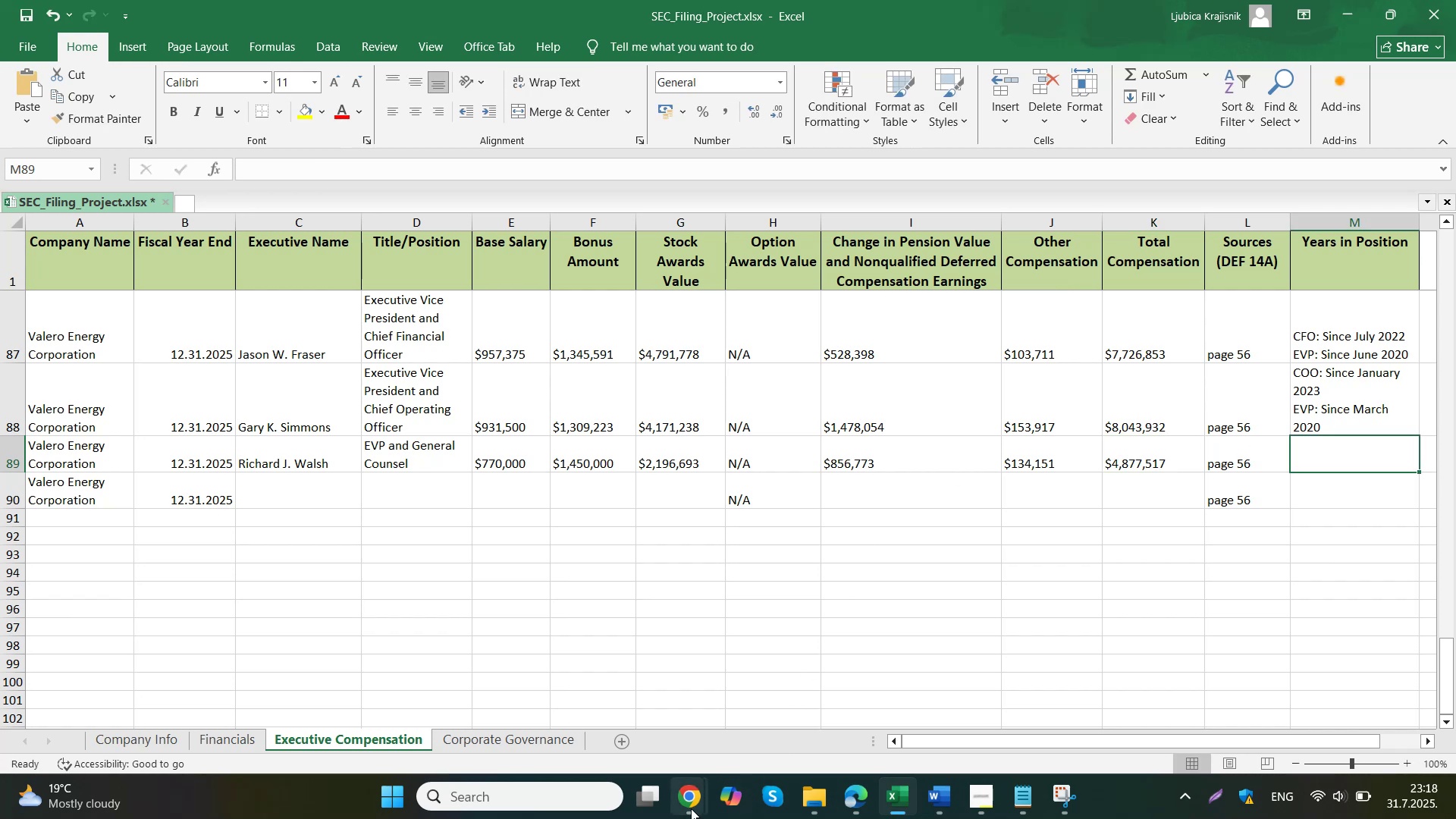 
scroll: coordinate [774, 548], scroll_direction: down, amount: 3.0
 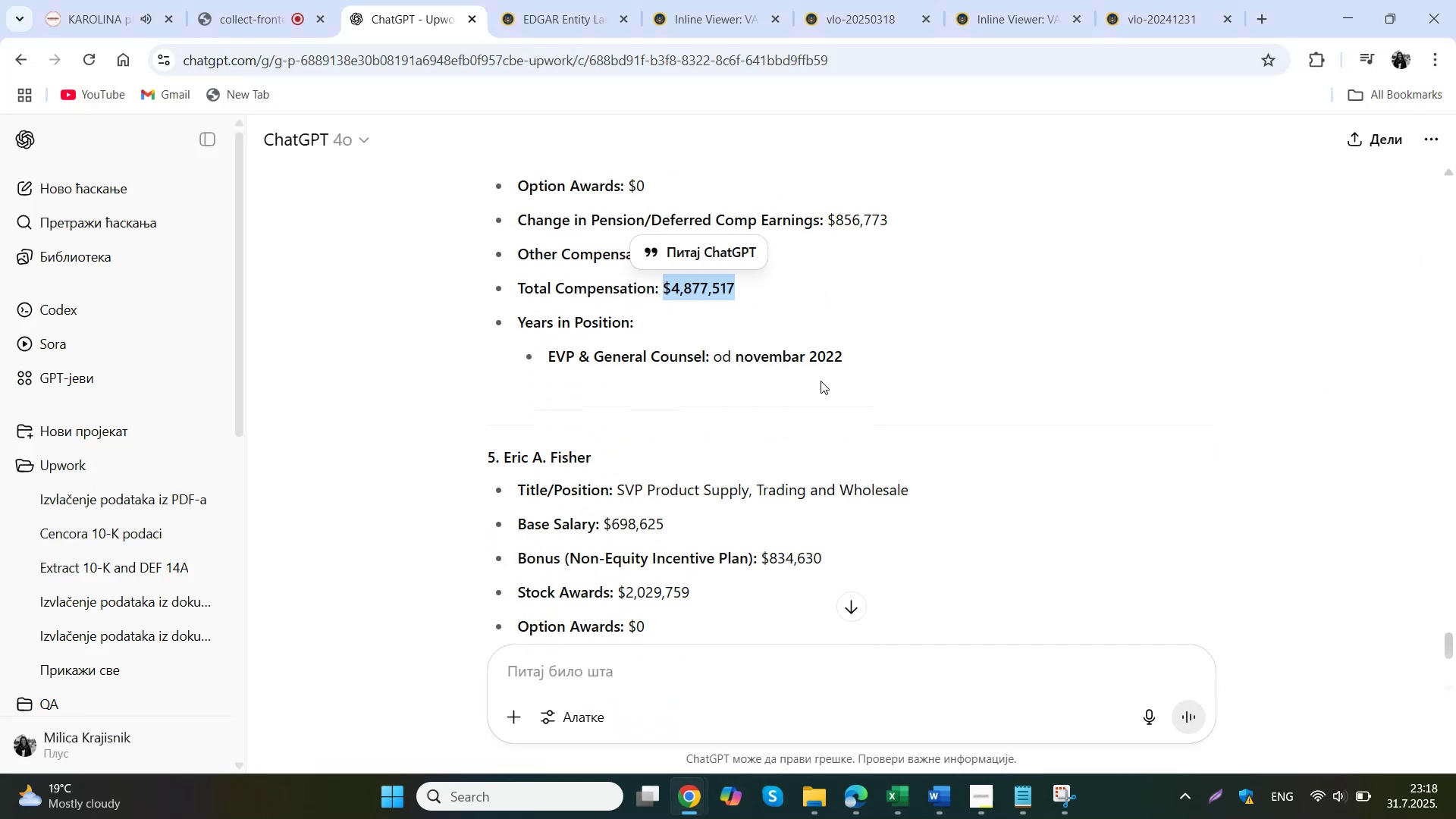 
left_click([910, 805])
 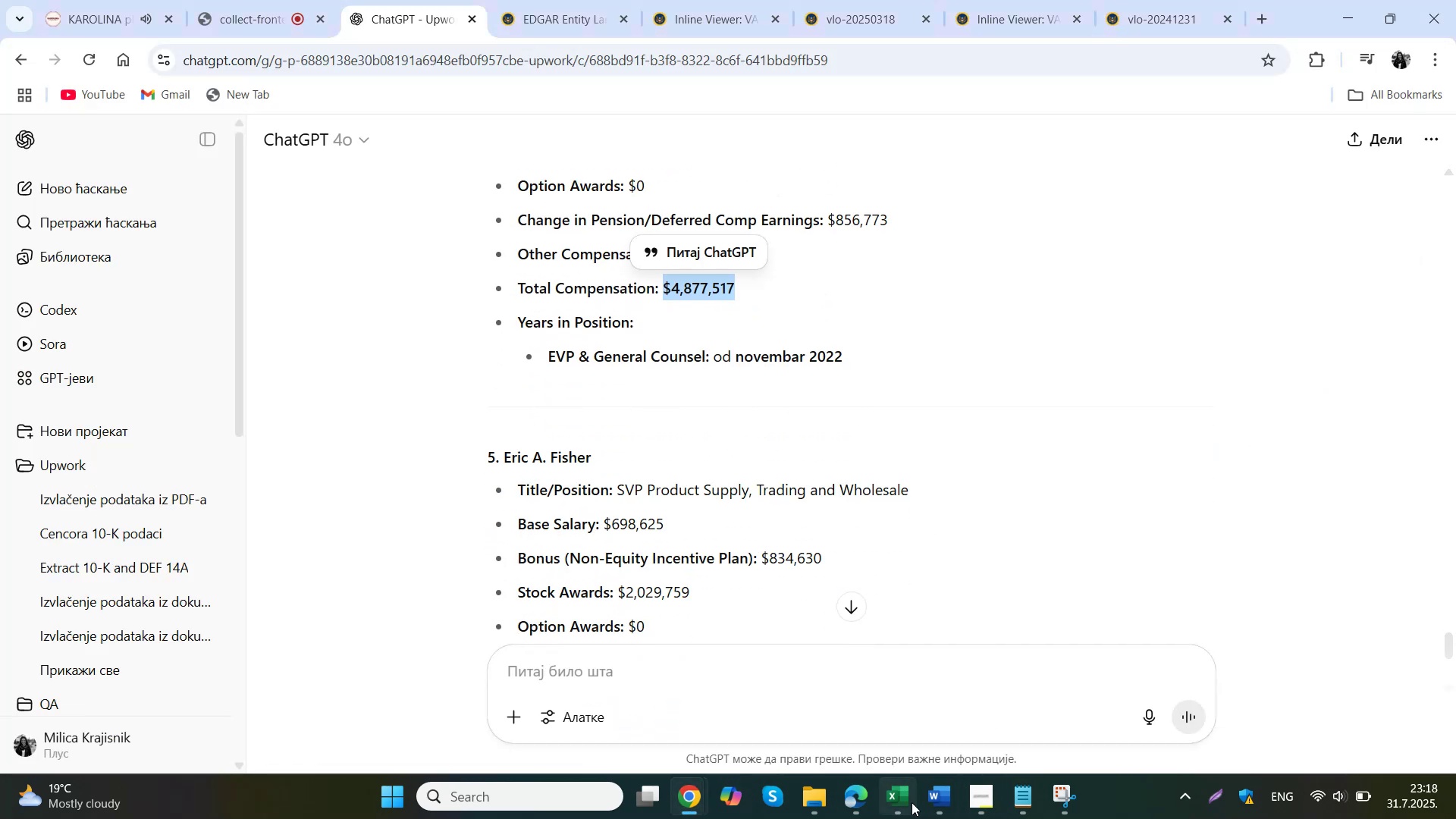 
type(Since November 2022)
 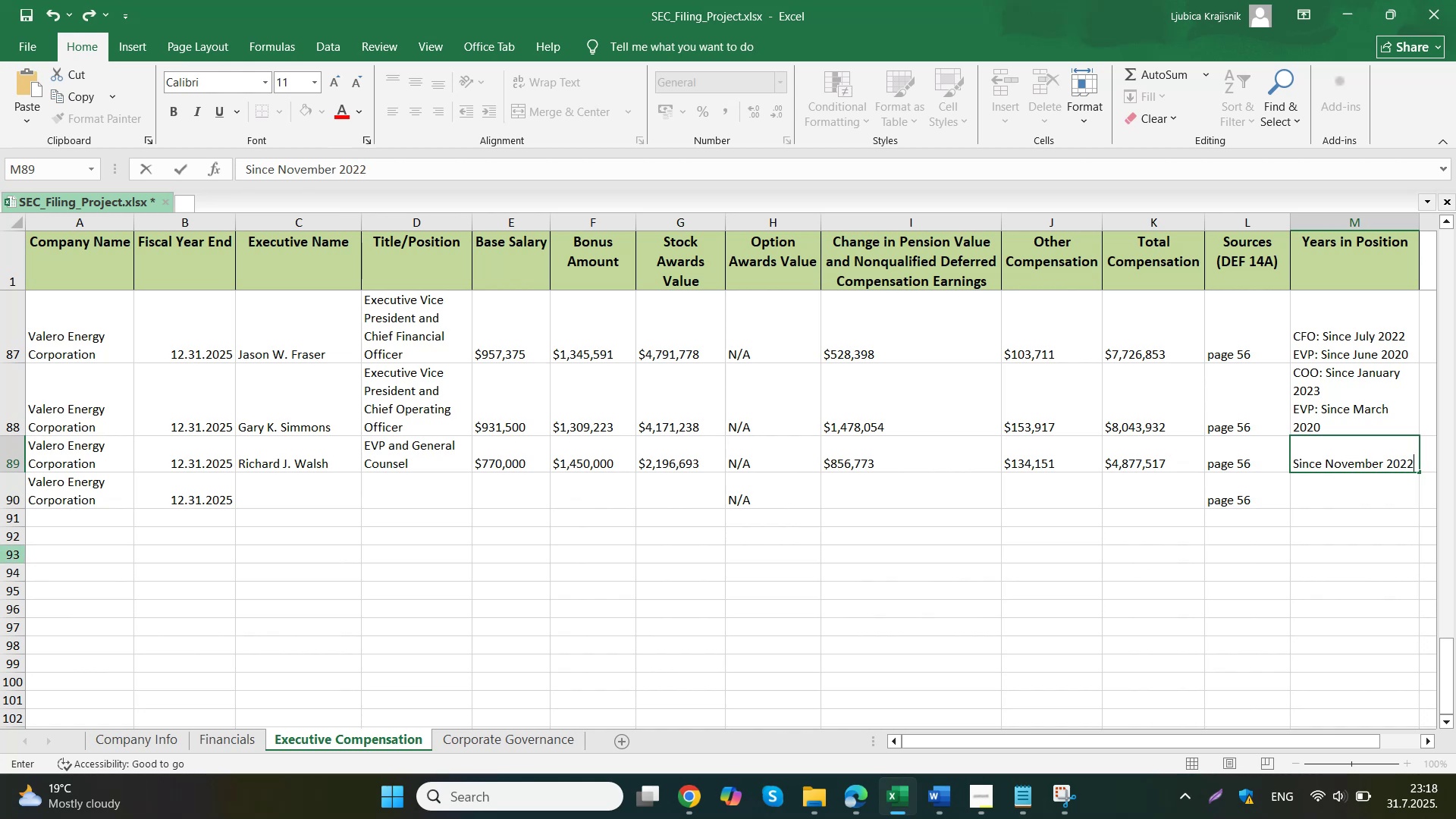 
mouse_move([667, 771])
 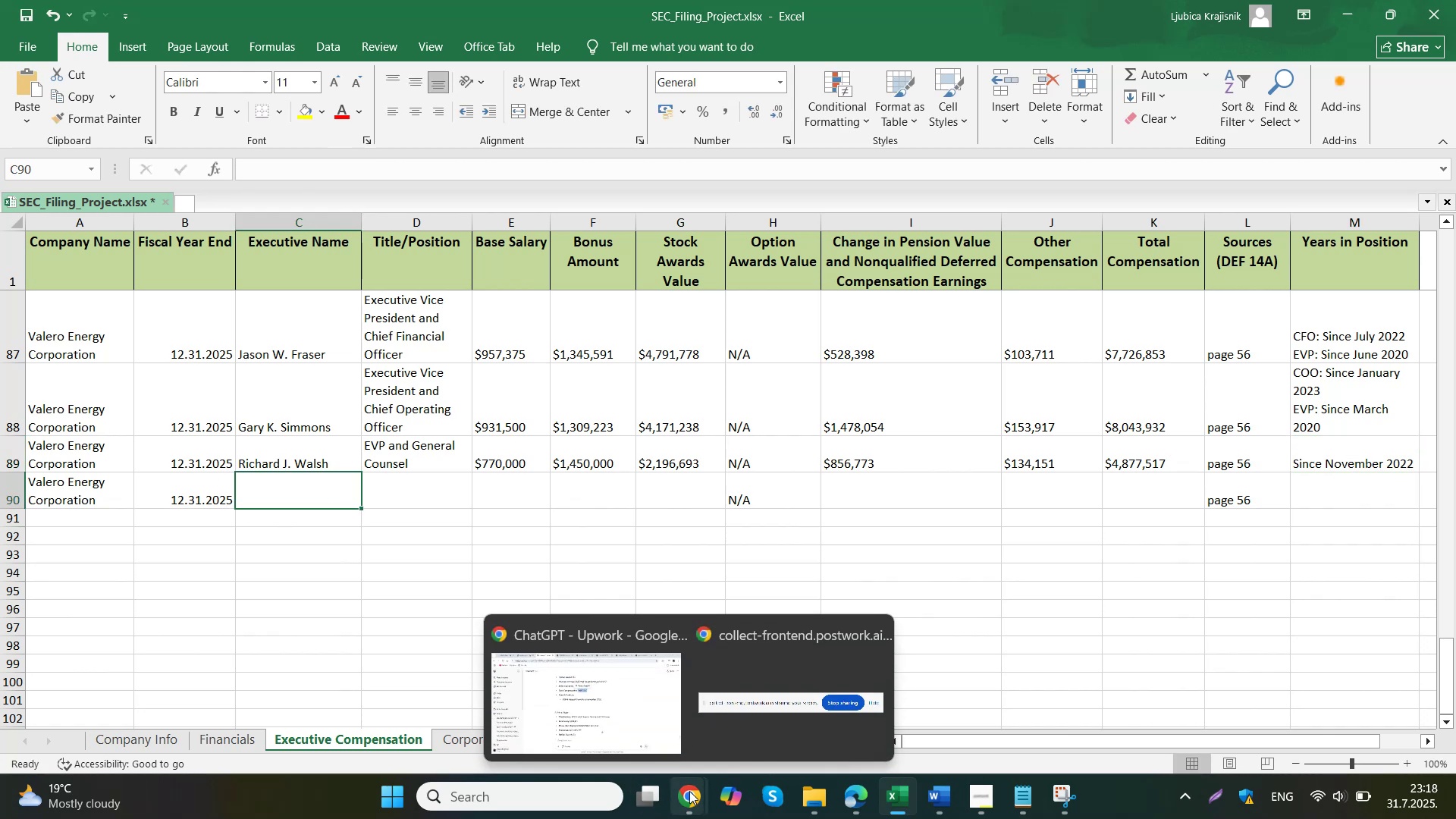 
left_click([635, 739])
 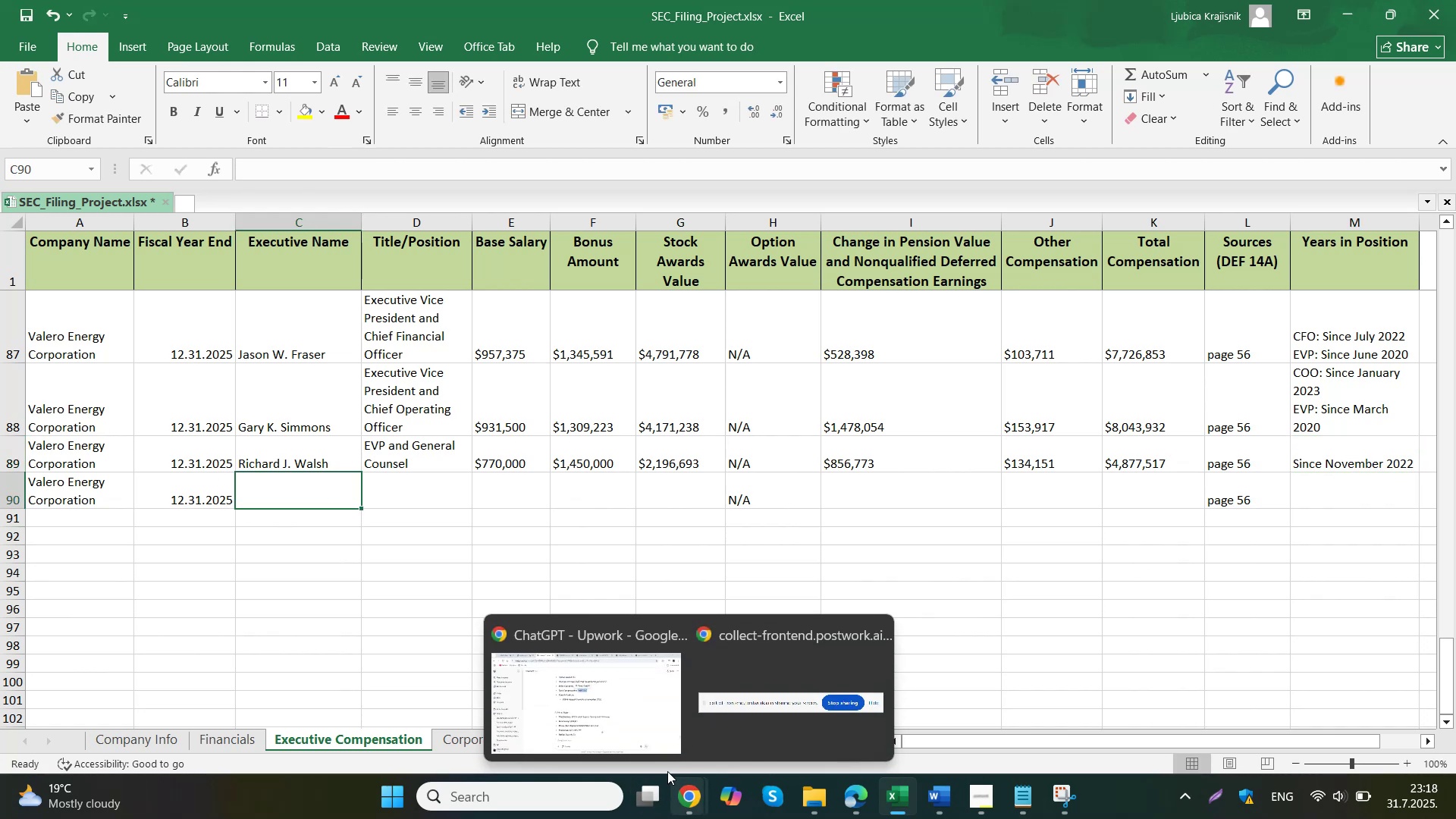 
scroll: coordinate [565, 514], scroll_direction: down, amount: 1.0
 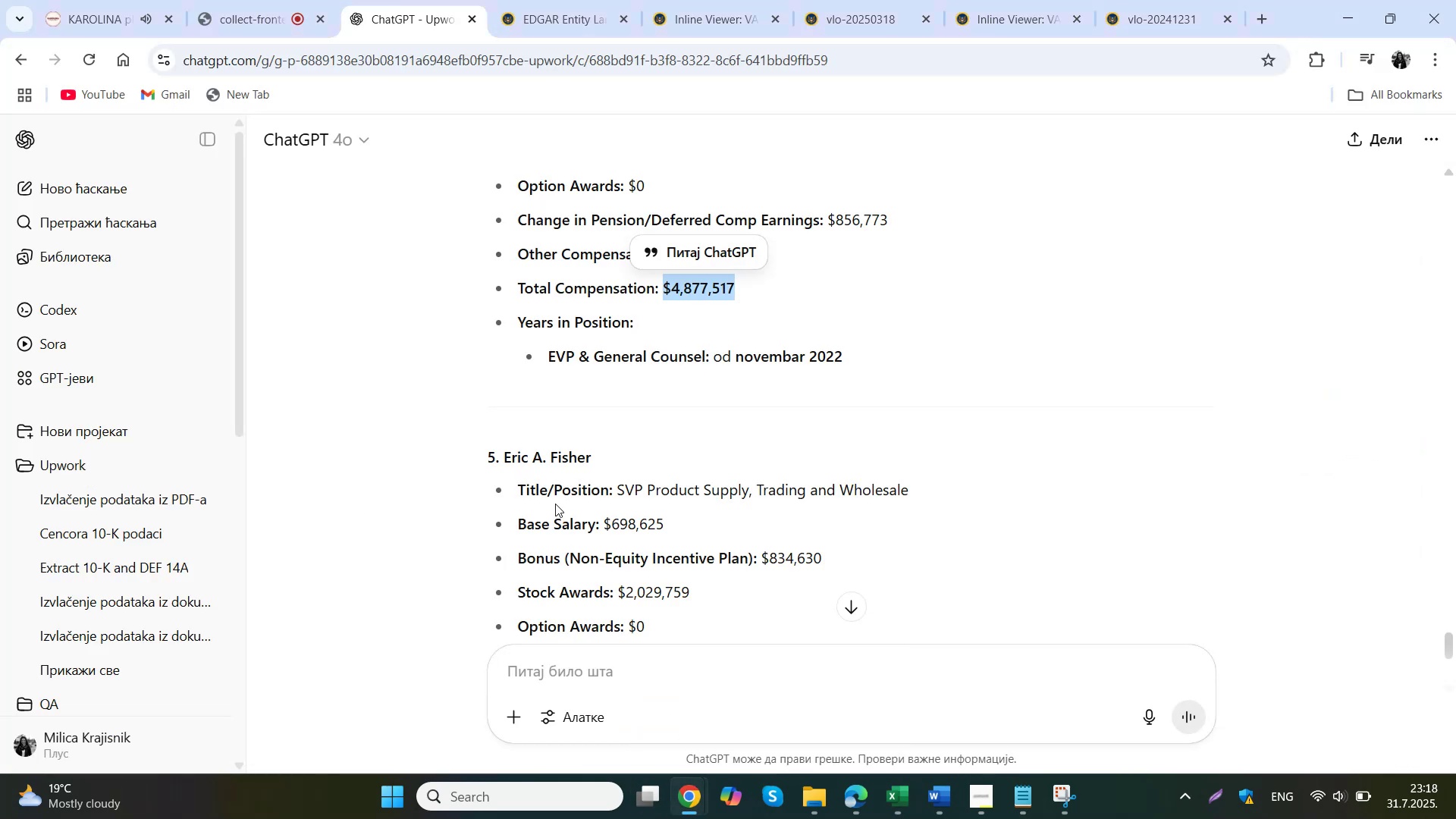 
left_click_drag(start_coordinate=[609, 367], to_coordinate=[504, 361])
 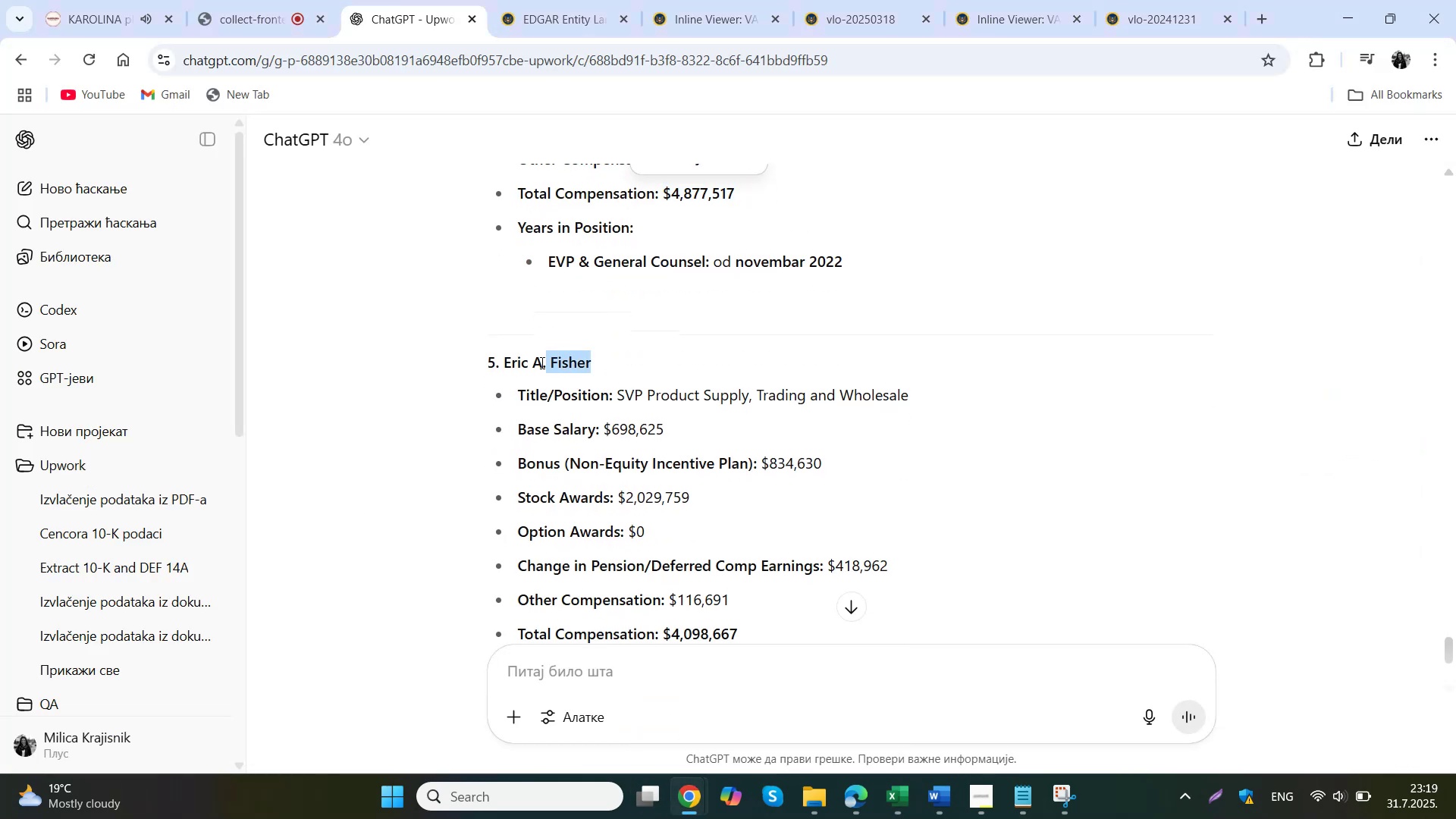 
key(Control+C)
 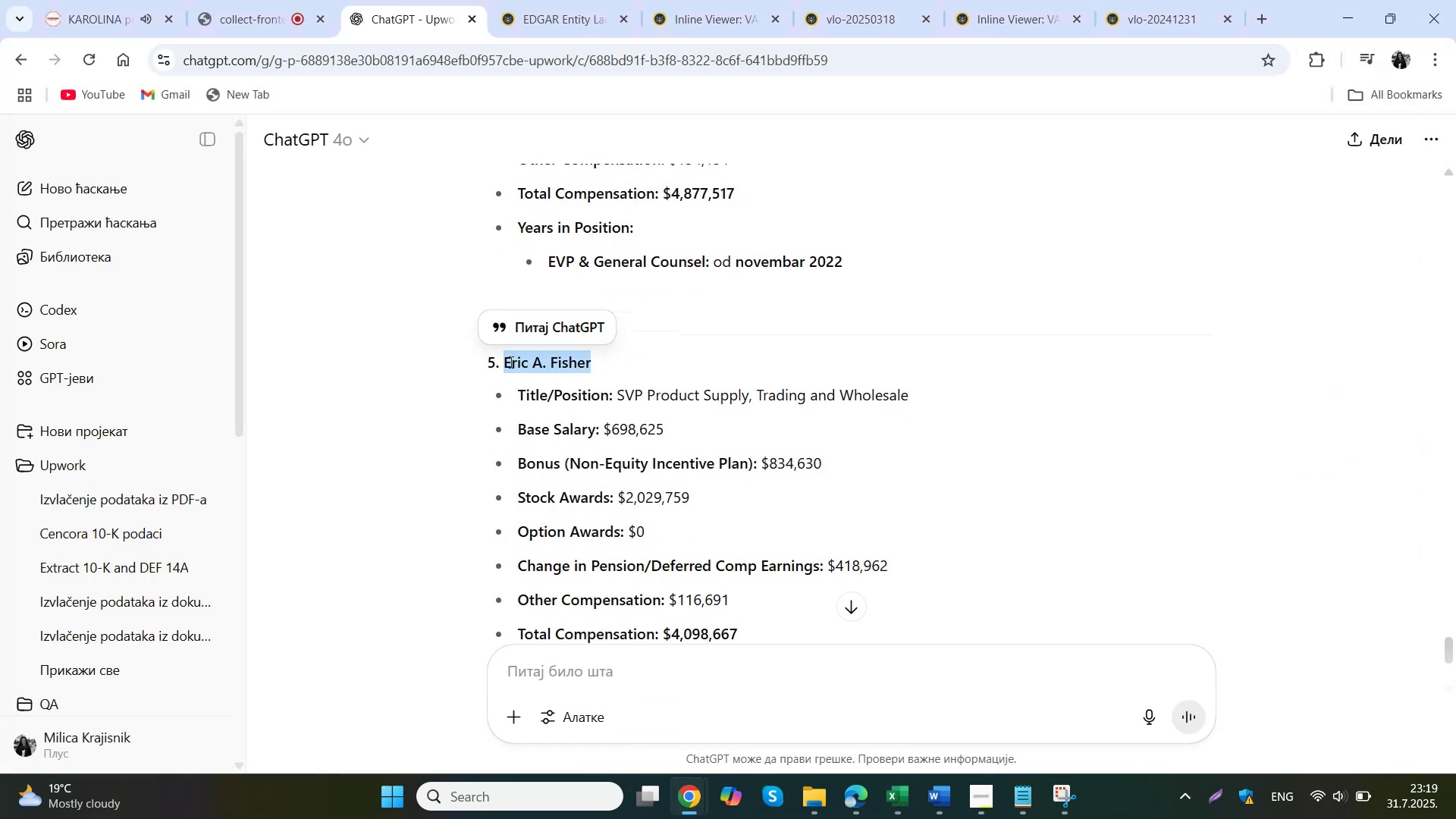 
left_click([808, 703])
 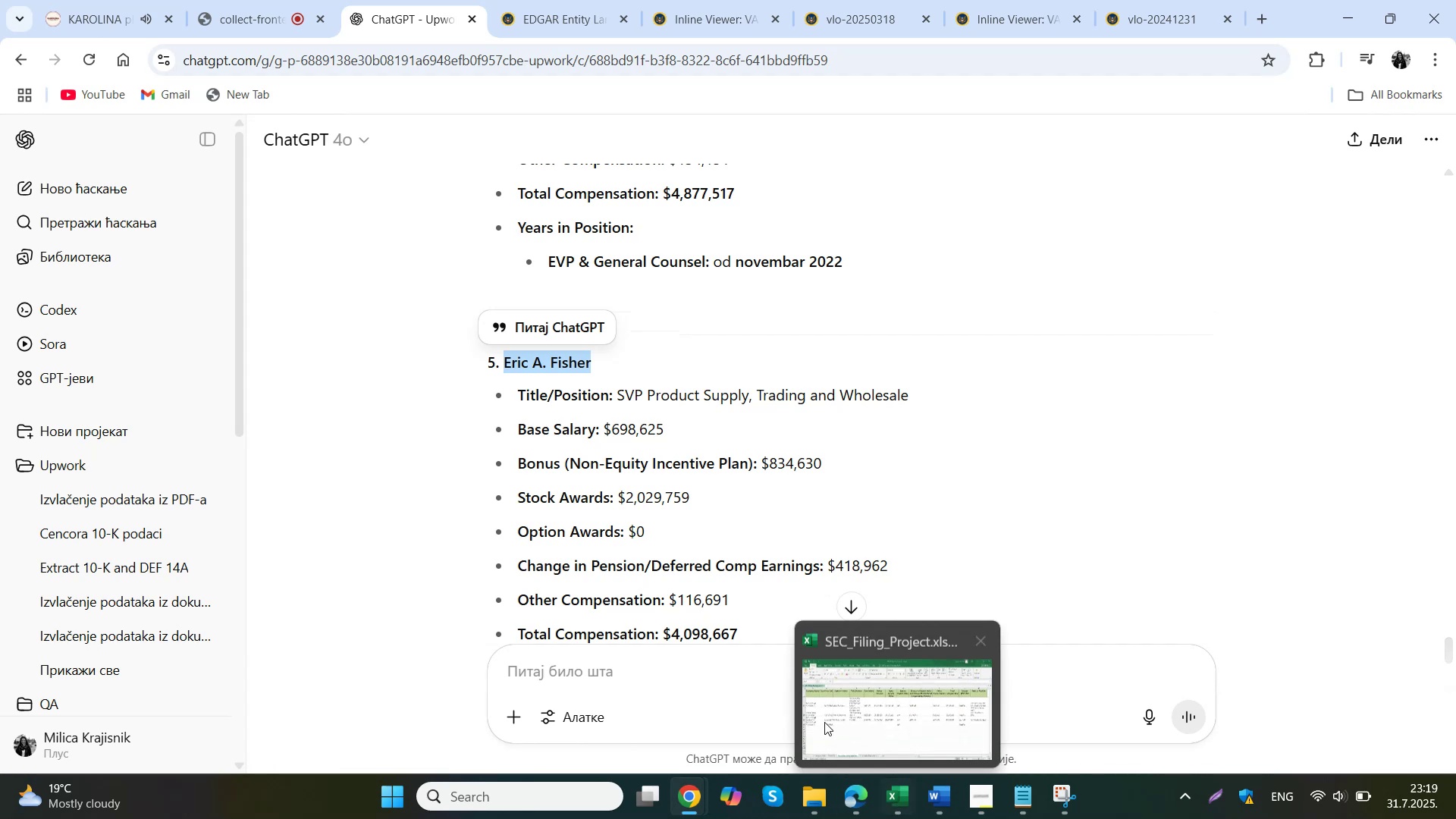 
double_click([294, 484])
 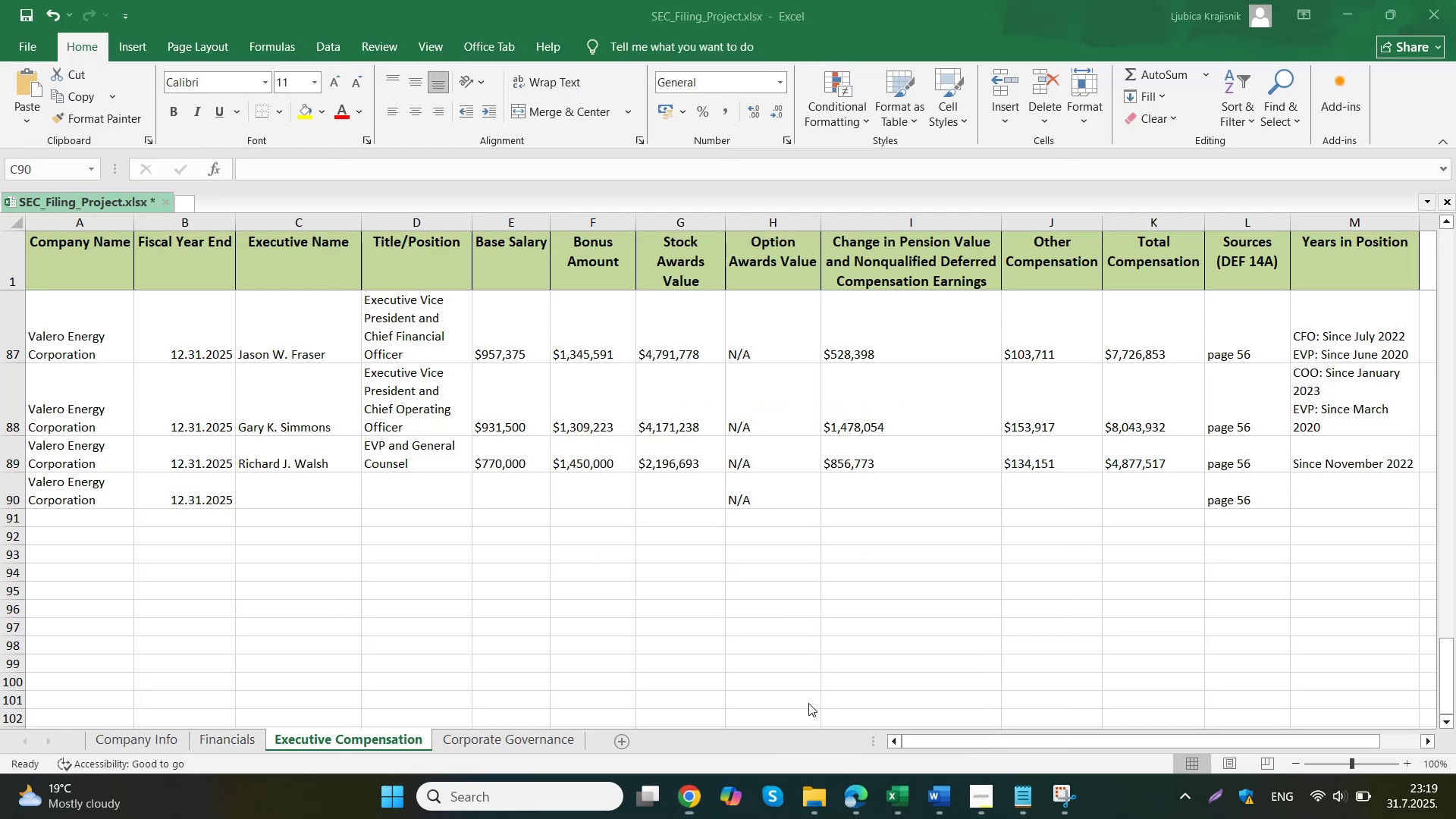 
key(Control+ControlLeft)
 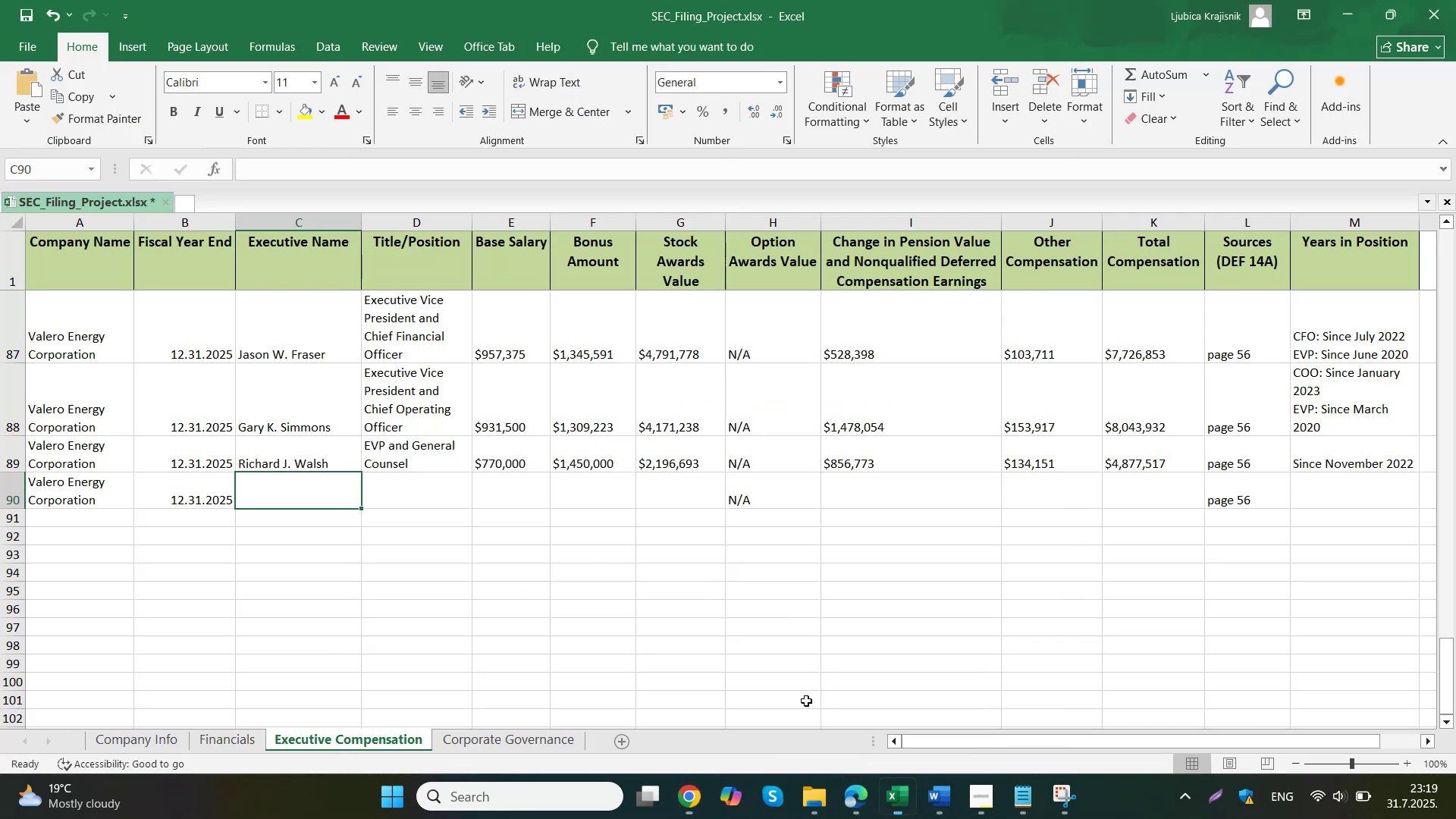 
key(Control+V)
 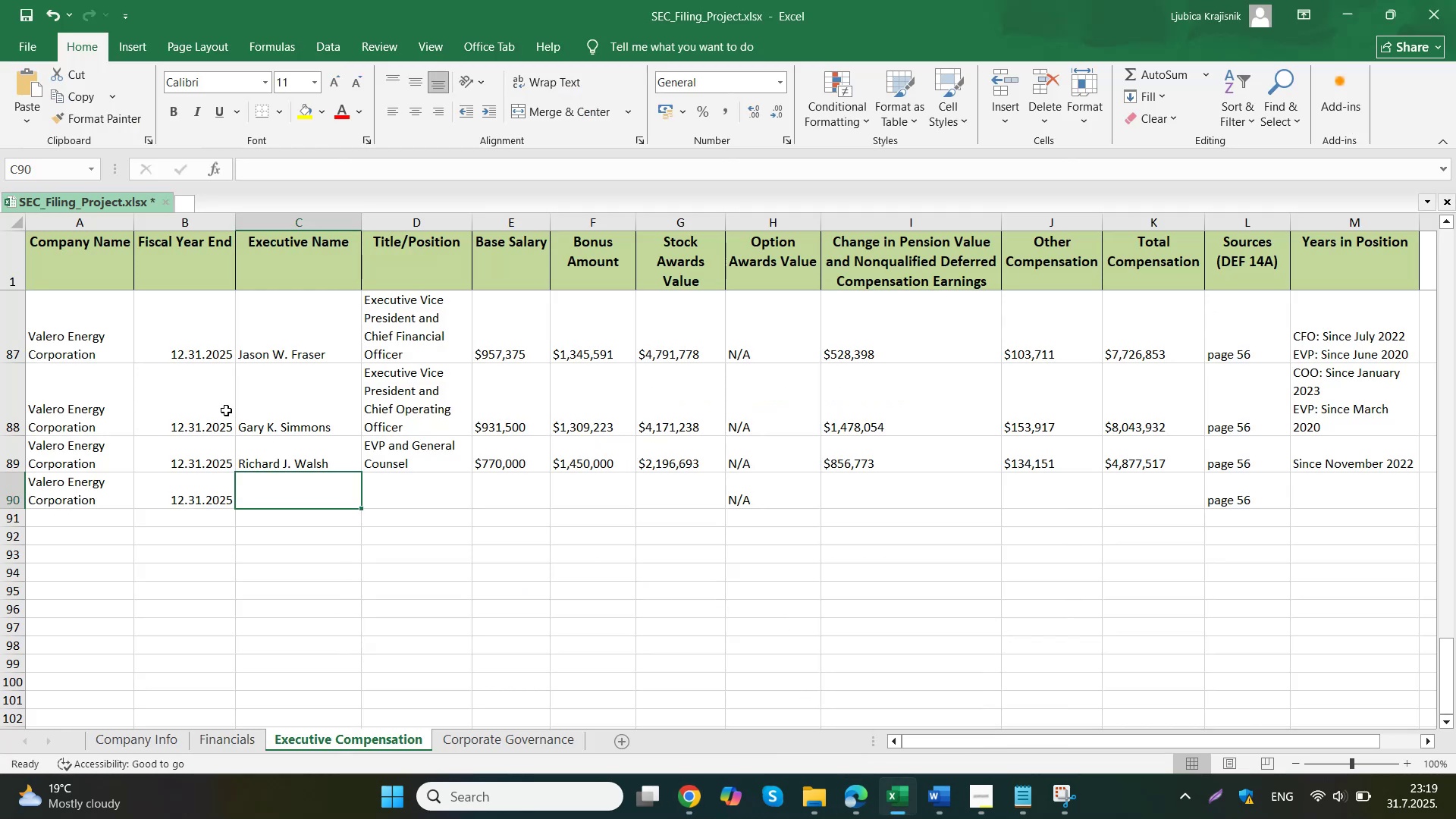 
triple_click([440, 496])
 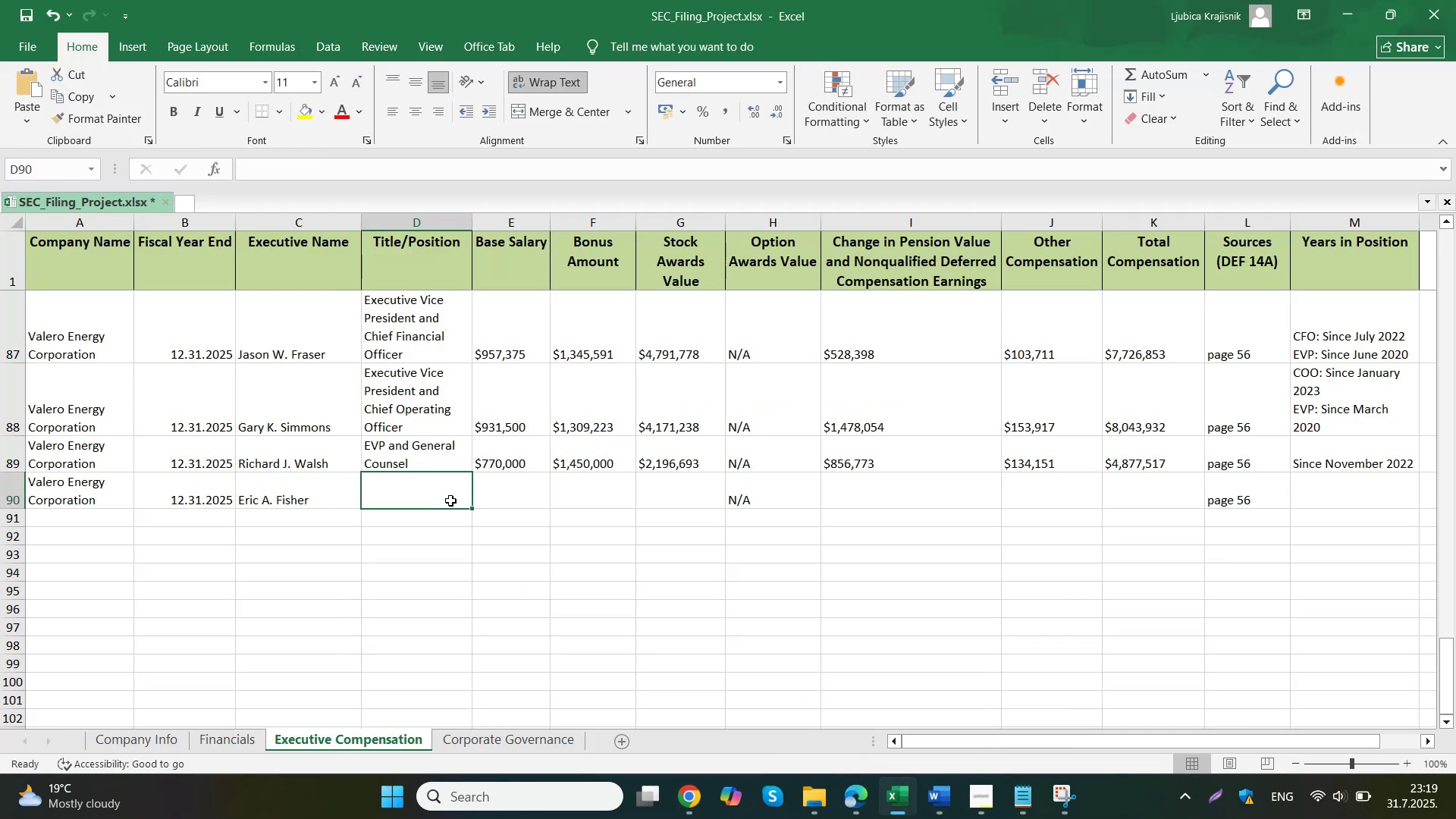 
left_click([654, 711])
 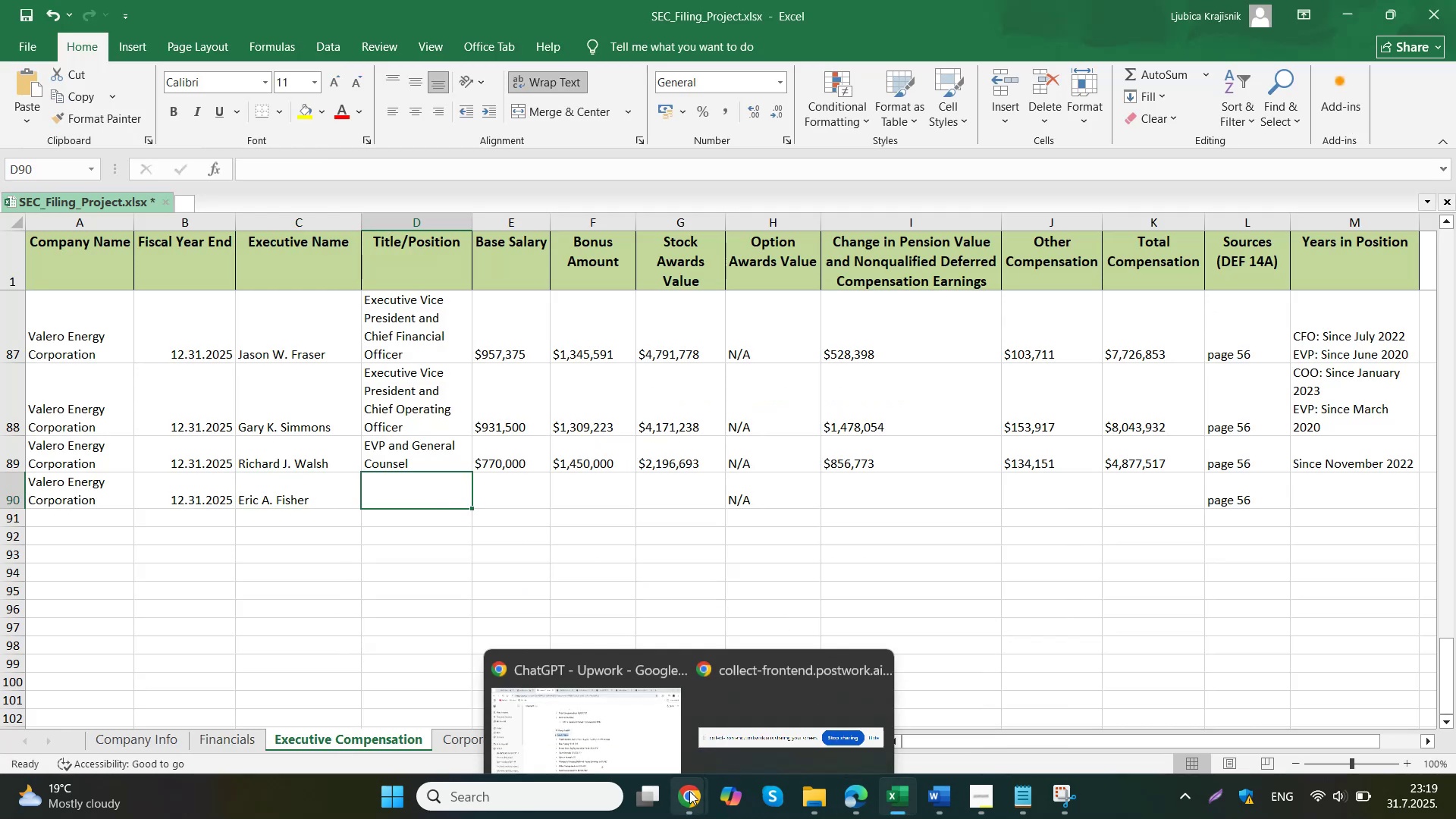 
left_click_drag(start_coordinate=[949, 388], to_coordinate=[617, 394])
 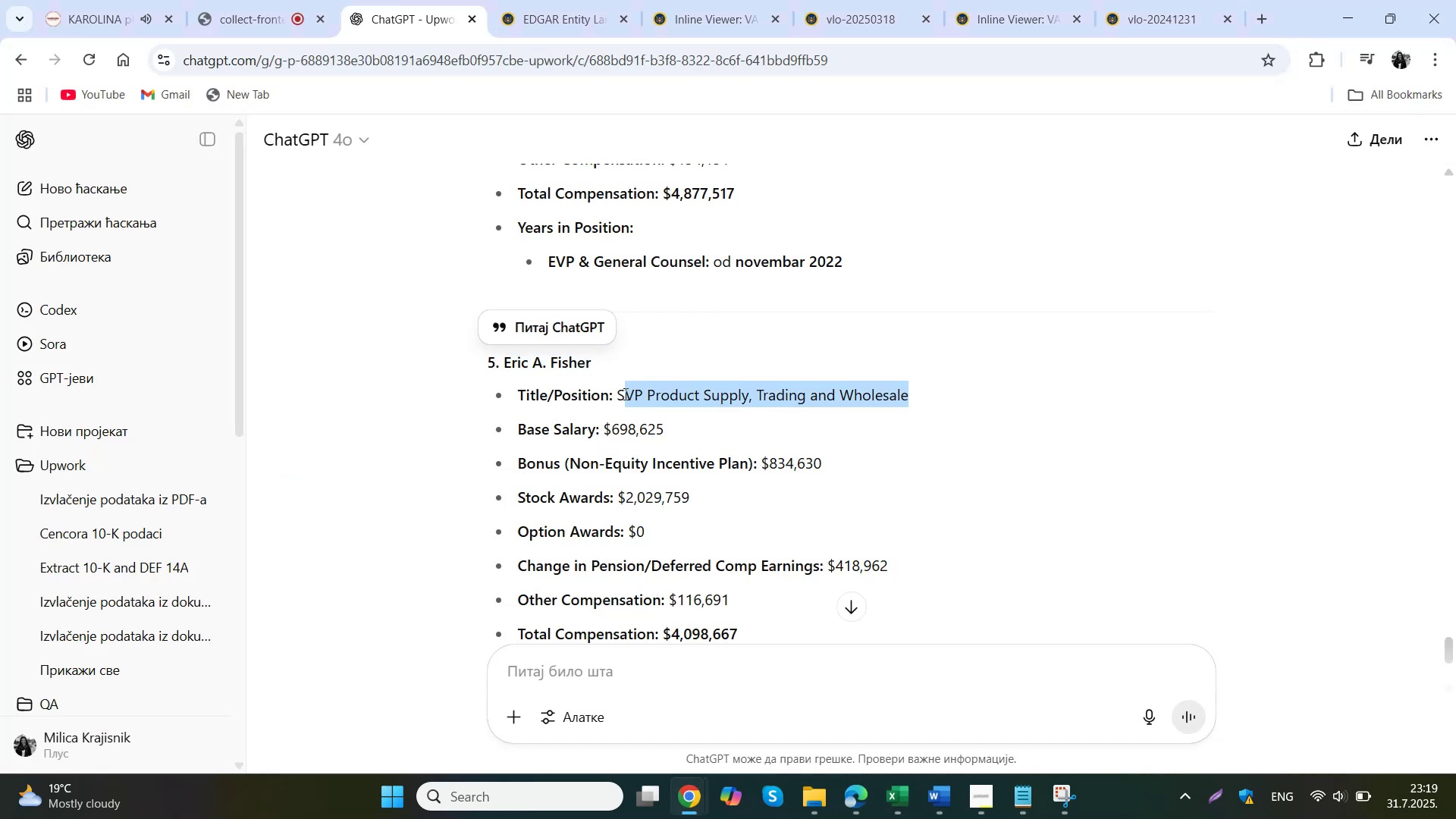 
key(Control+ControlLeft)
 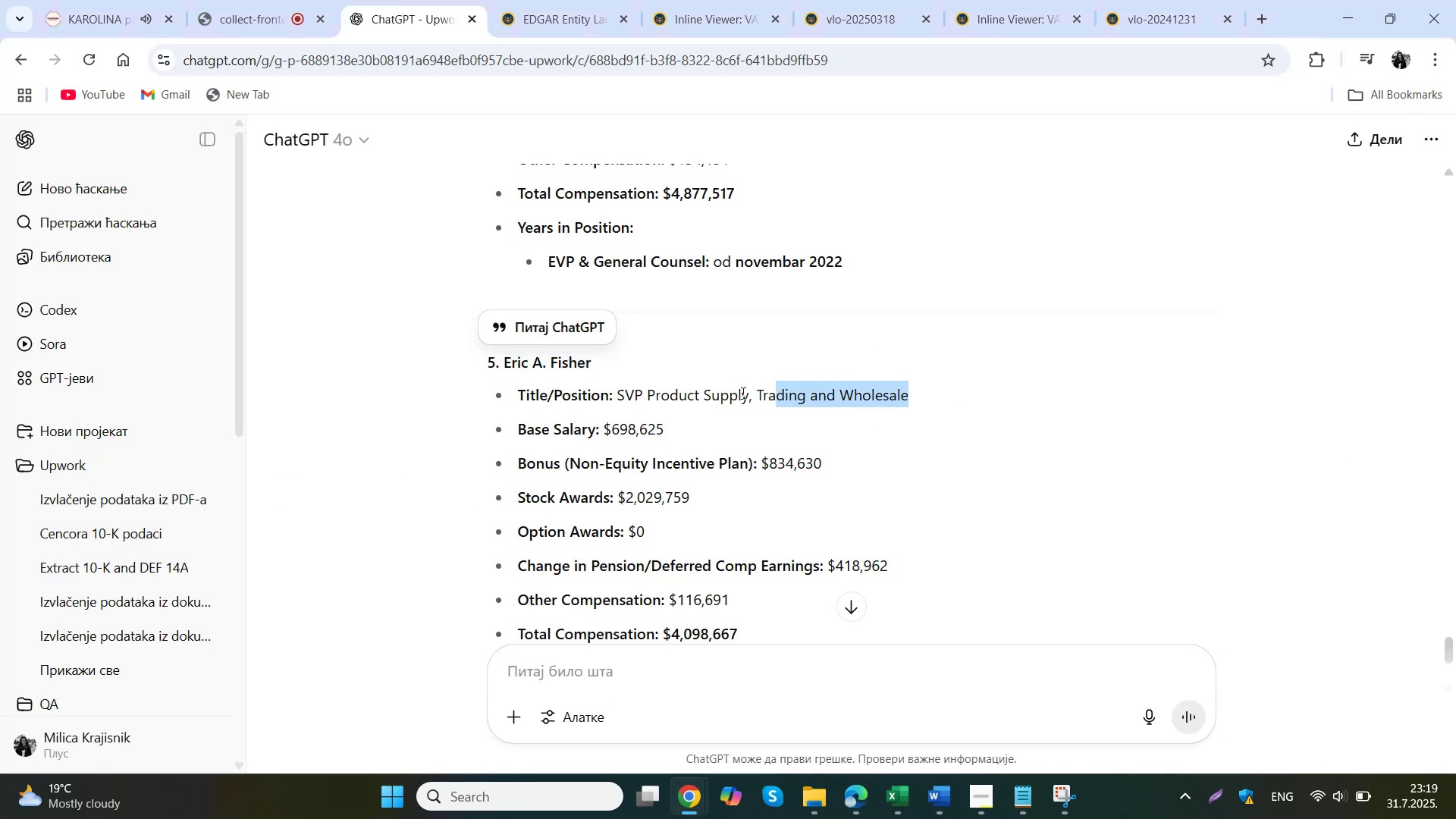 
key(Control+C)
 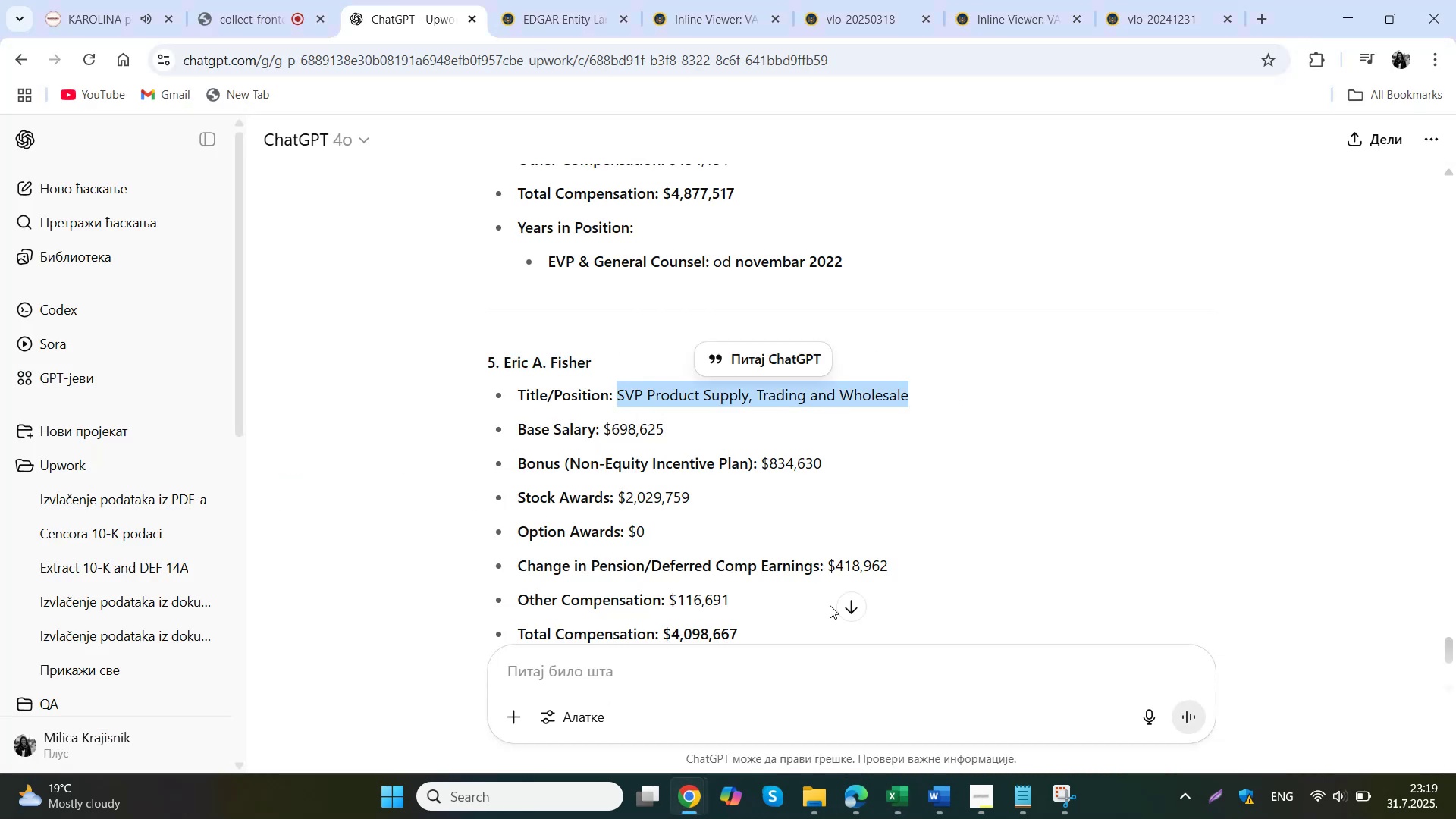 
left_click([834, 730])
 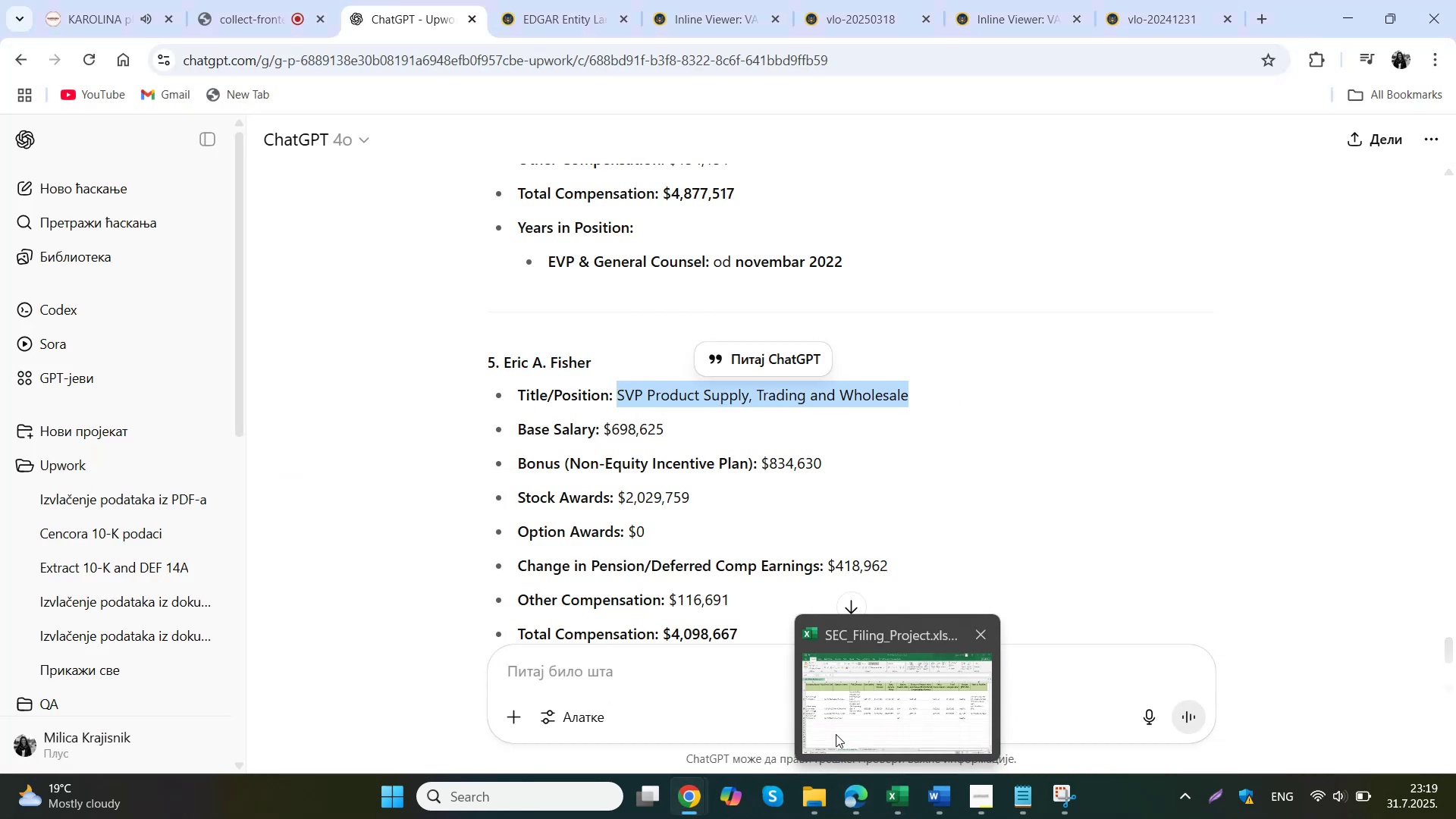 
double_click([418, 494])
 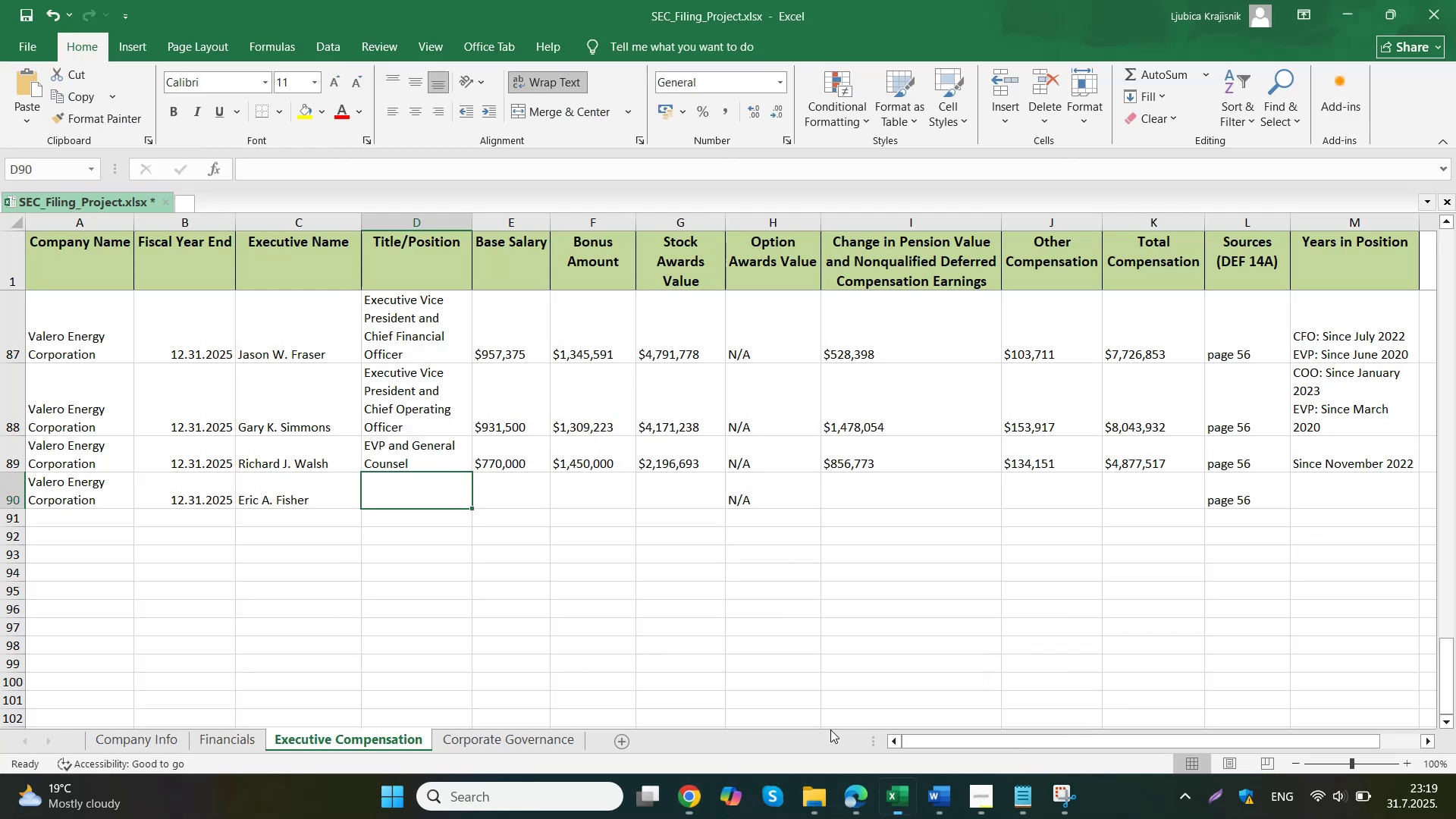 
key(Control+ControlLeft)
 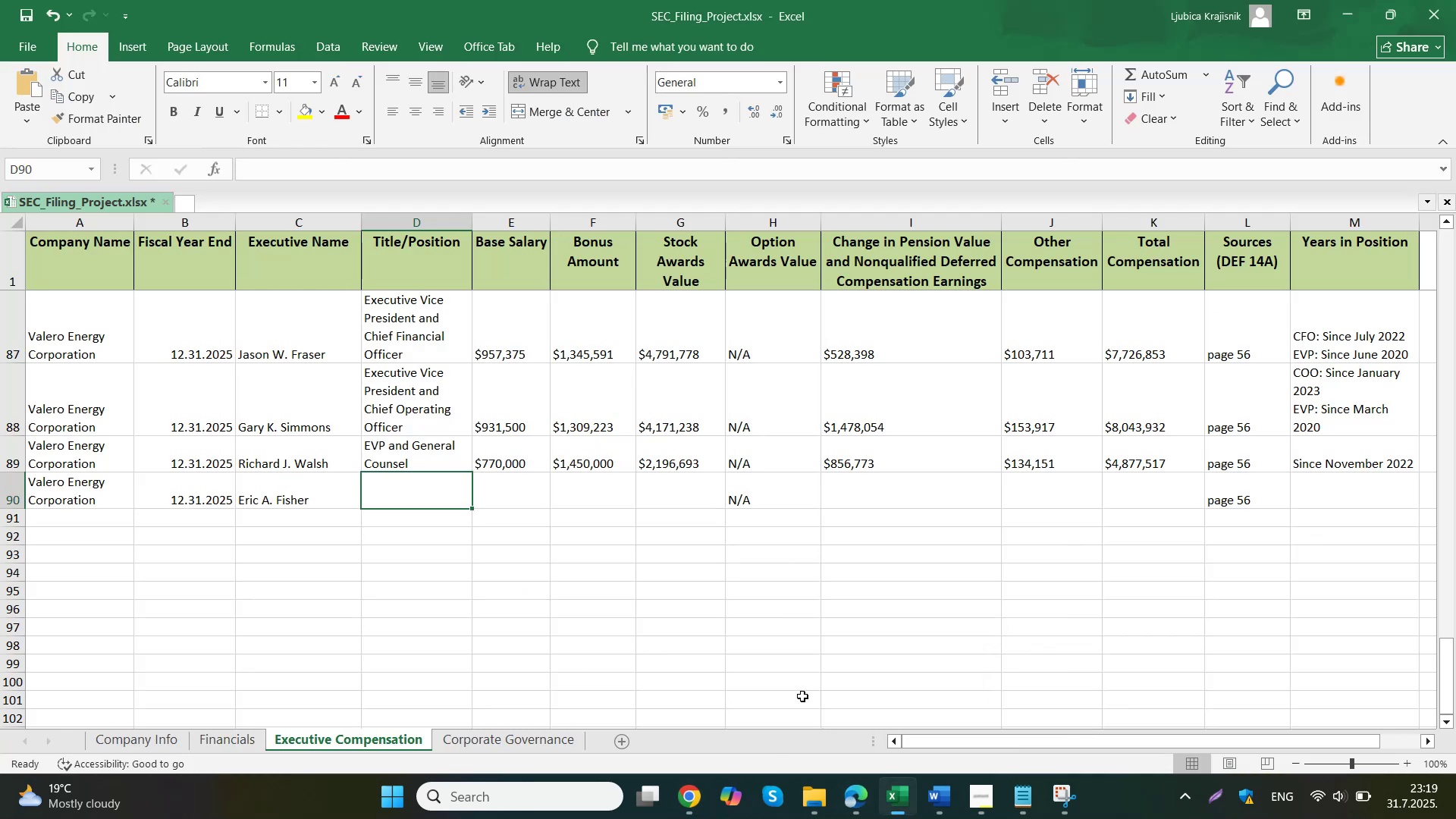 
key(Control+V)
 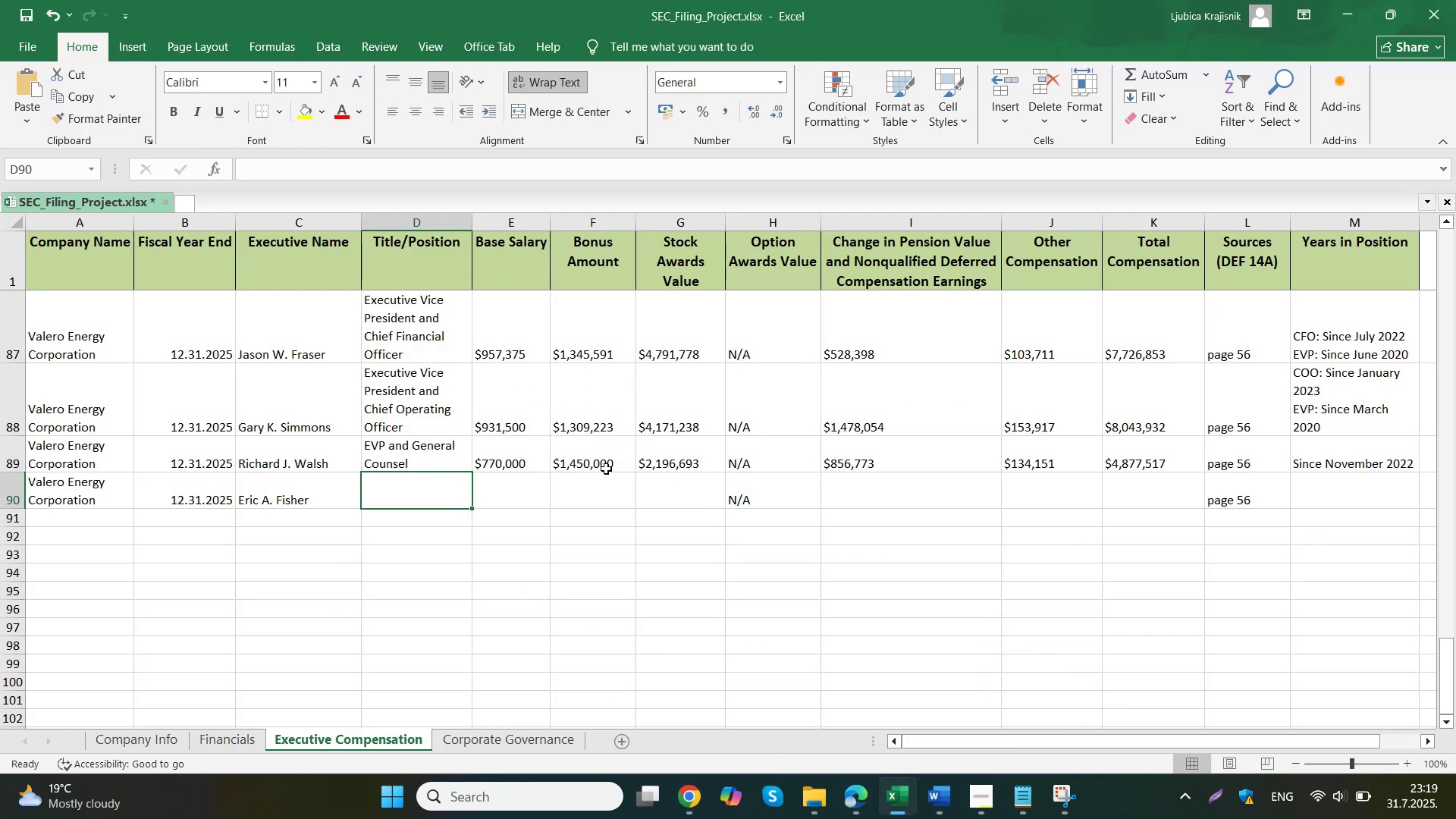 
triple_click([529, 488])
 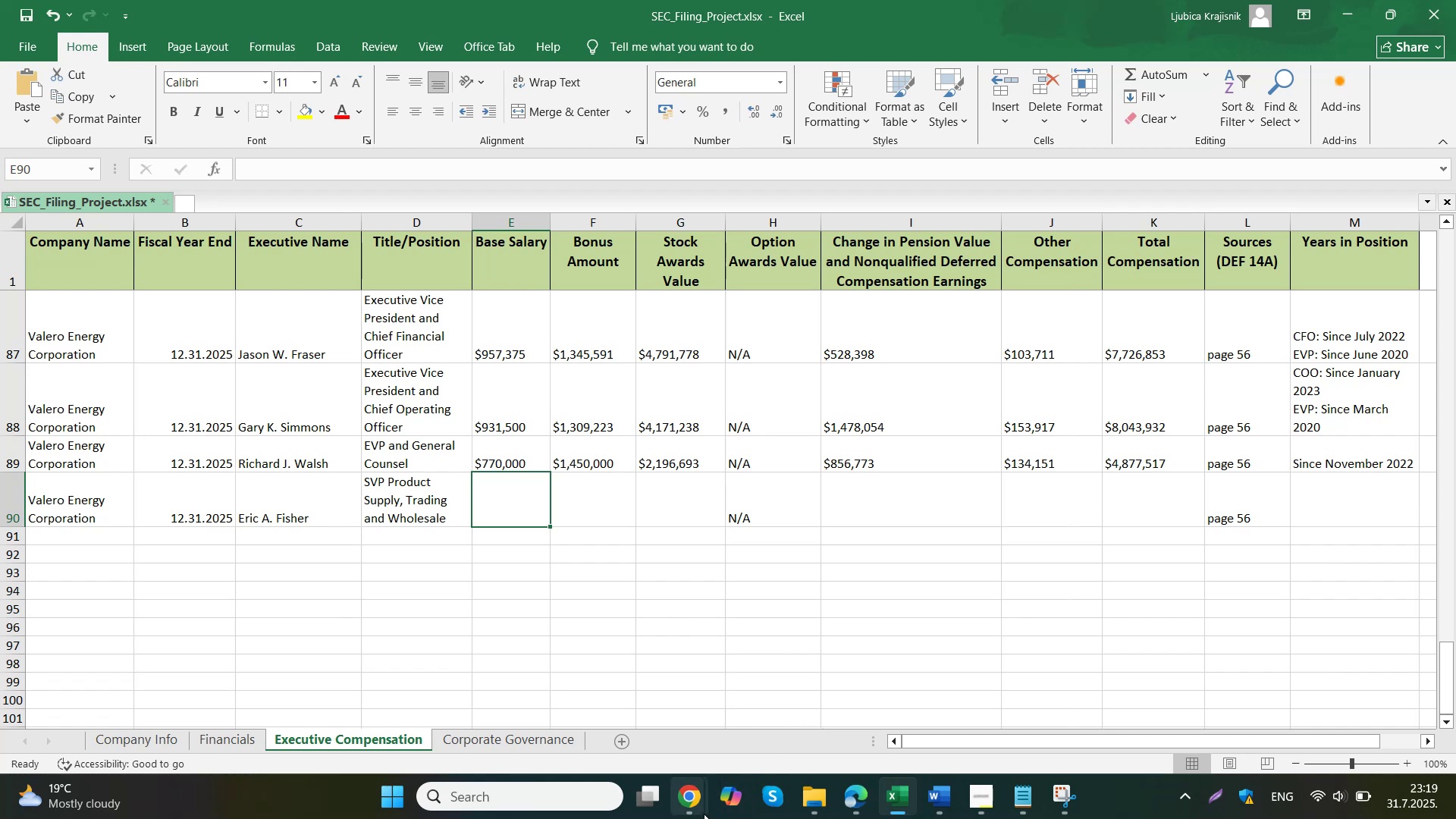 
left_click_drag(start_coordinate=[694, 433], to_coordinate=[605, 436])
 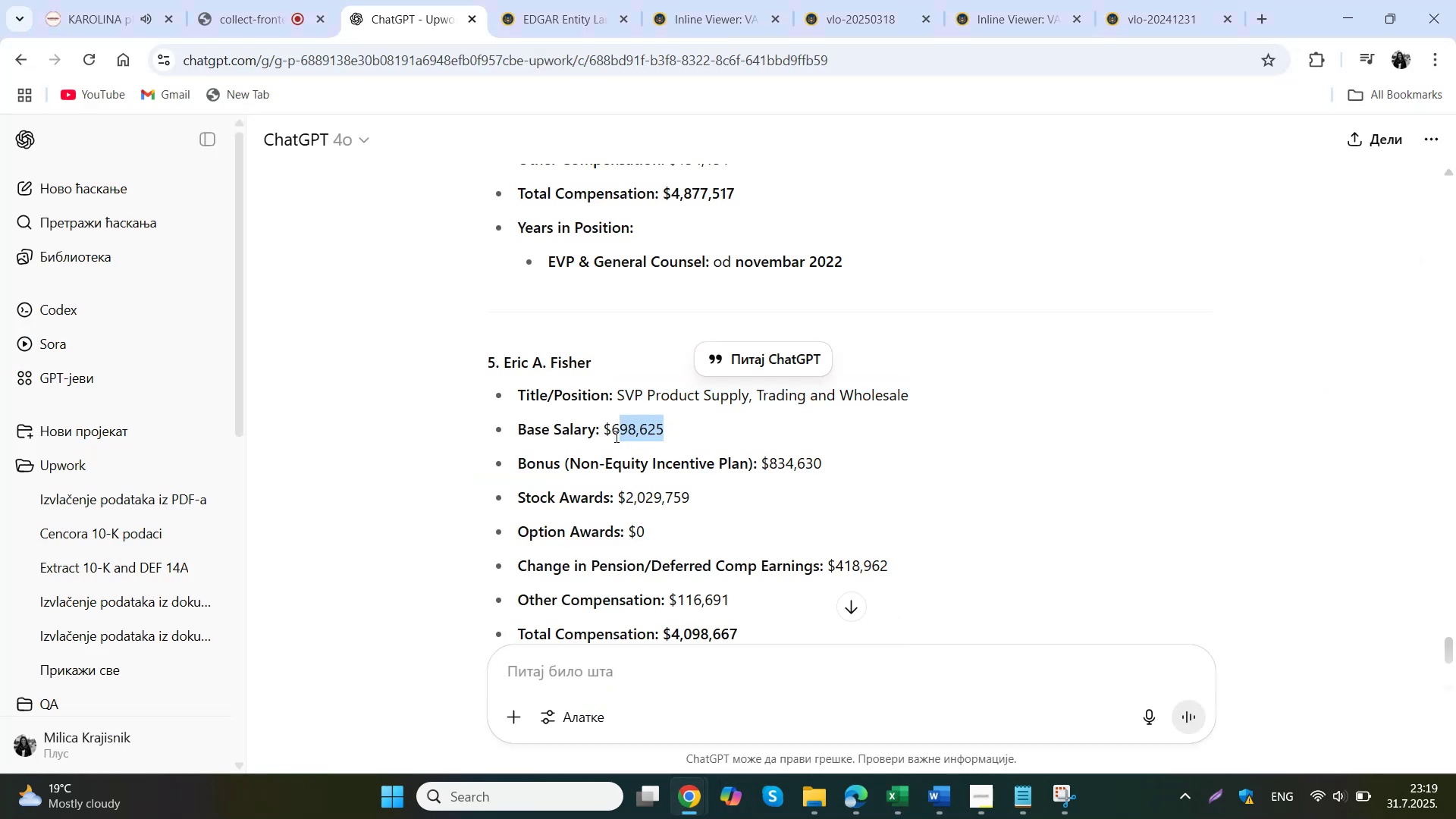 
key(Control+ControlLeft)
 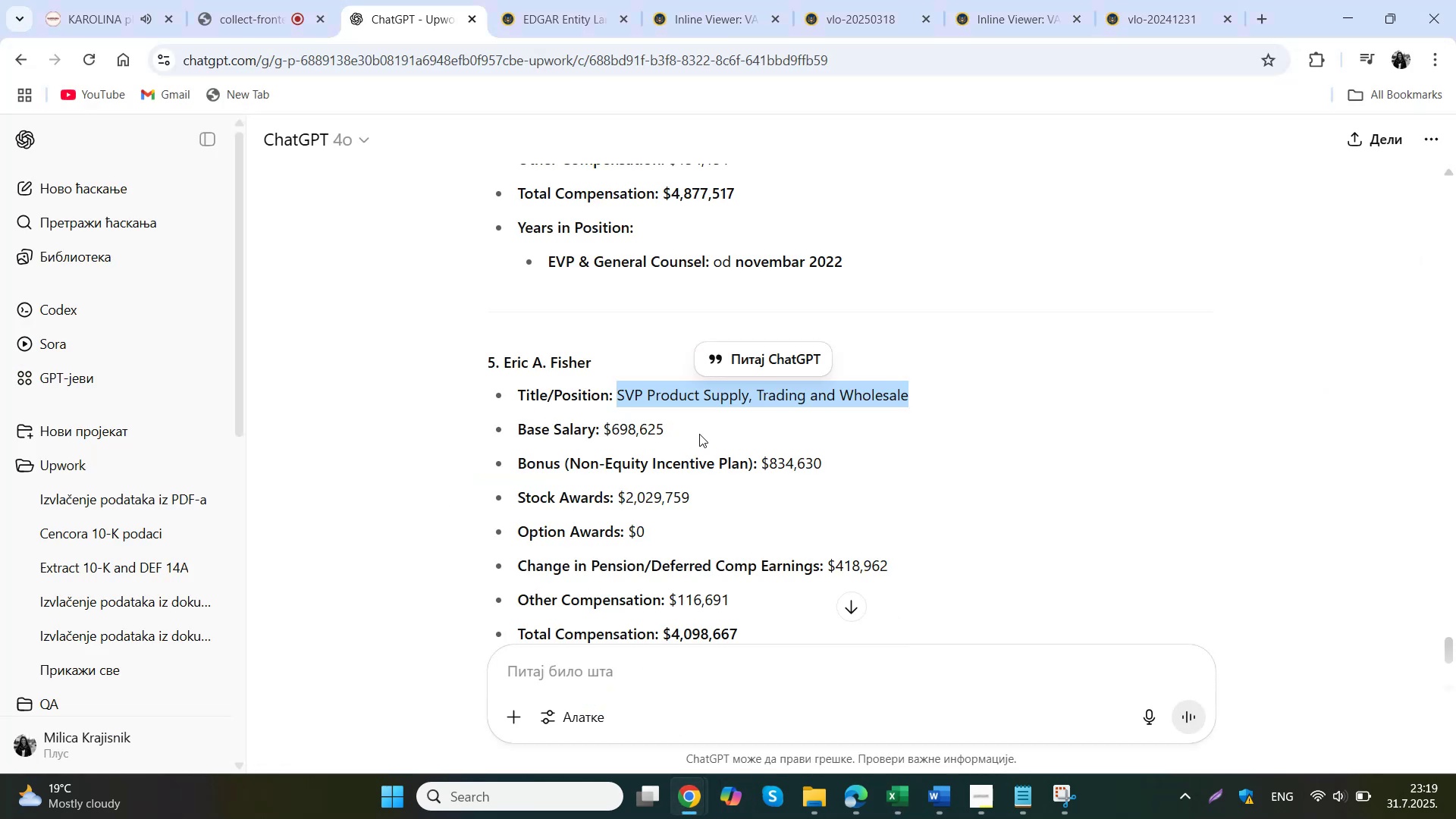 
key(Control+C)
 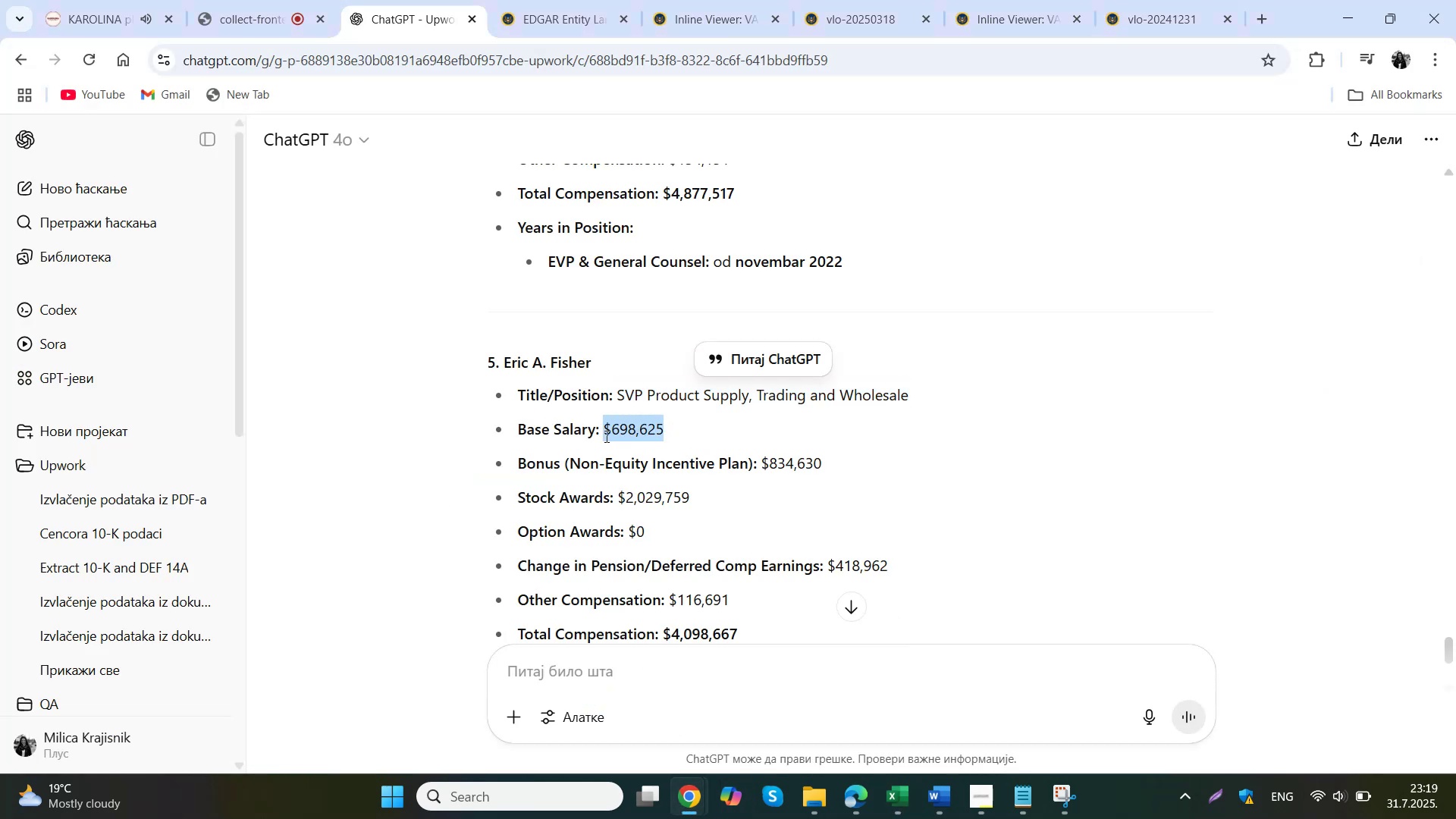 
left_click([870, 702])
 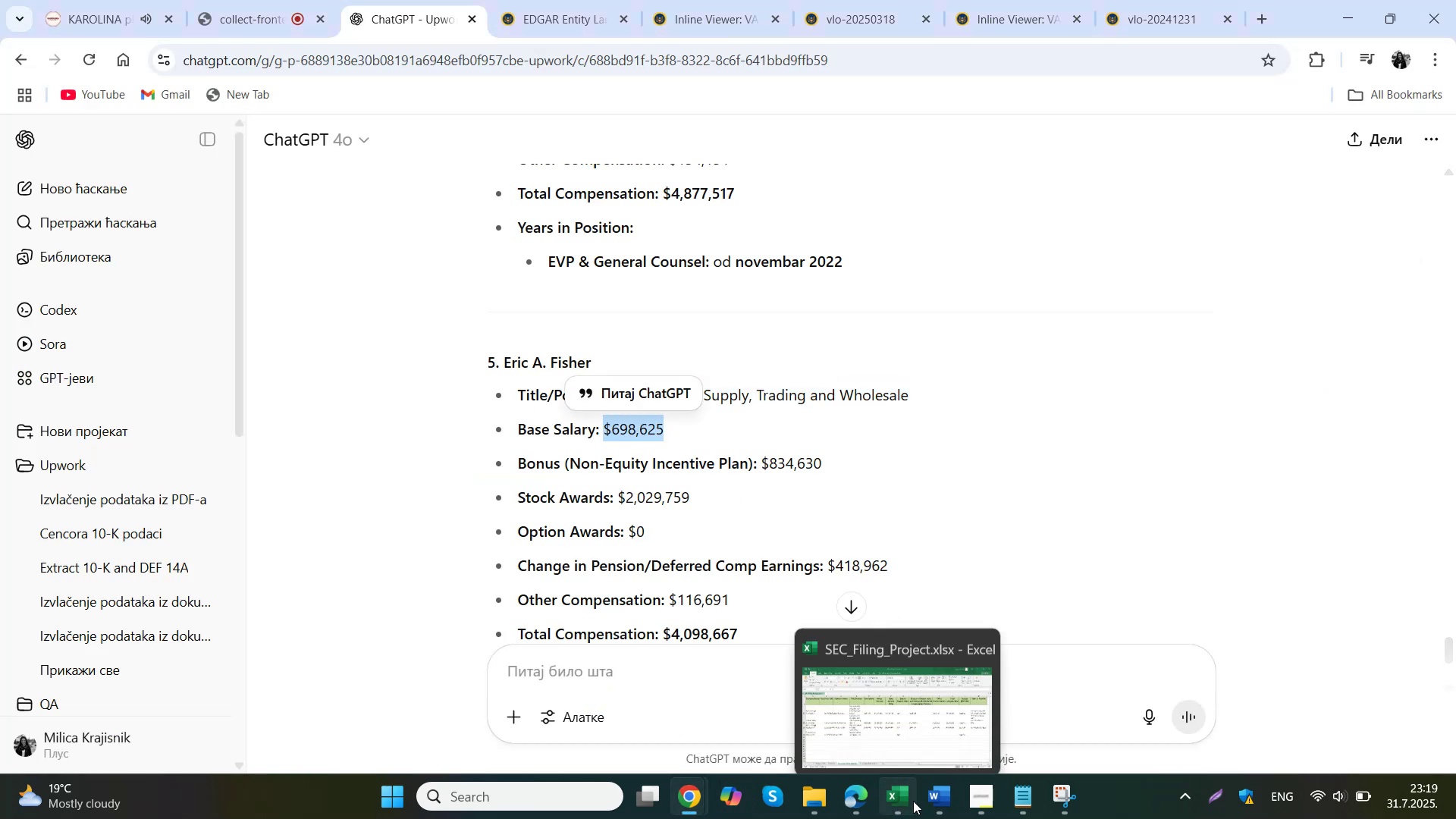 
double_click([515, 485])
 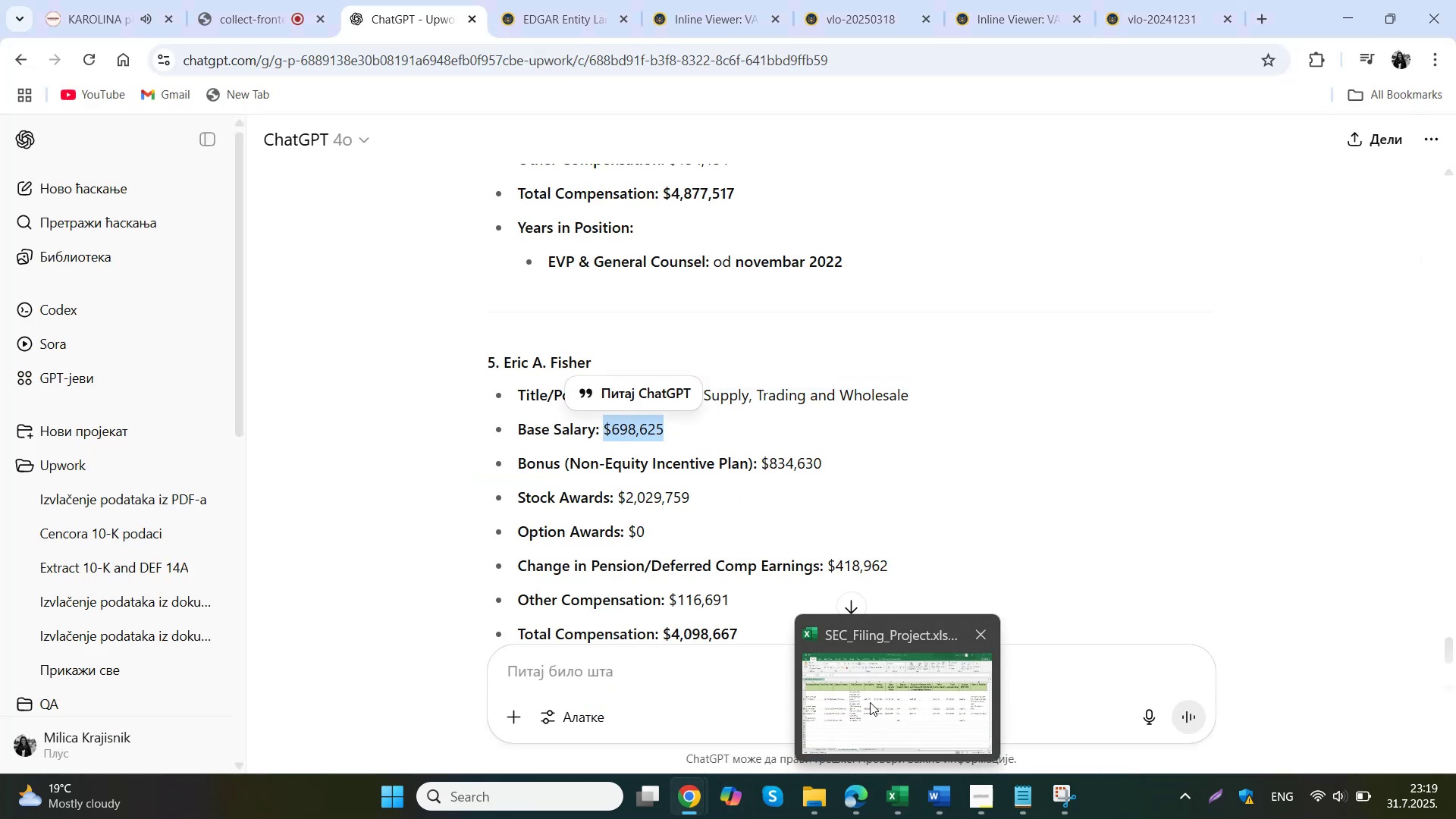 
key(Control+ControlLeft)
 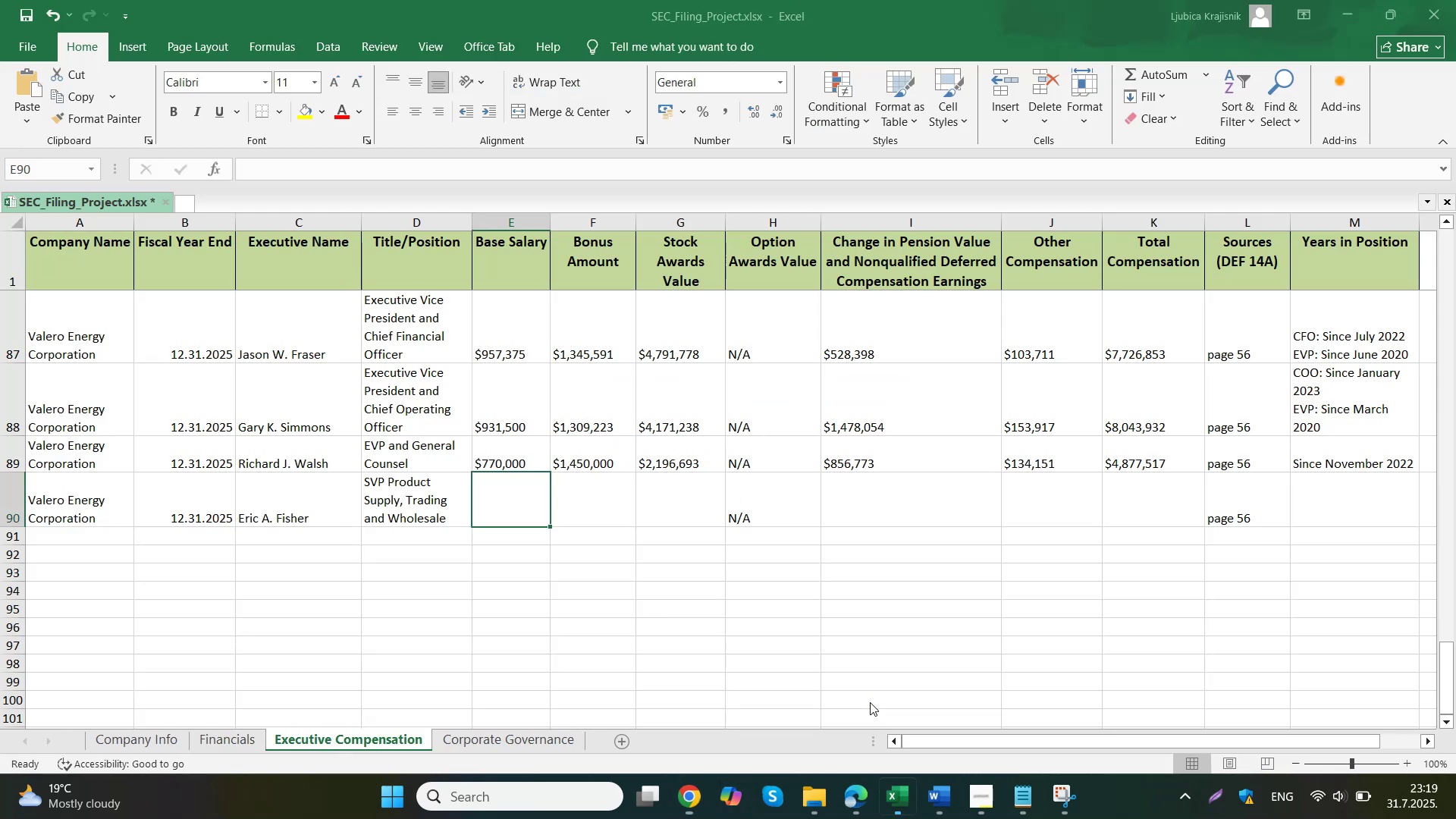 
key(Control+V)
 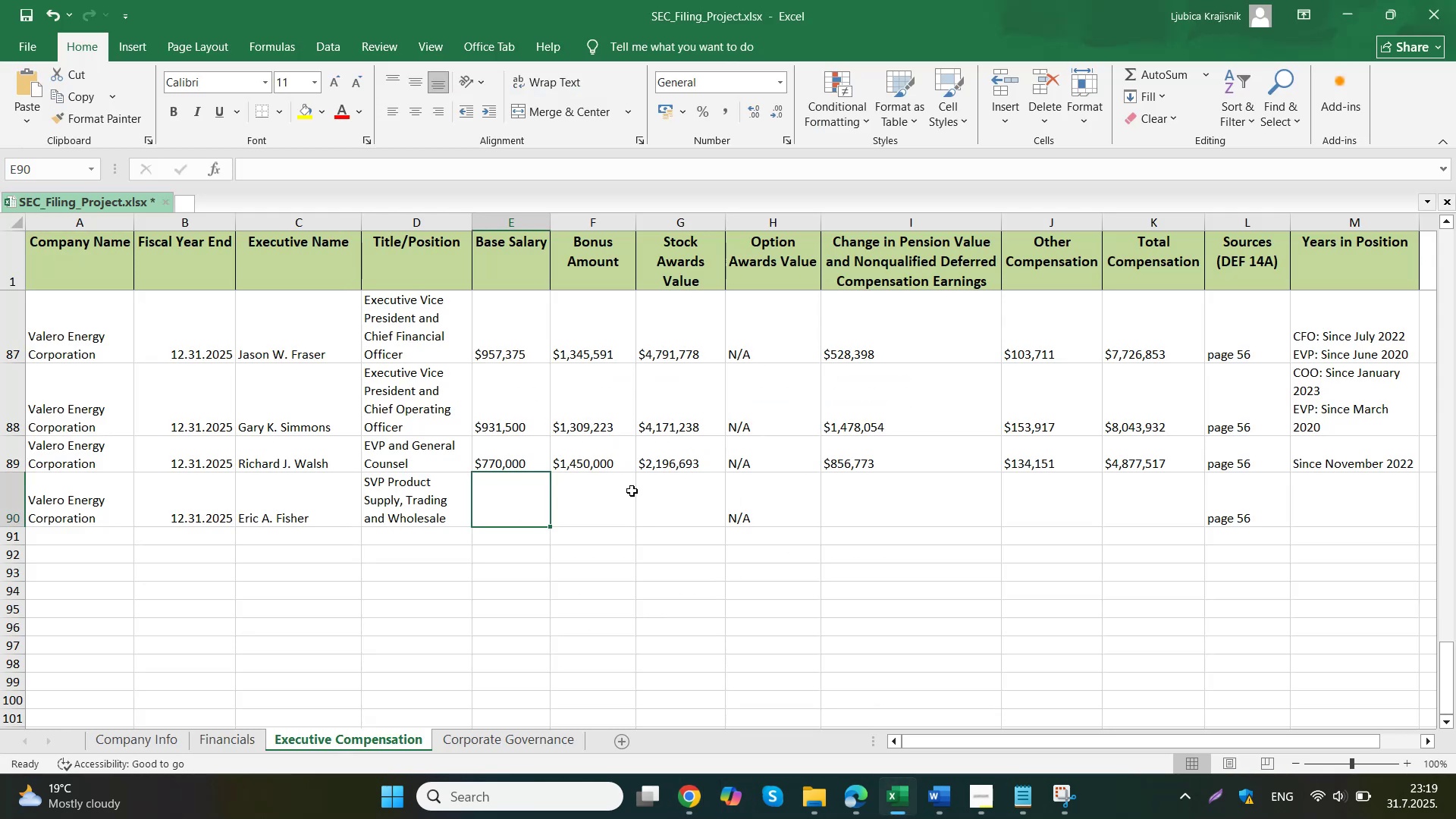 
triple_click([570, 486])
 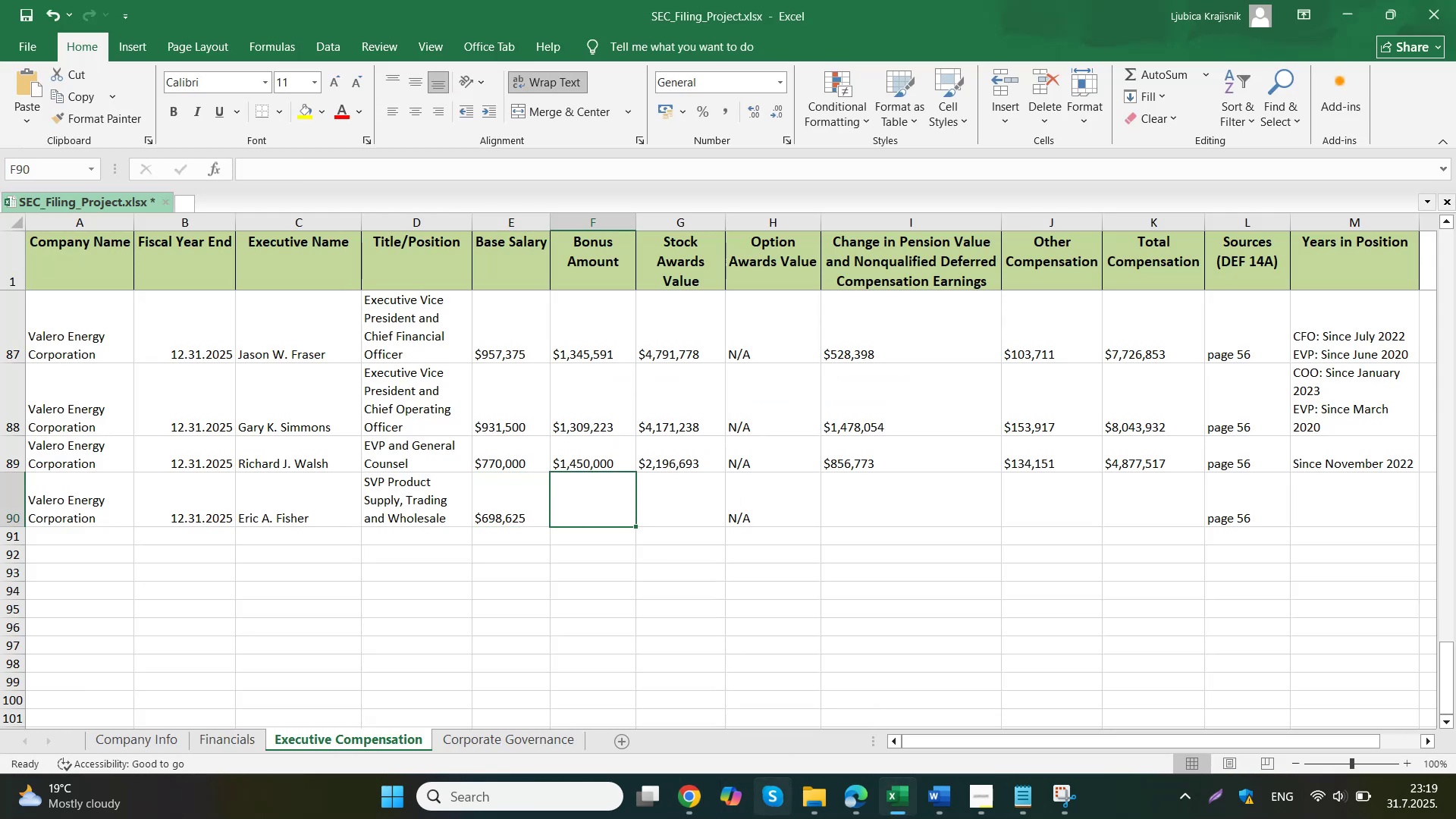 
left_click([676, 718])
 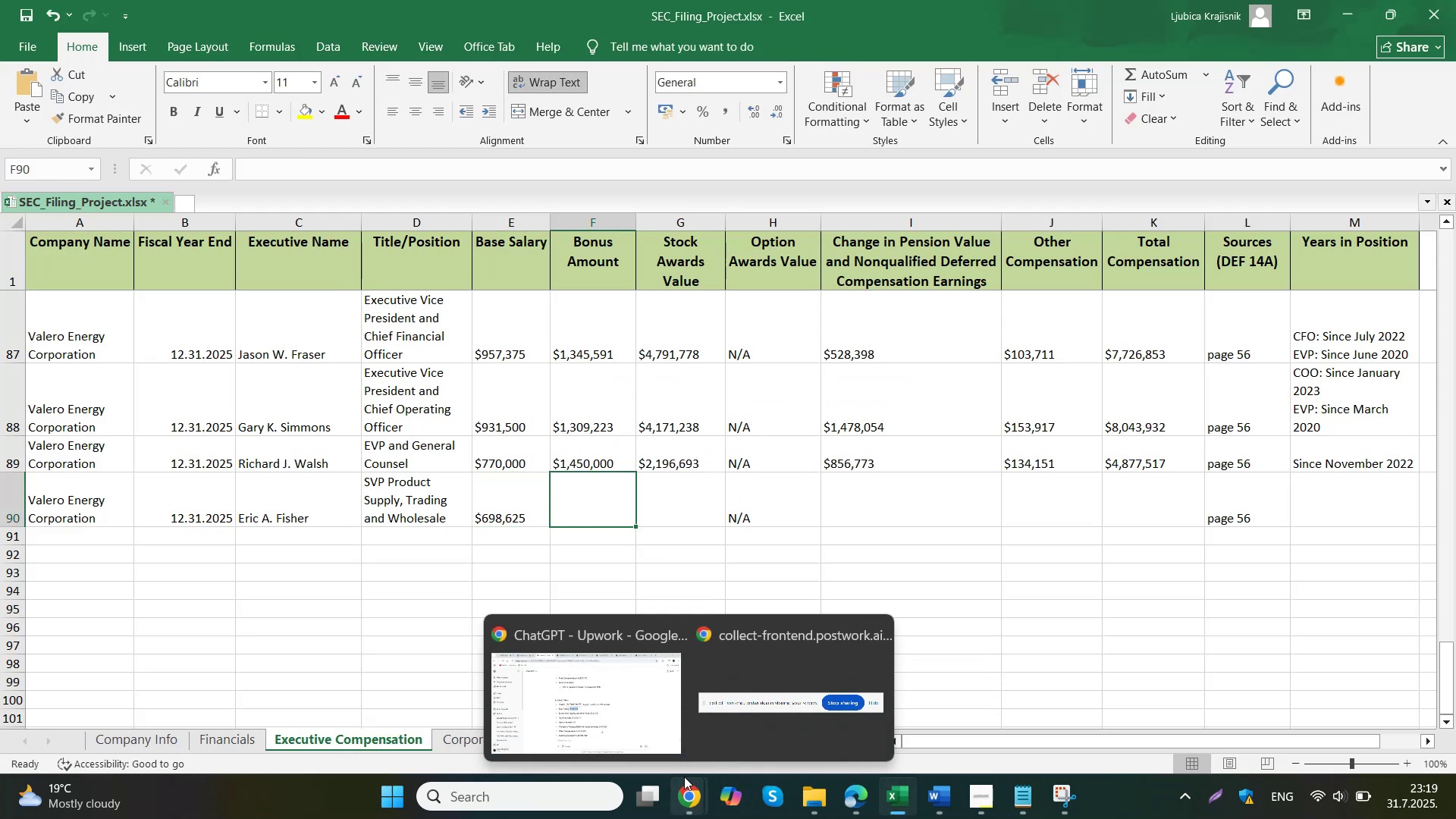 
left_click_drag(start_coordinate=[830, 462], to_coordinate=[764, 462])
 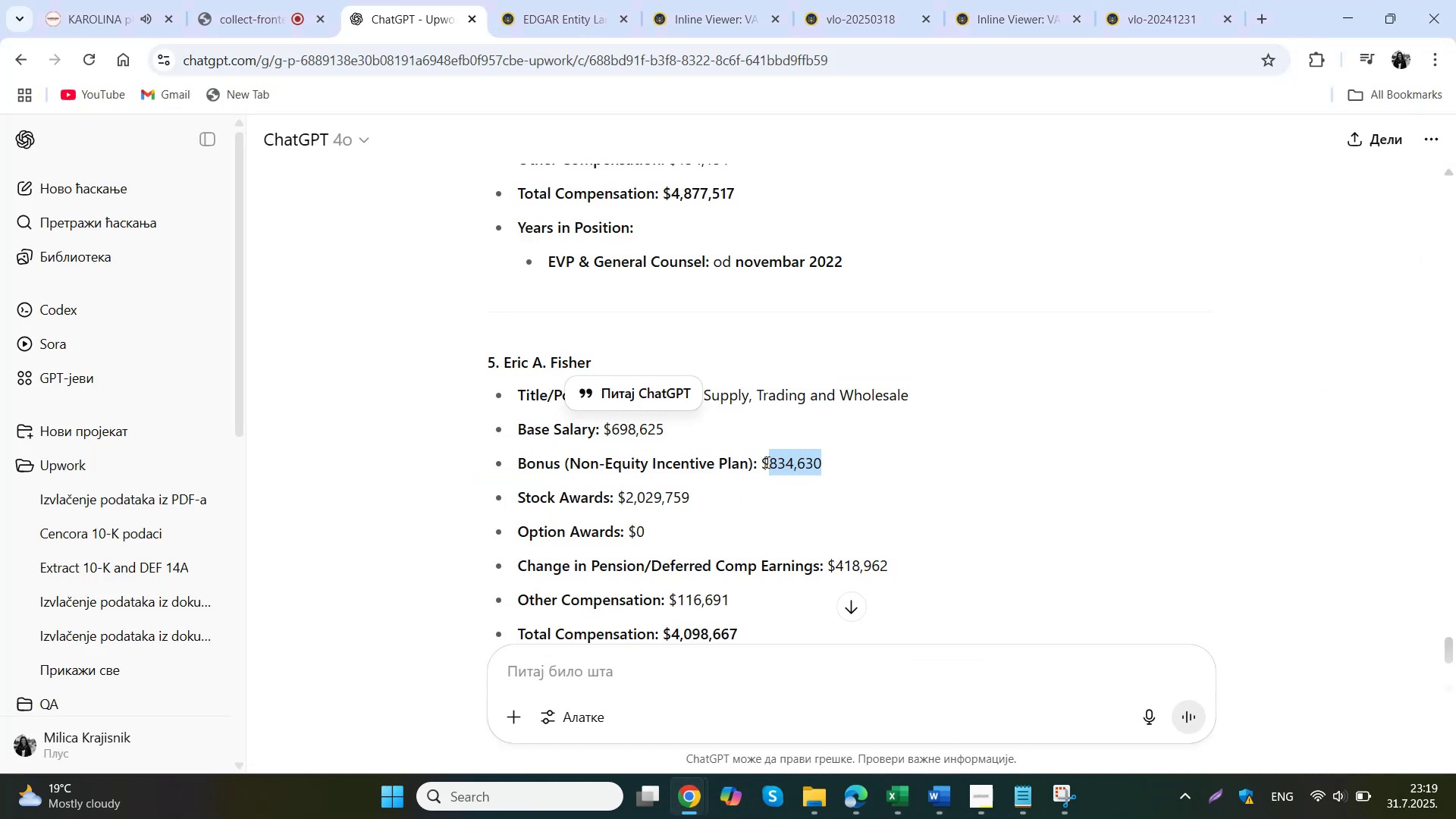 
key(Control+ControlLeft)
 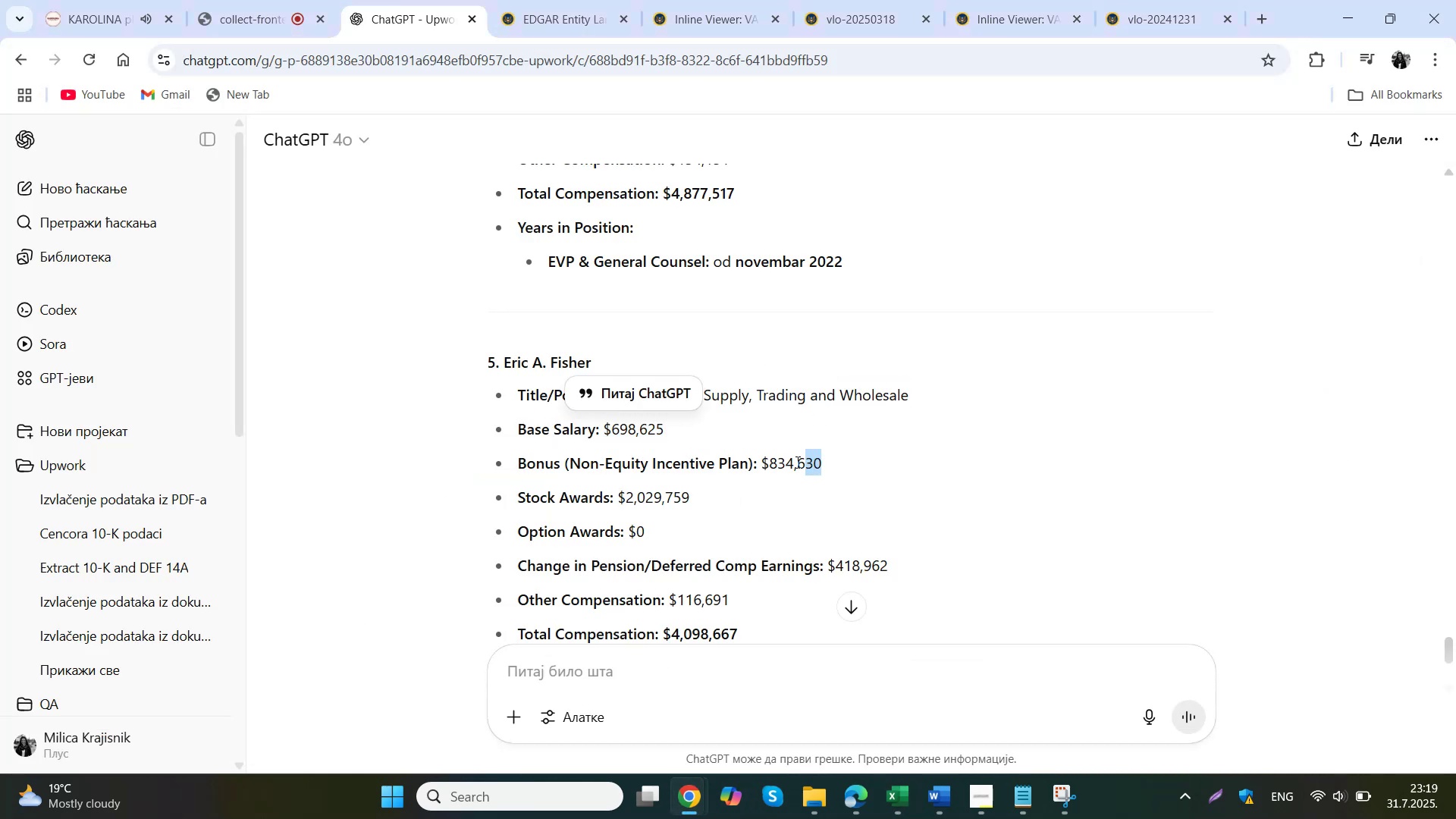 
key(Control+C)
 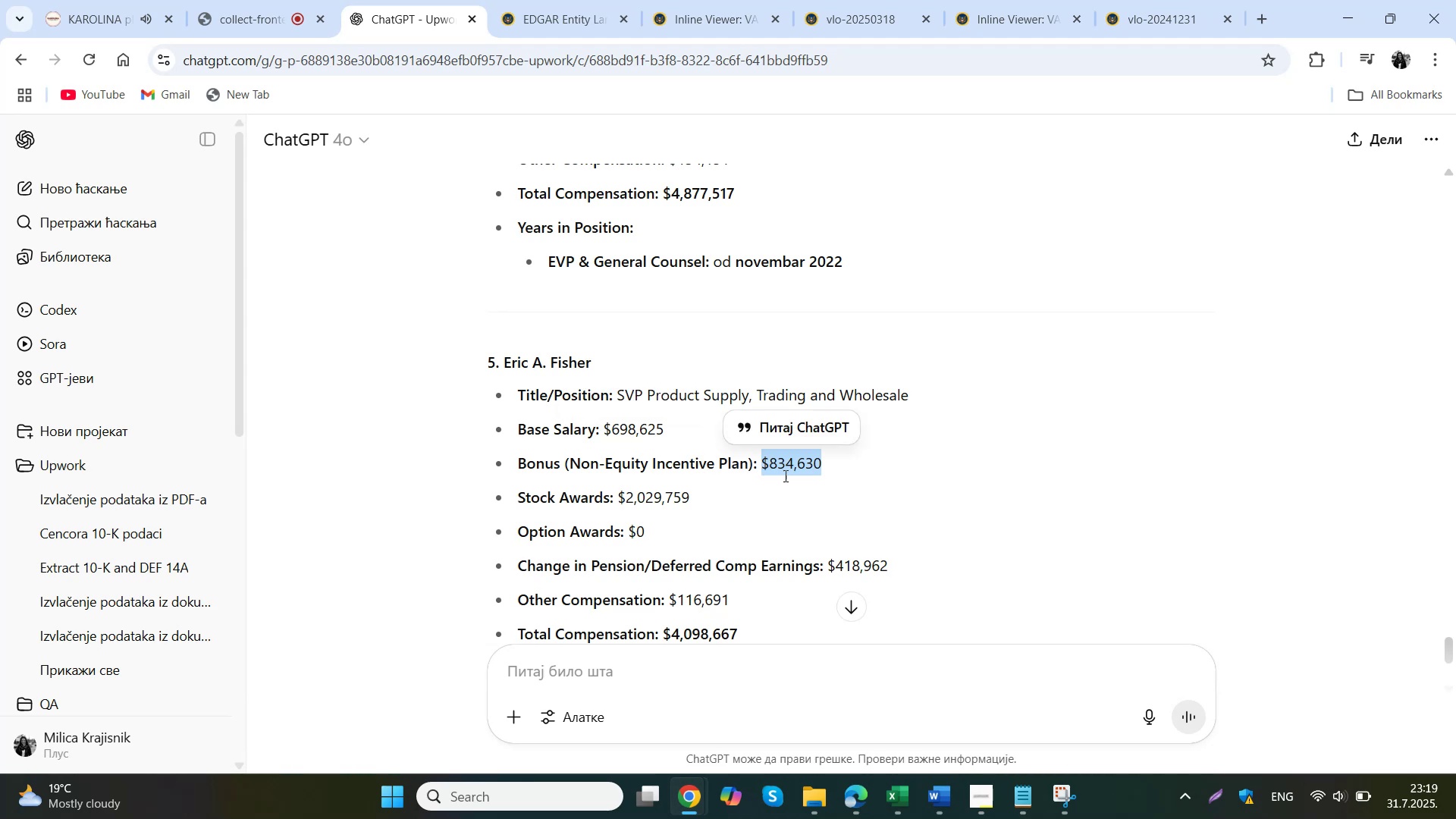 
left_click([855, 723])
 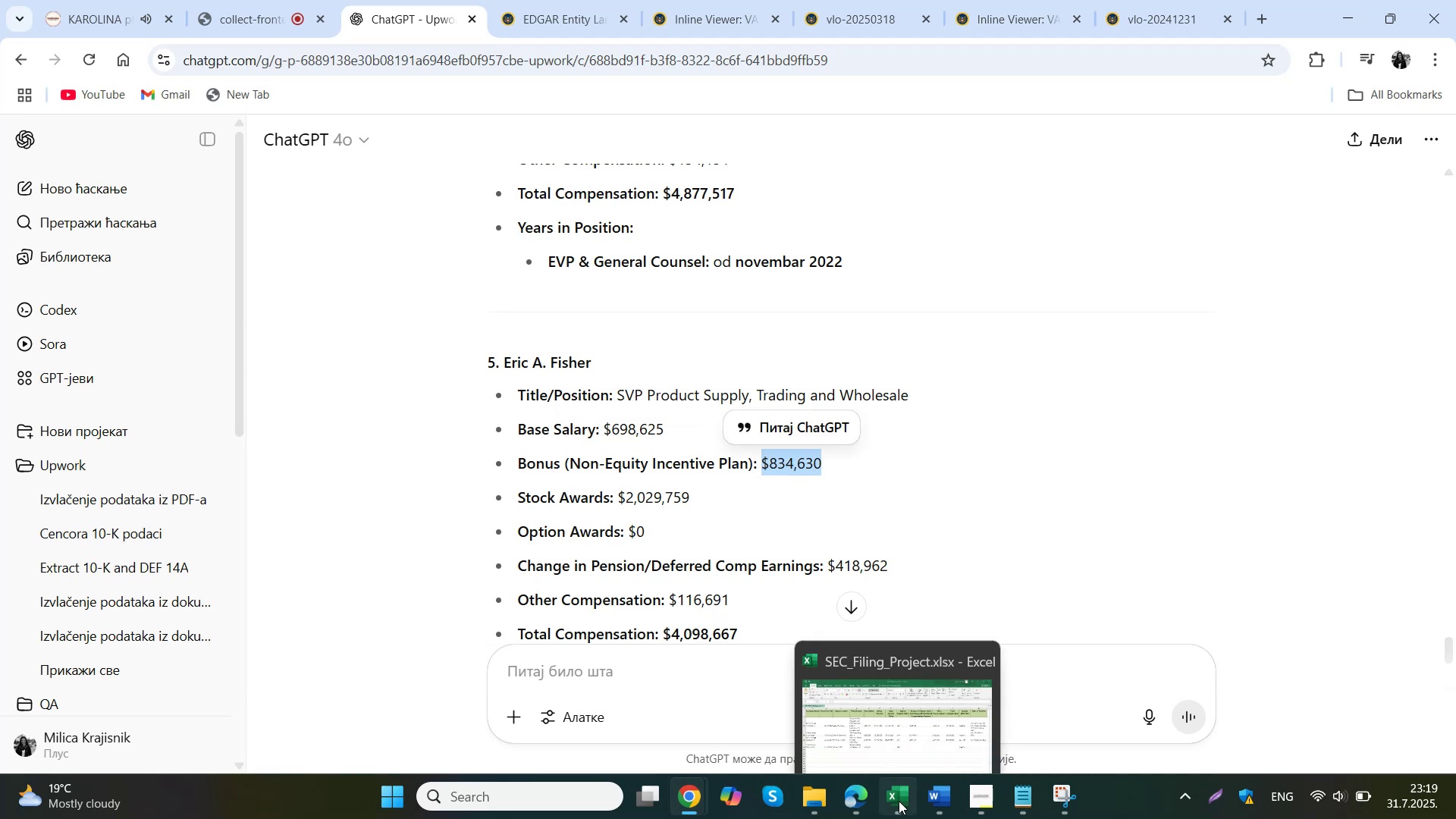 
double_click([595, 496])
 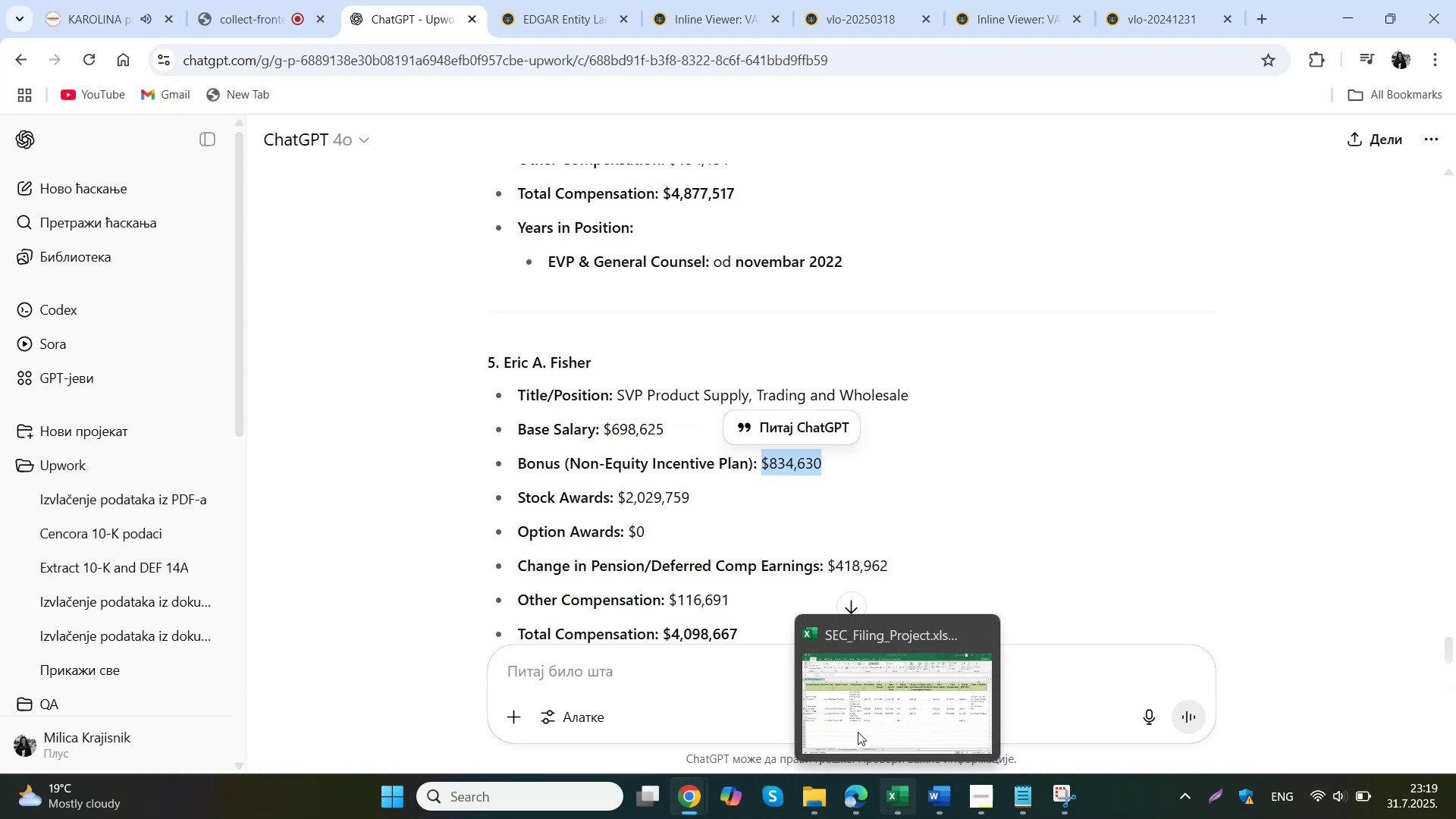 
key(Control+ControlLeft)
 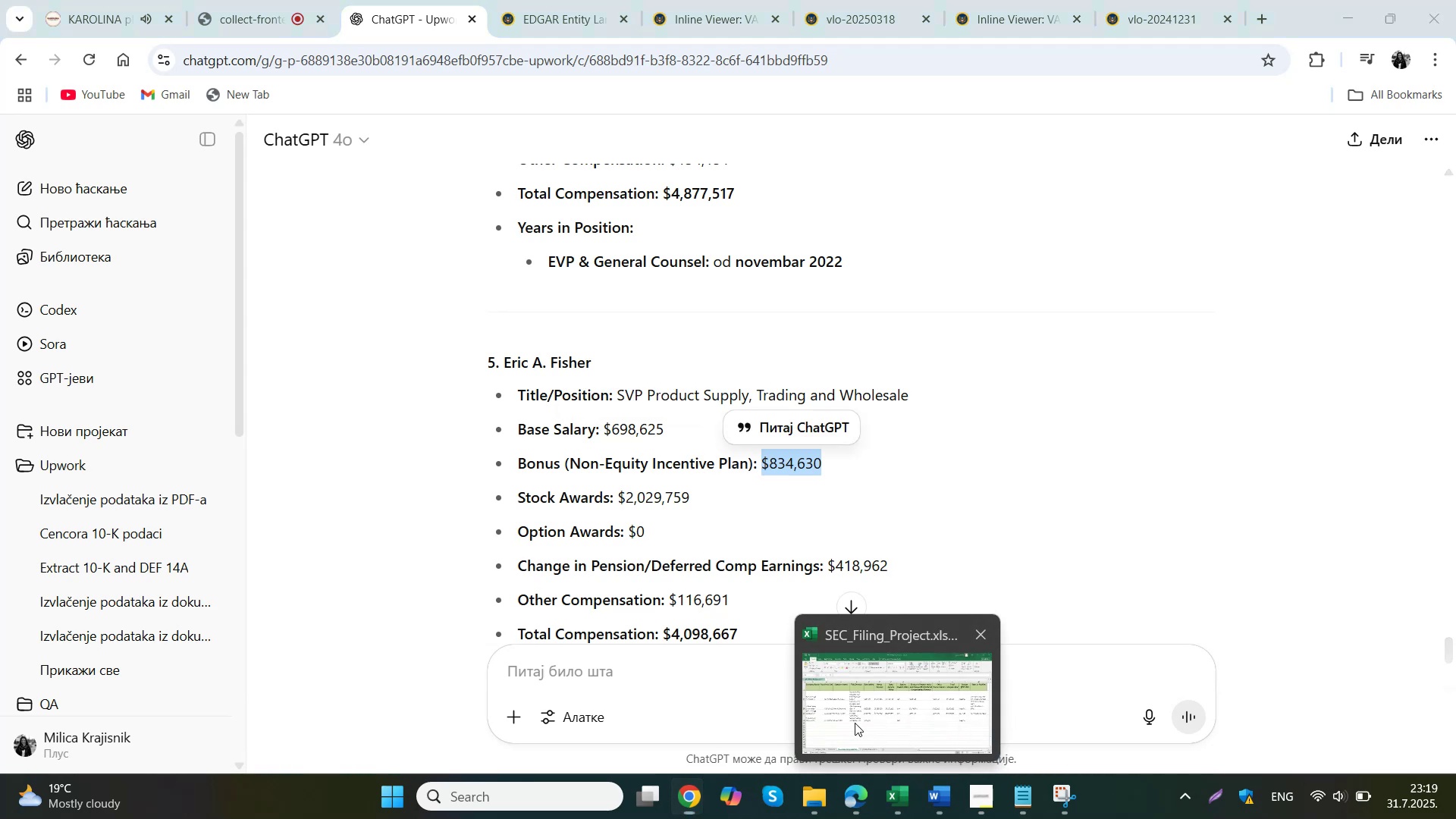 
key(Control+V)
 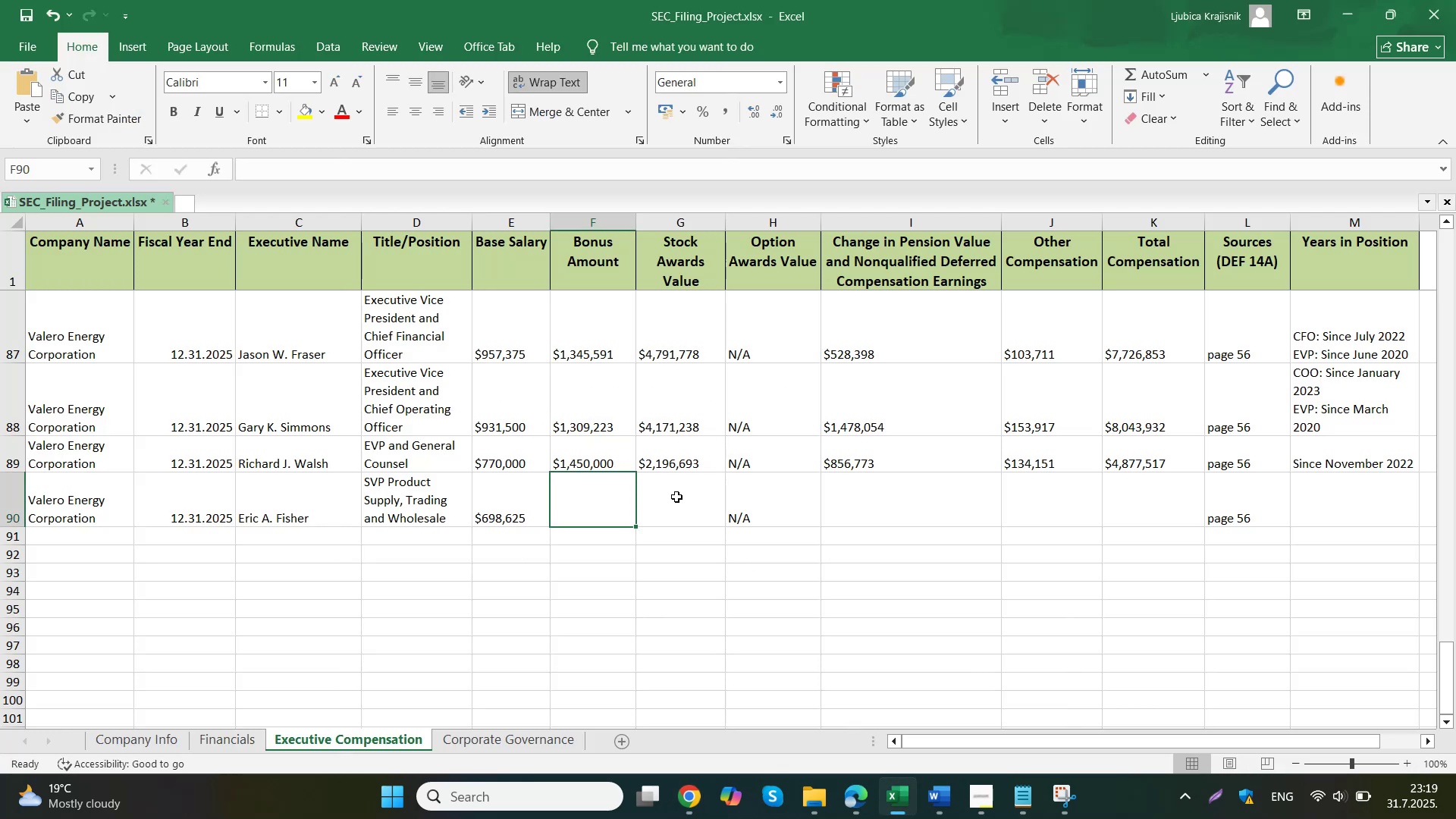 
left_click([675, 499])
 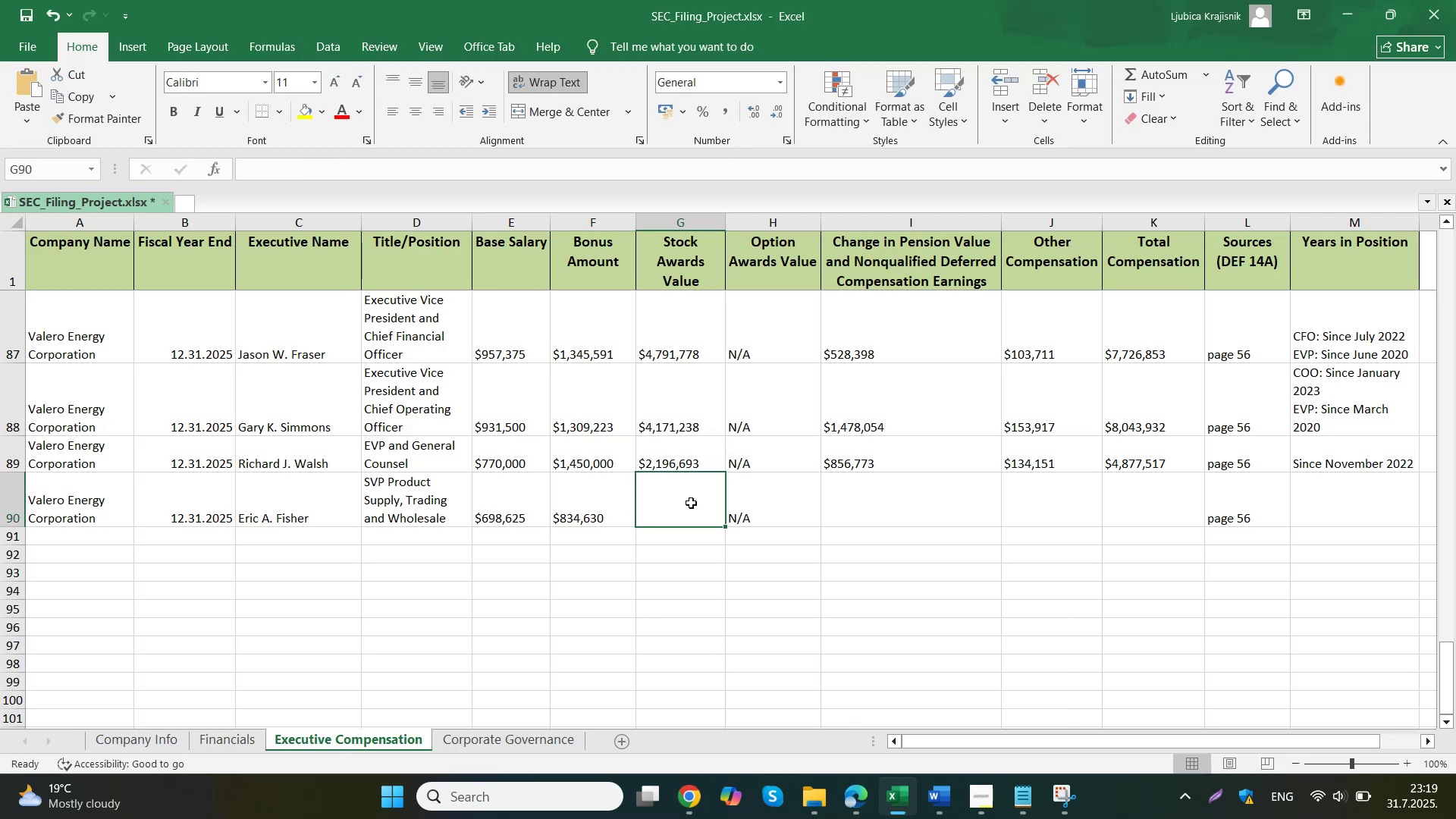 
left_click([627, 680])
 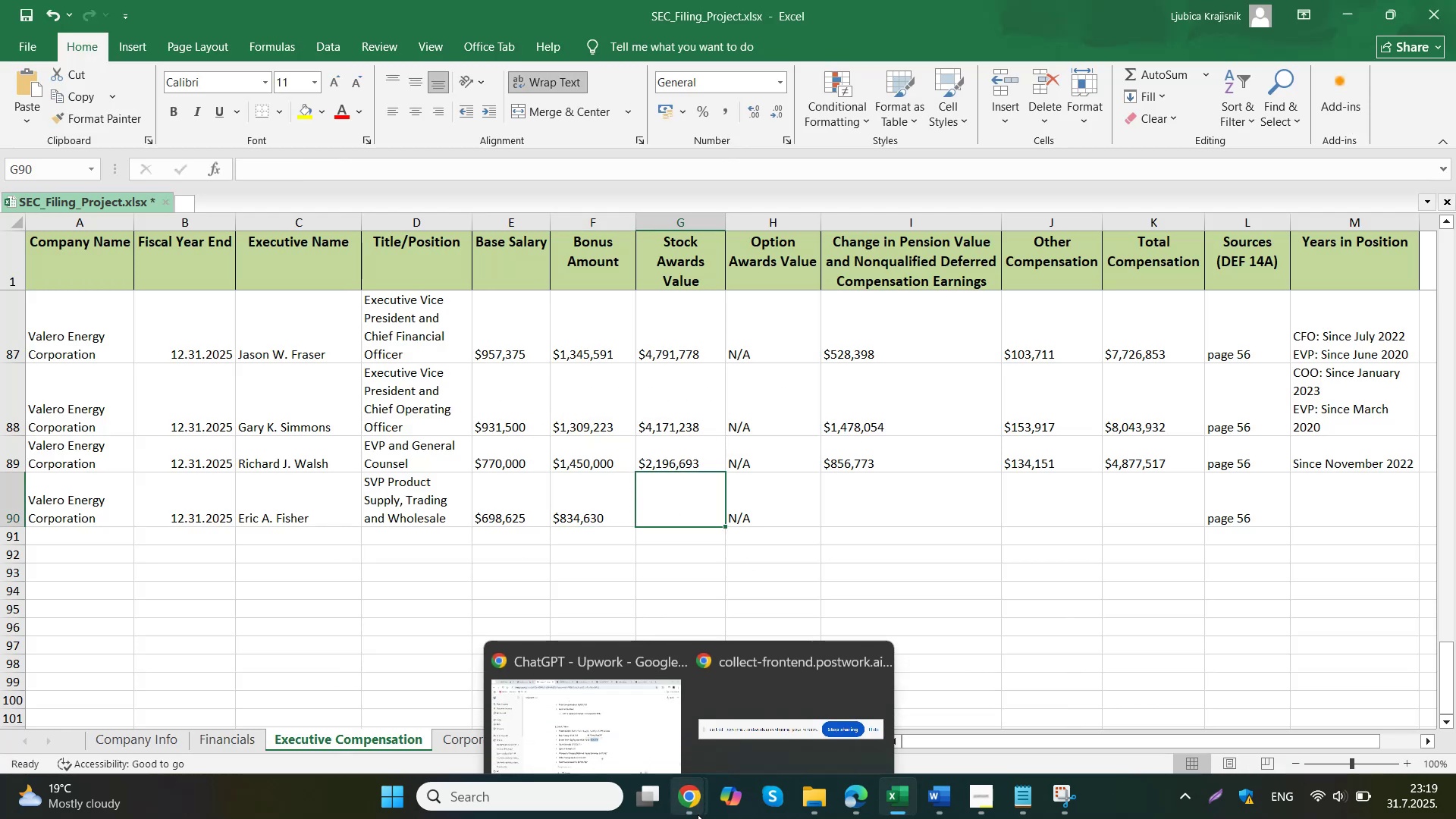 
left_click_drag(start_coordinate=[690, 493], to_coordinate=[620, 500])
 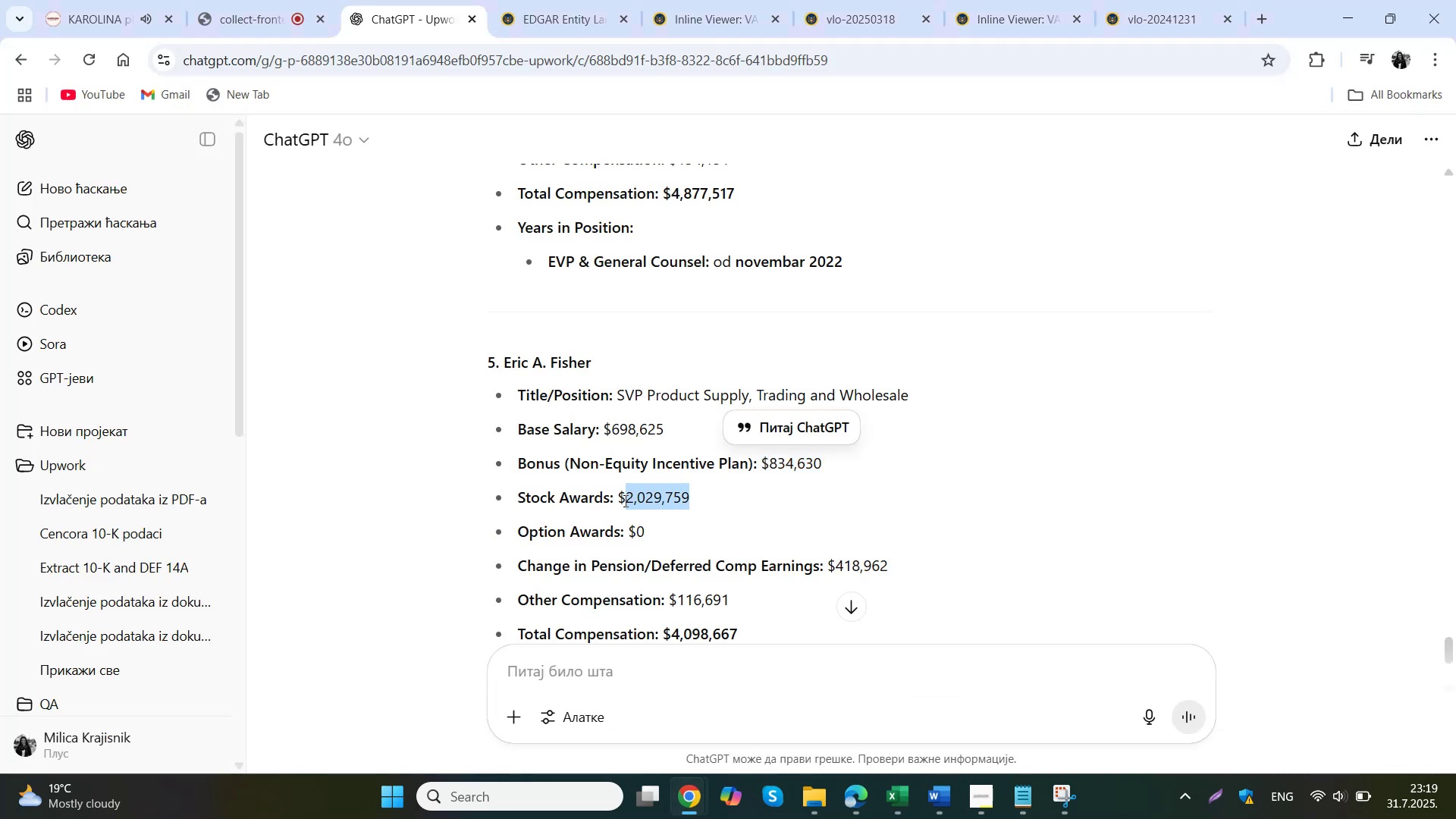 
key(Control+ControlLeft)
 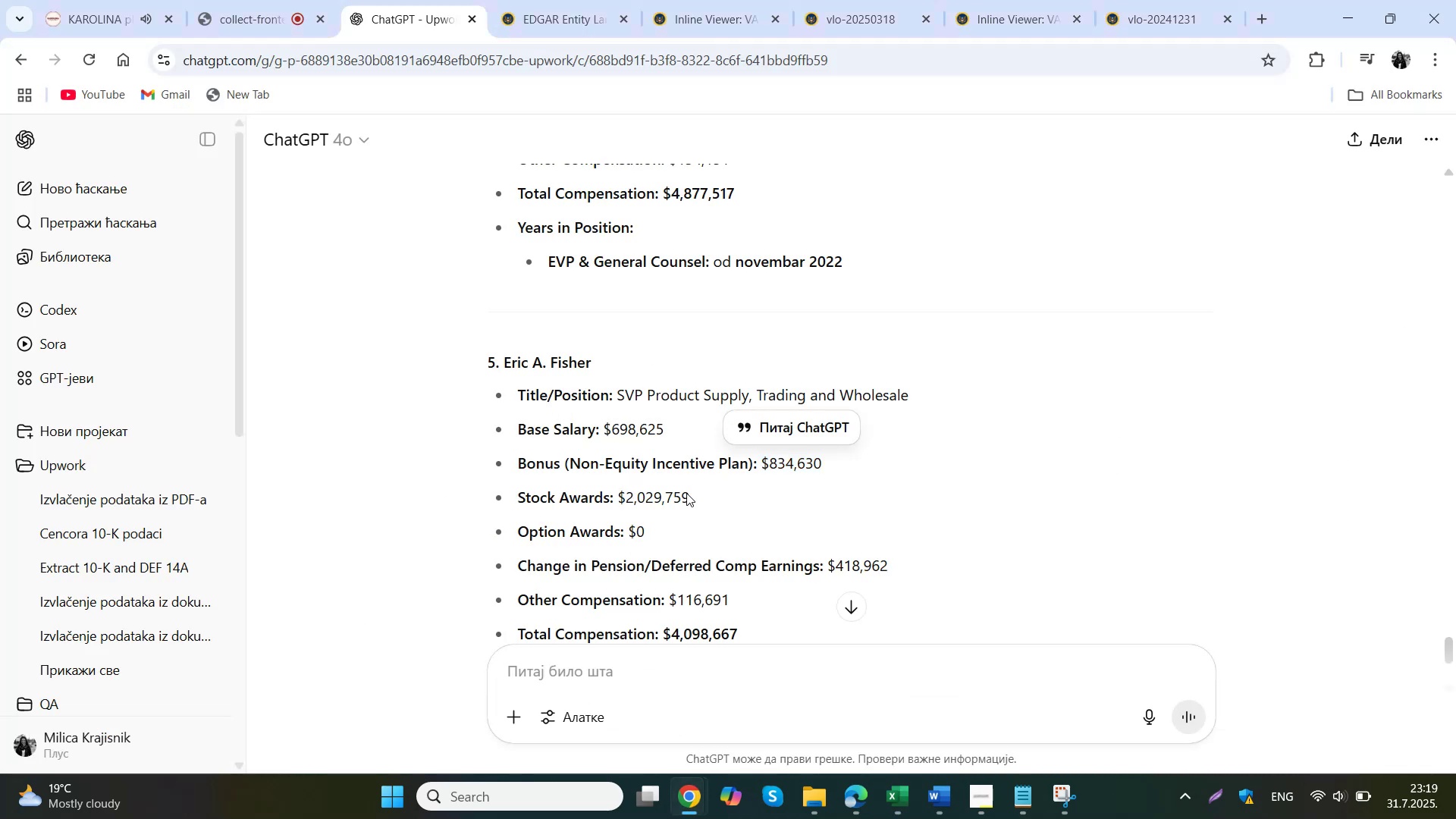 
key(Control+C)
 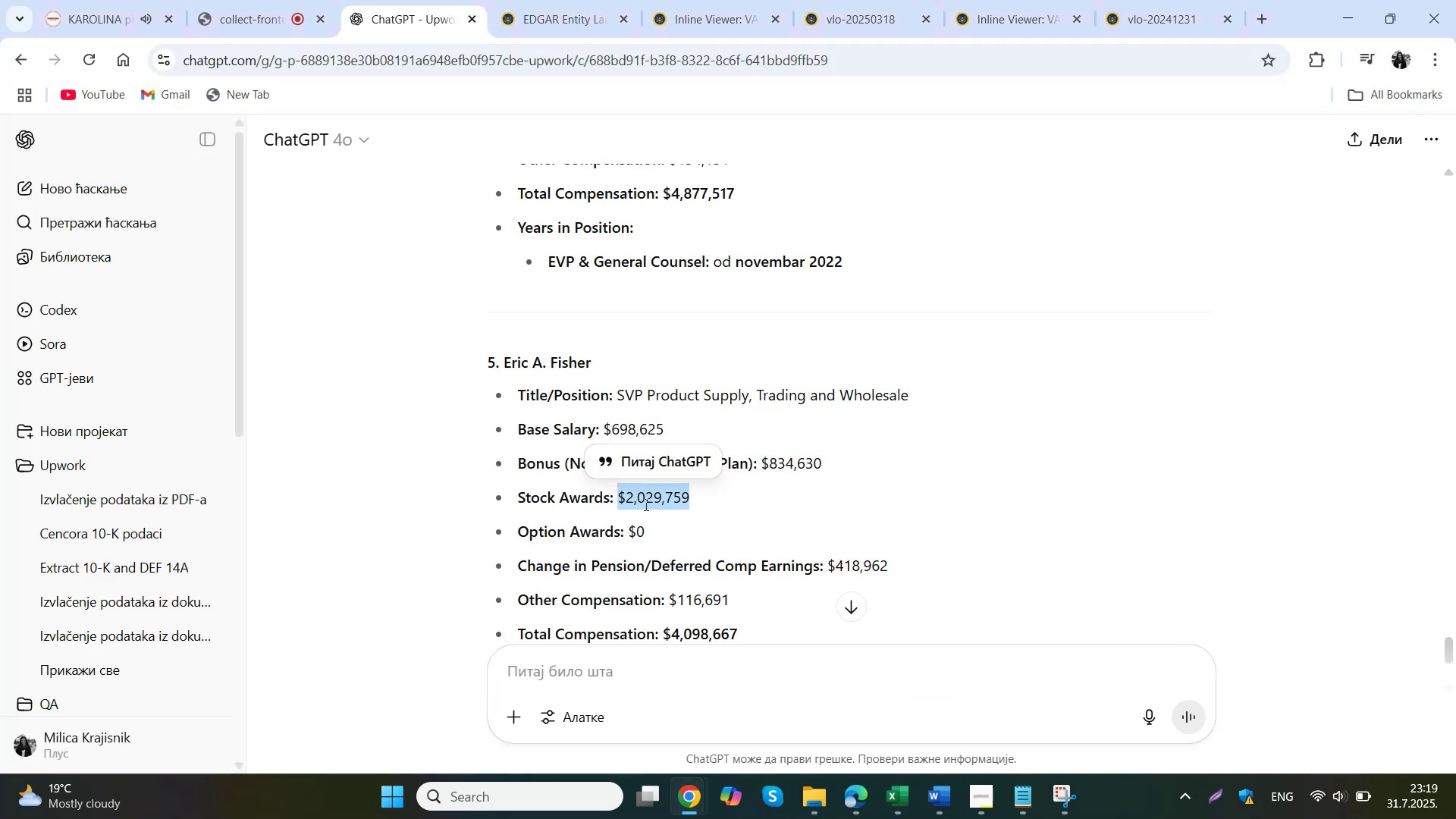 
left_click([875, 721])
 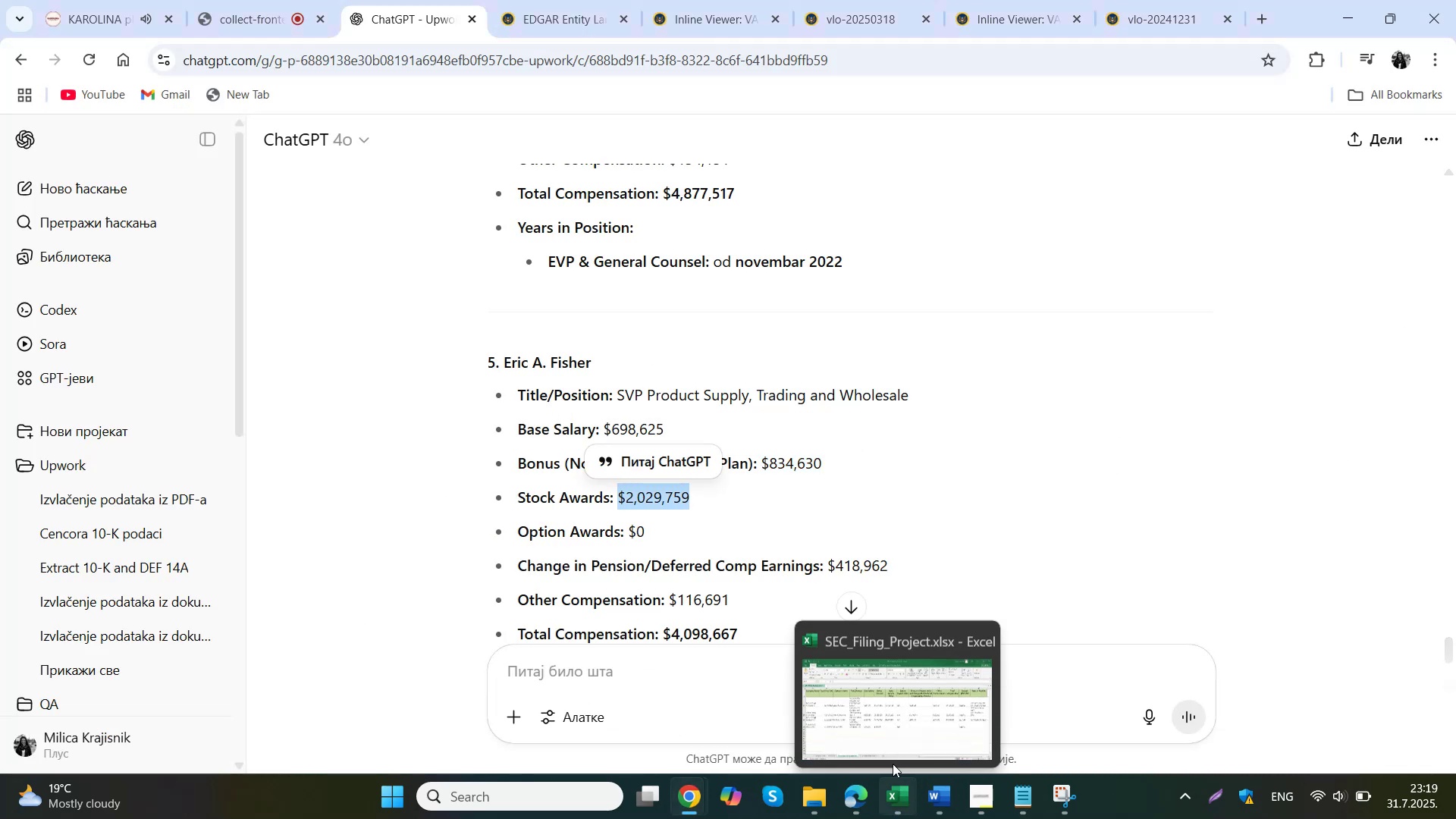 
double_click([702, 516])
 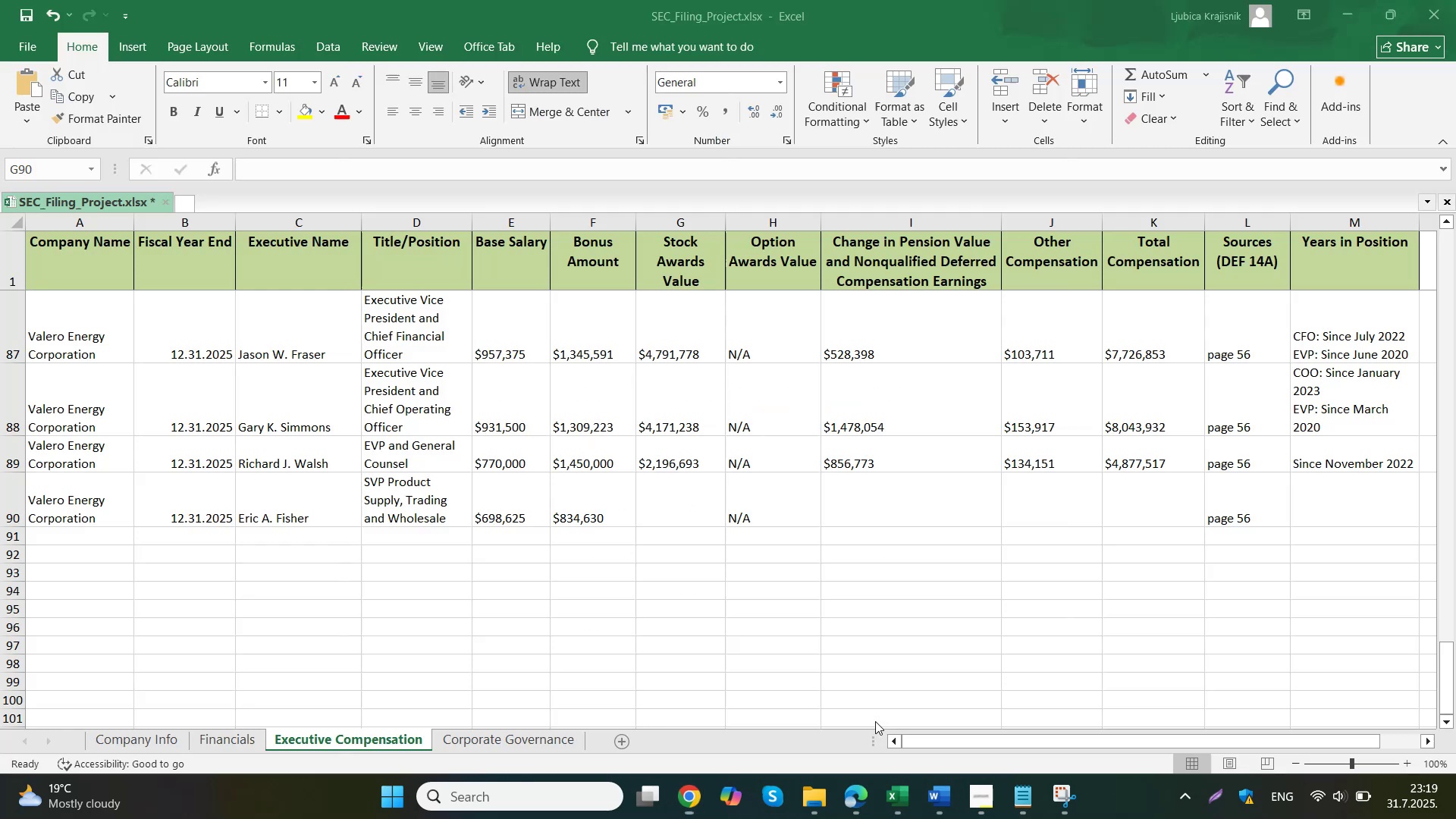 
key(Control+ControlLeft)
 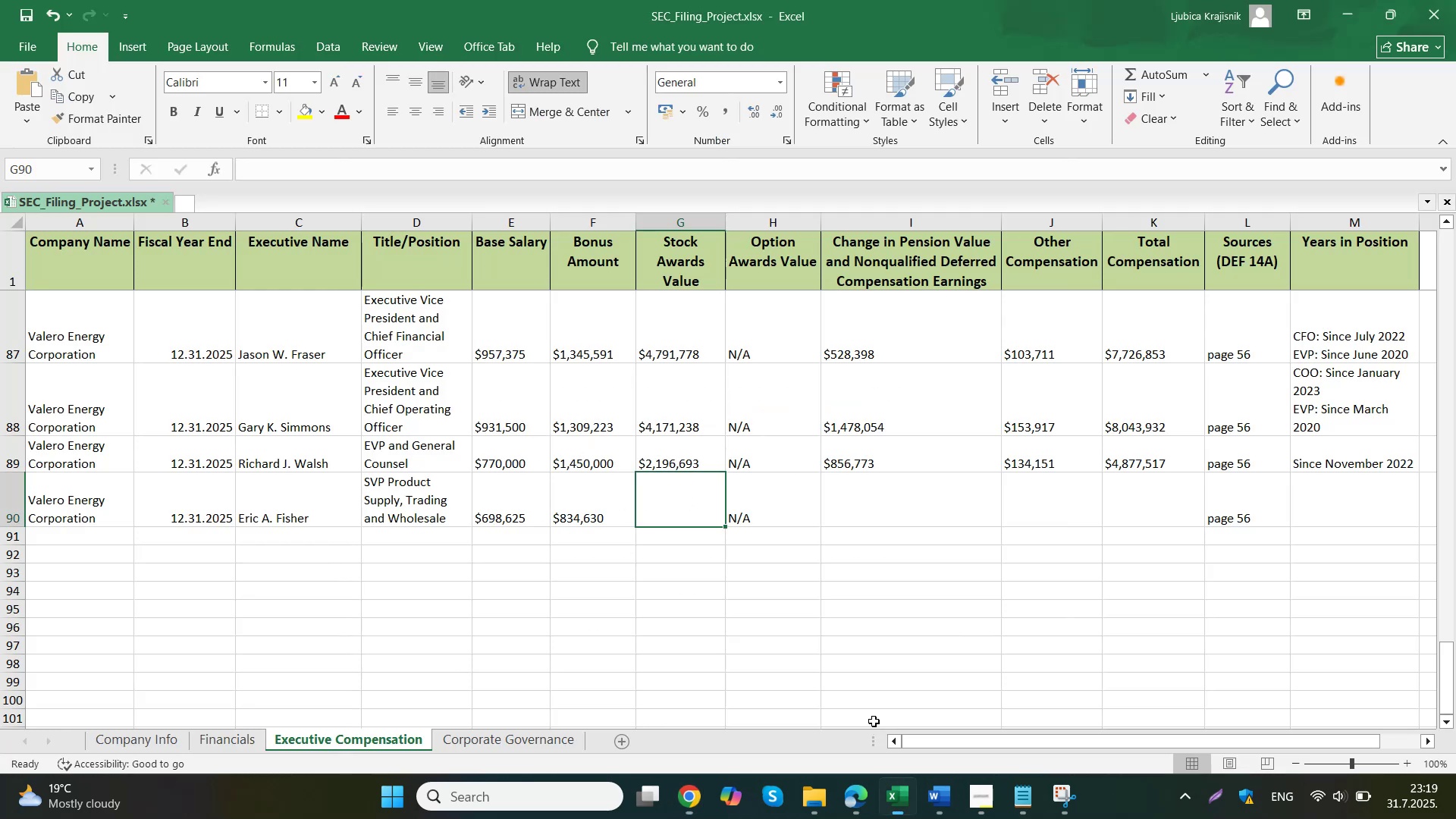 
key(Control+V)
 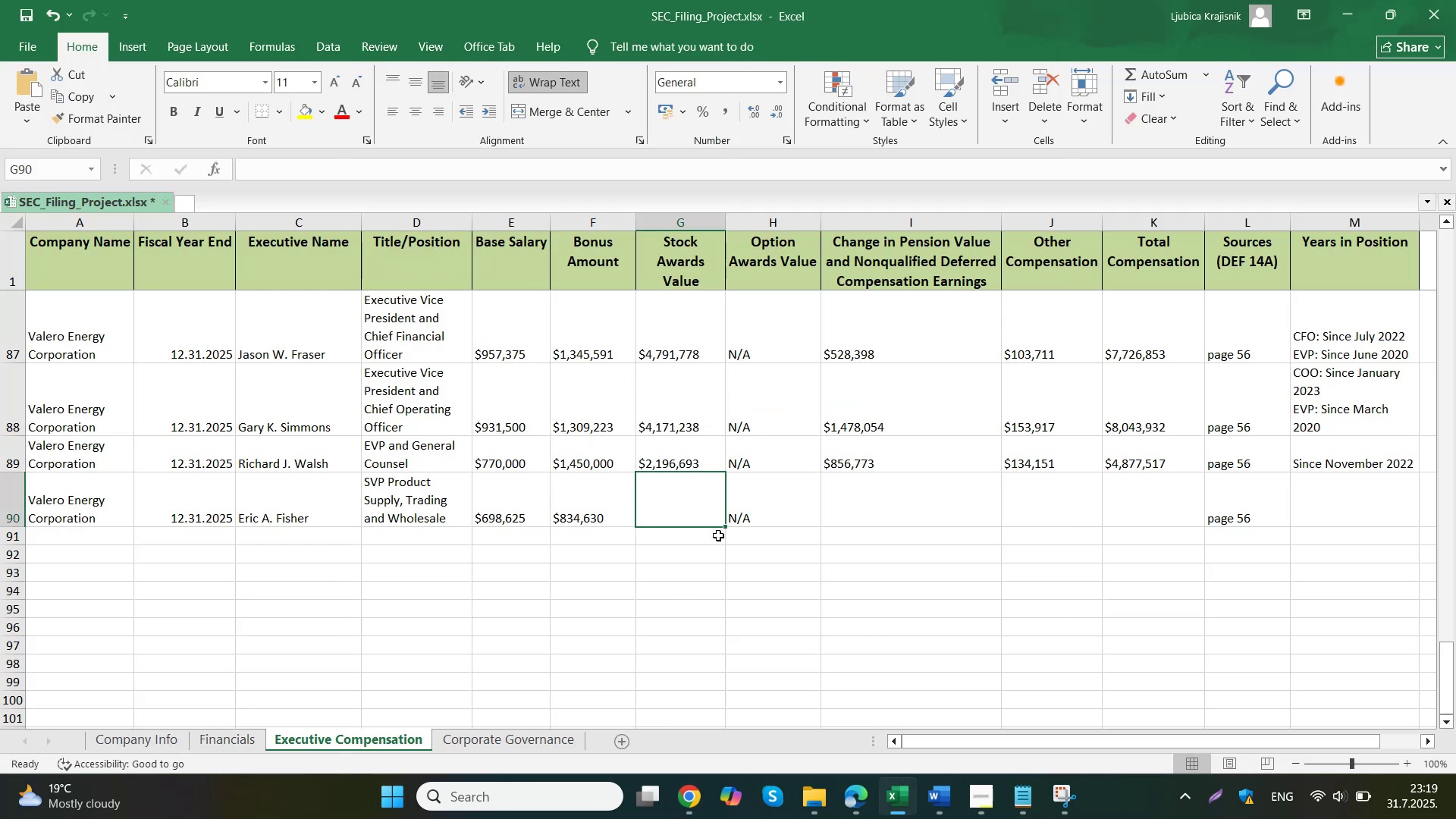 
left_click([932, 500])
 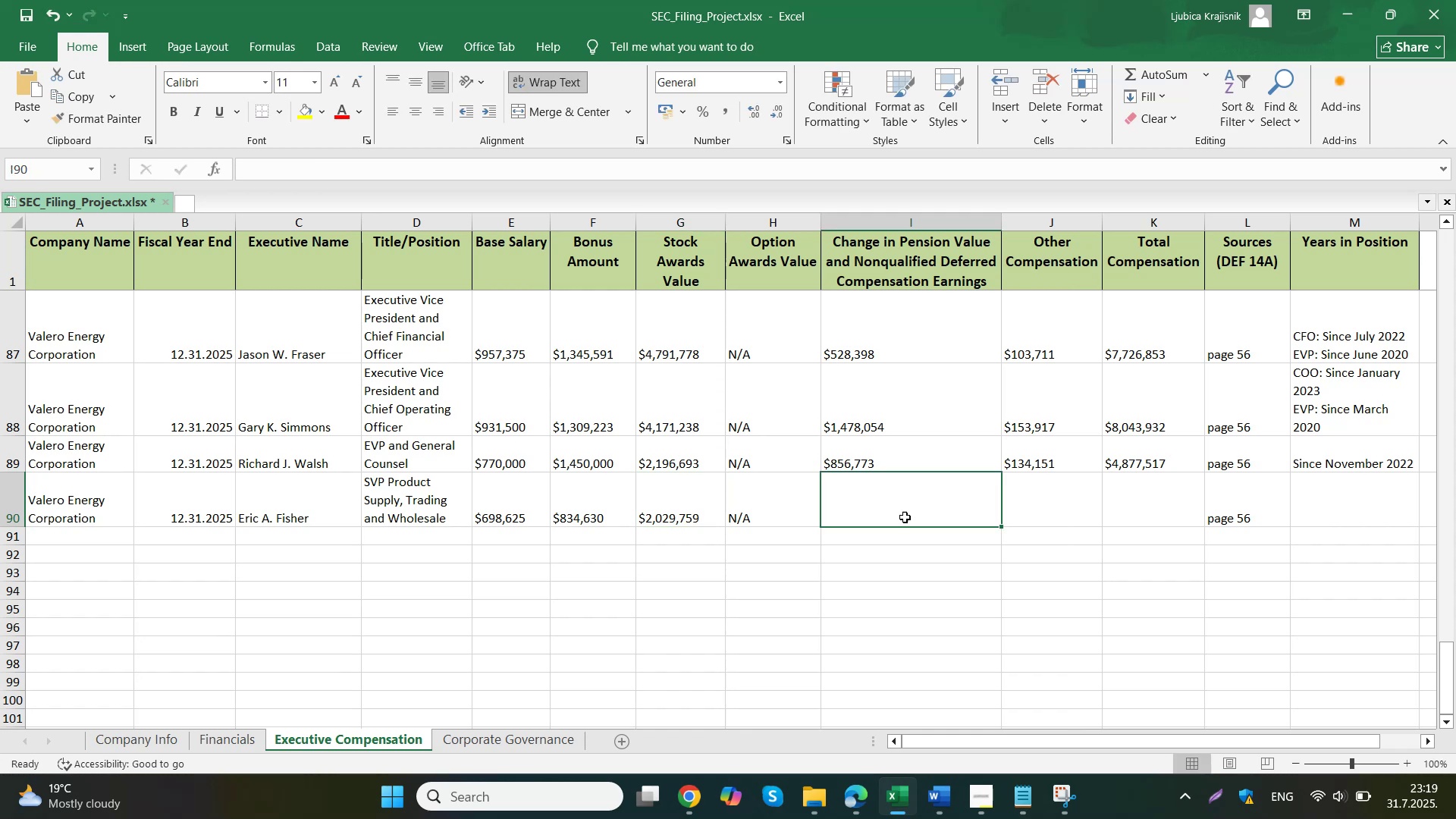 
left_click([668, 733])
 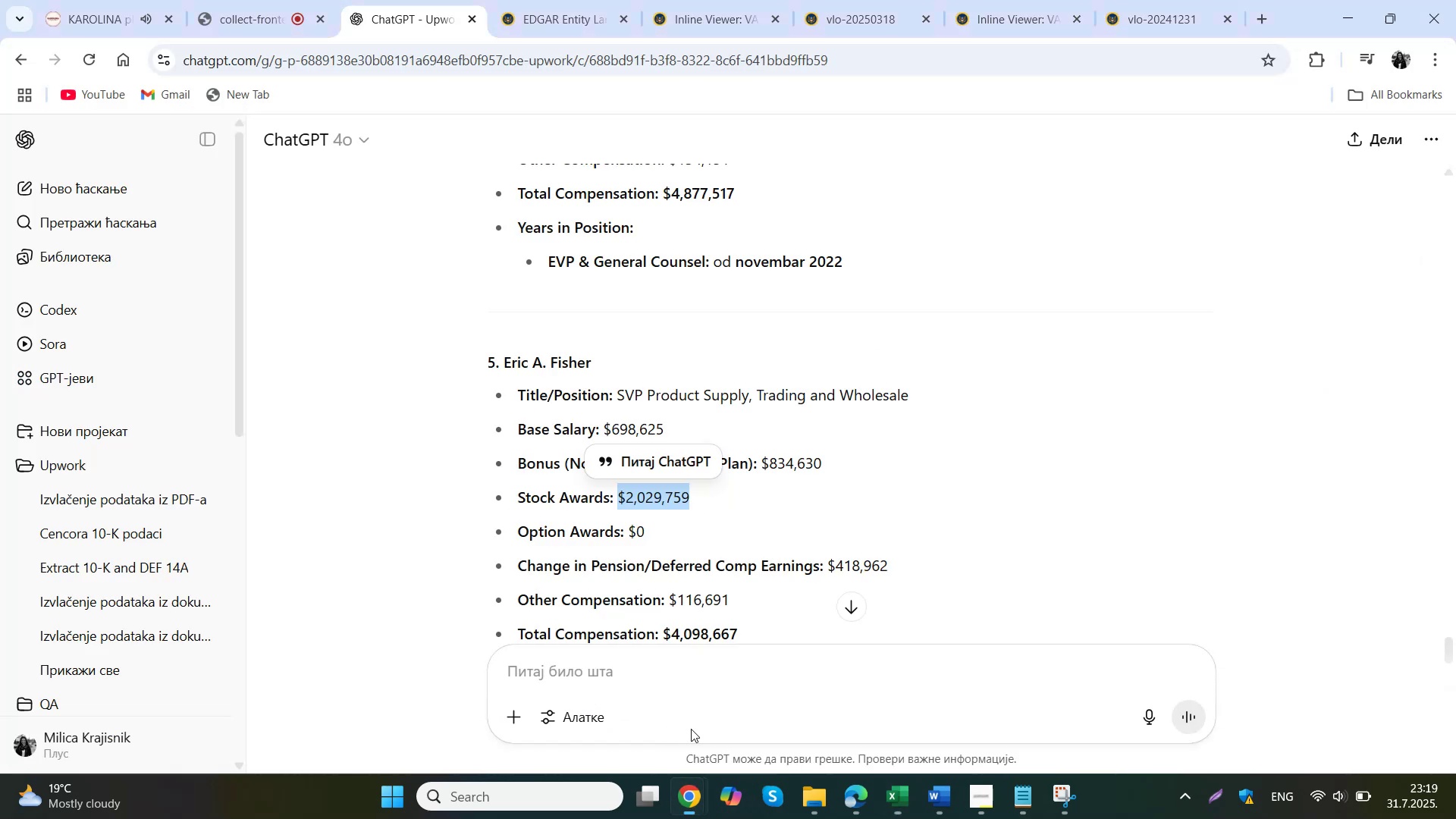 
left_click_drag(start_coordinate=[912, 573], to_coordinate=[830, 573])
 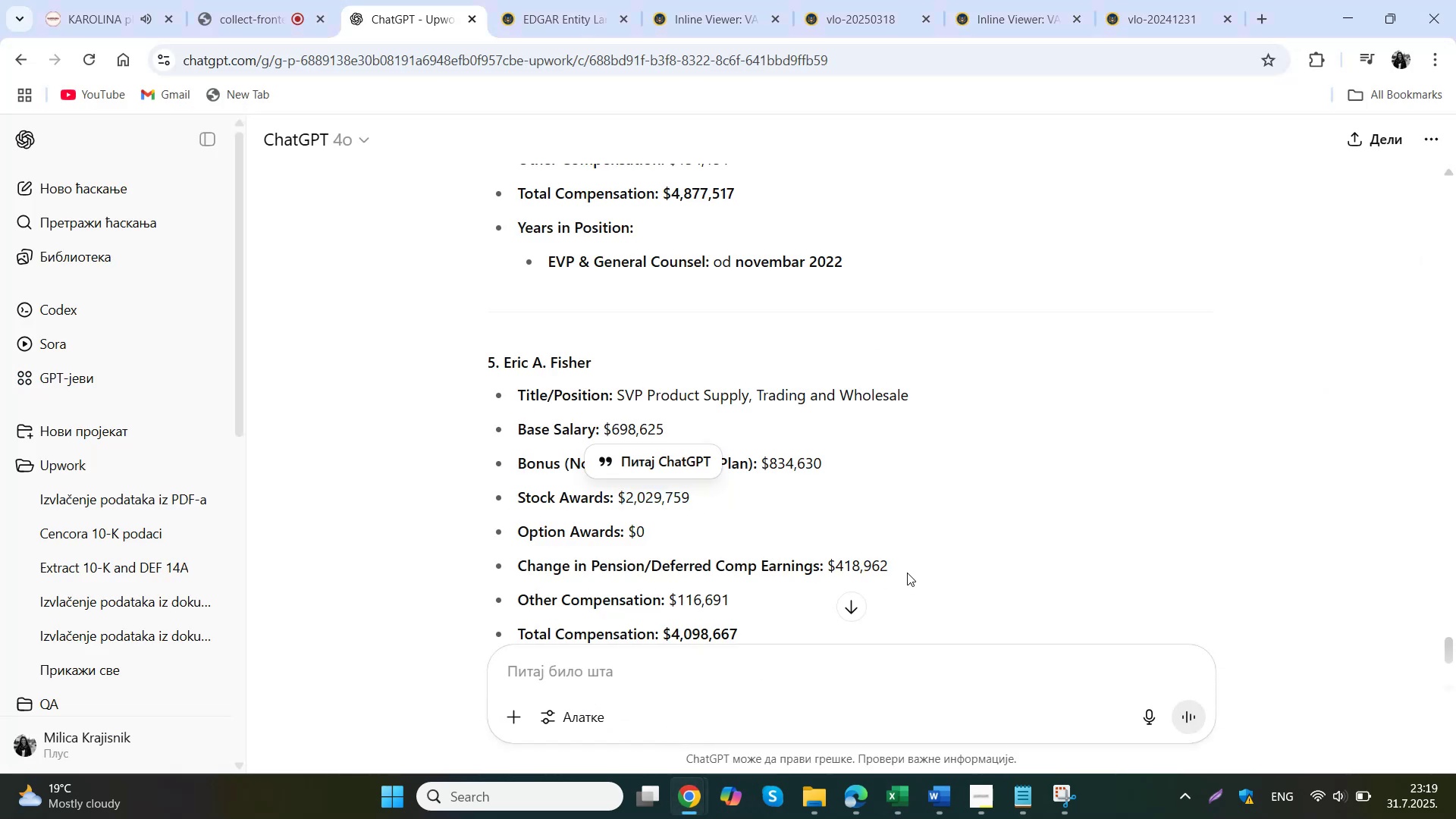 
key(Control+C)
 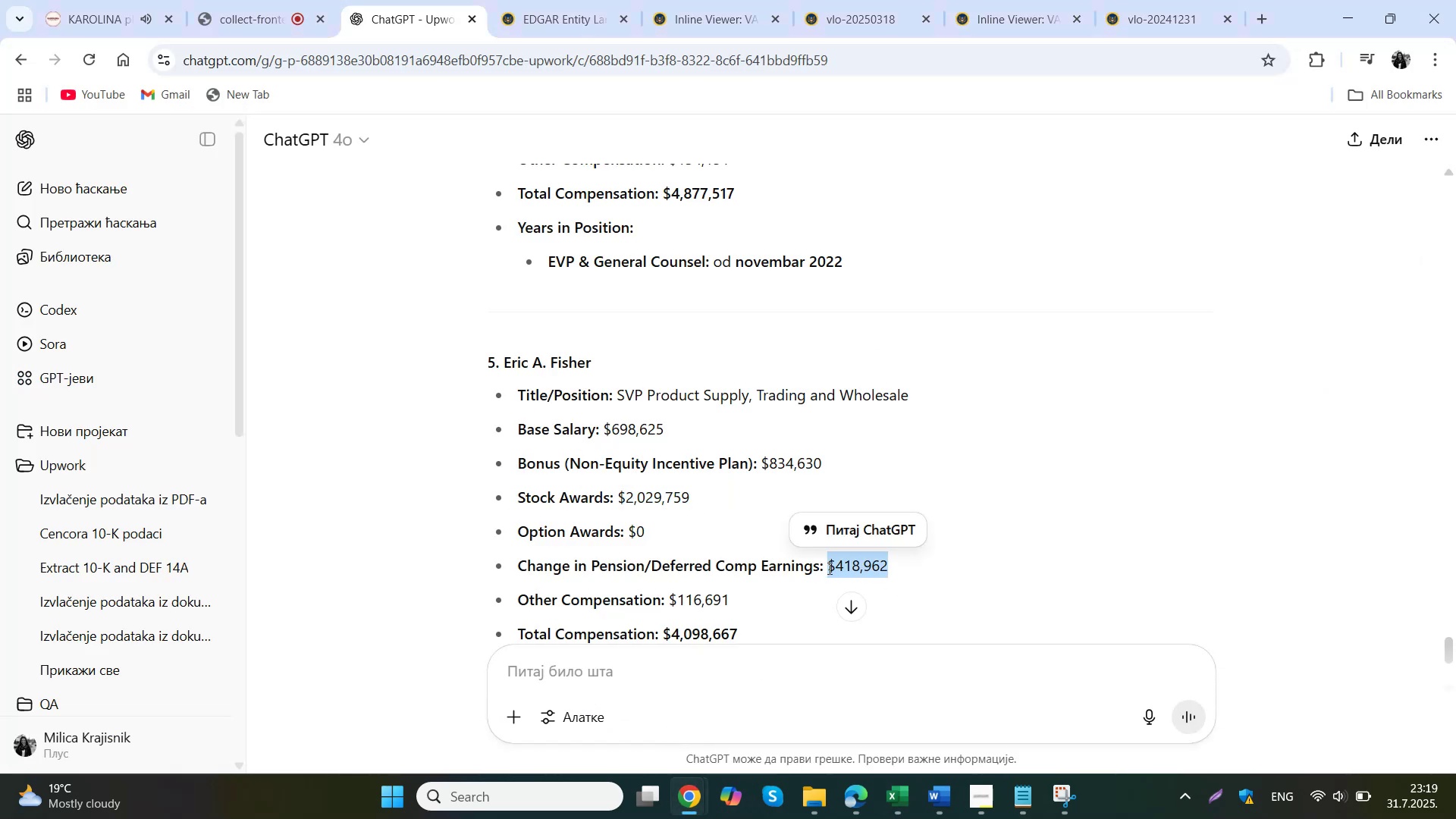 
left_click([890, 702])
 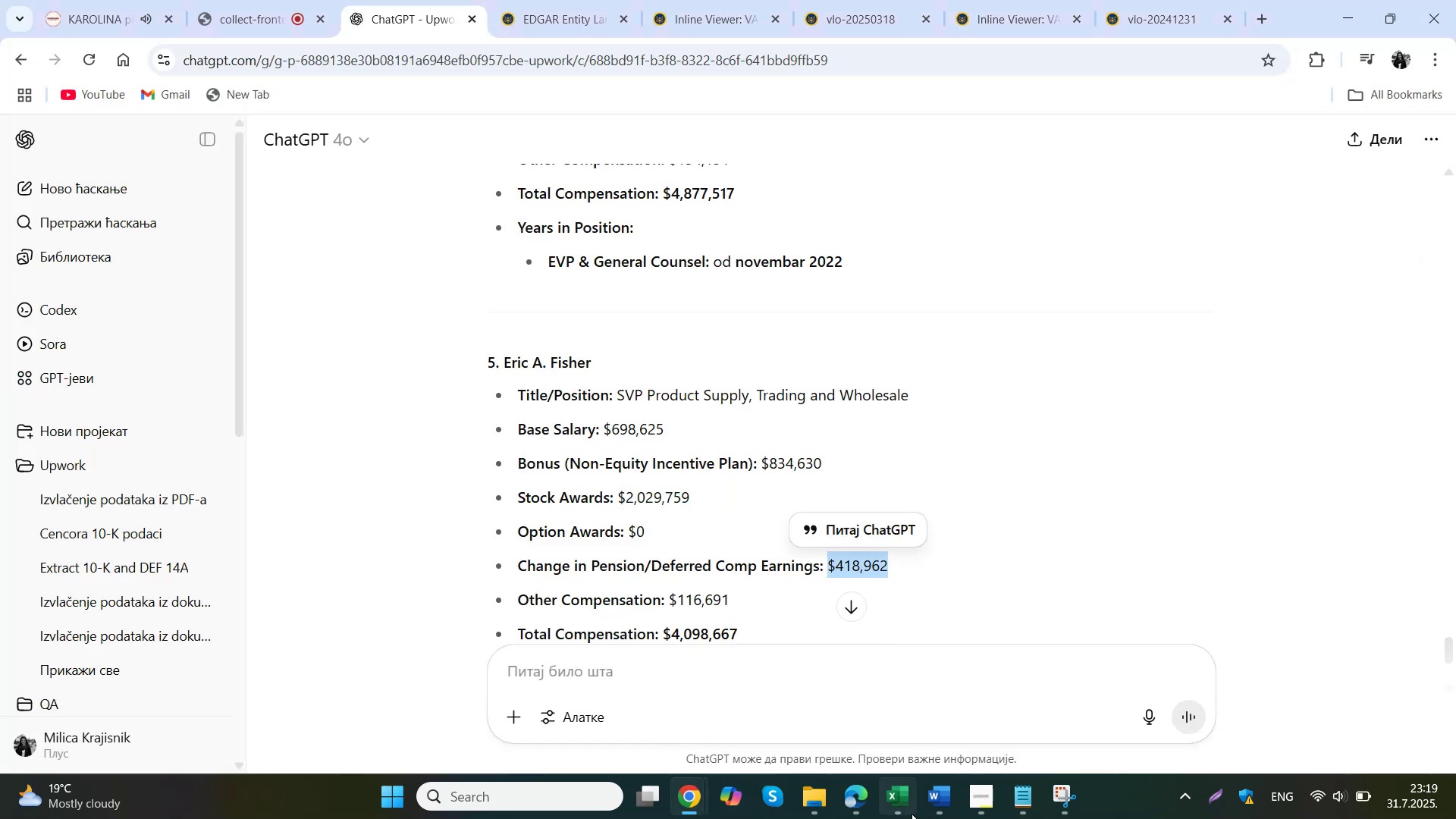 
double_click([937, 502])
 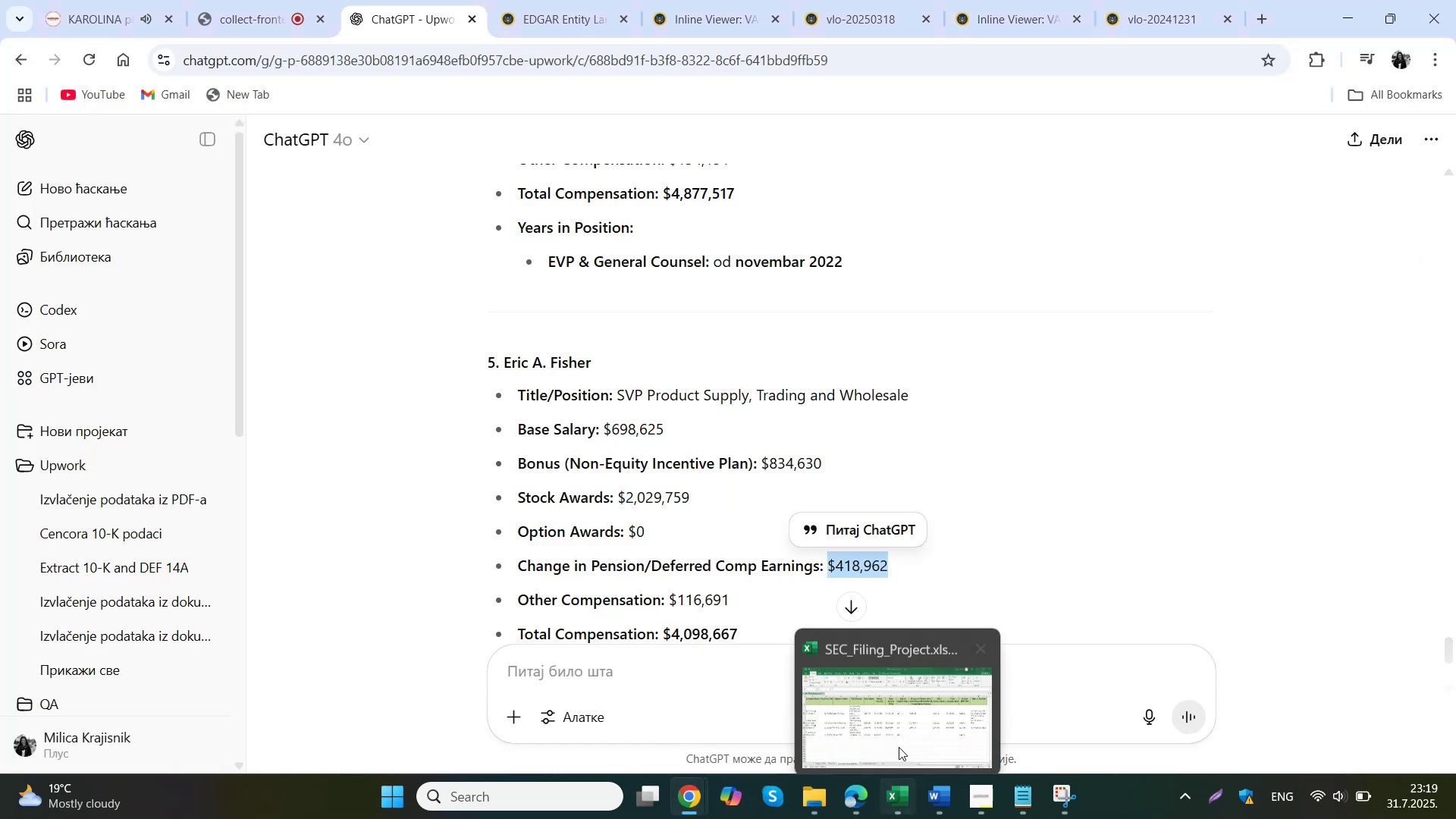 
key(Control+ControlLeft)
 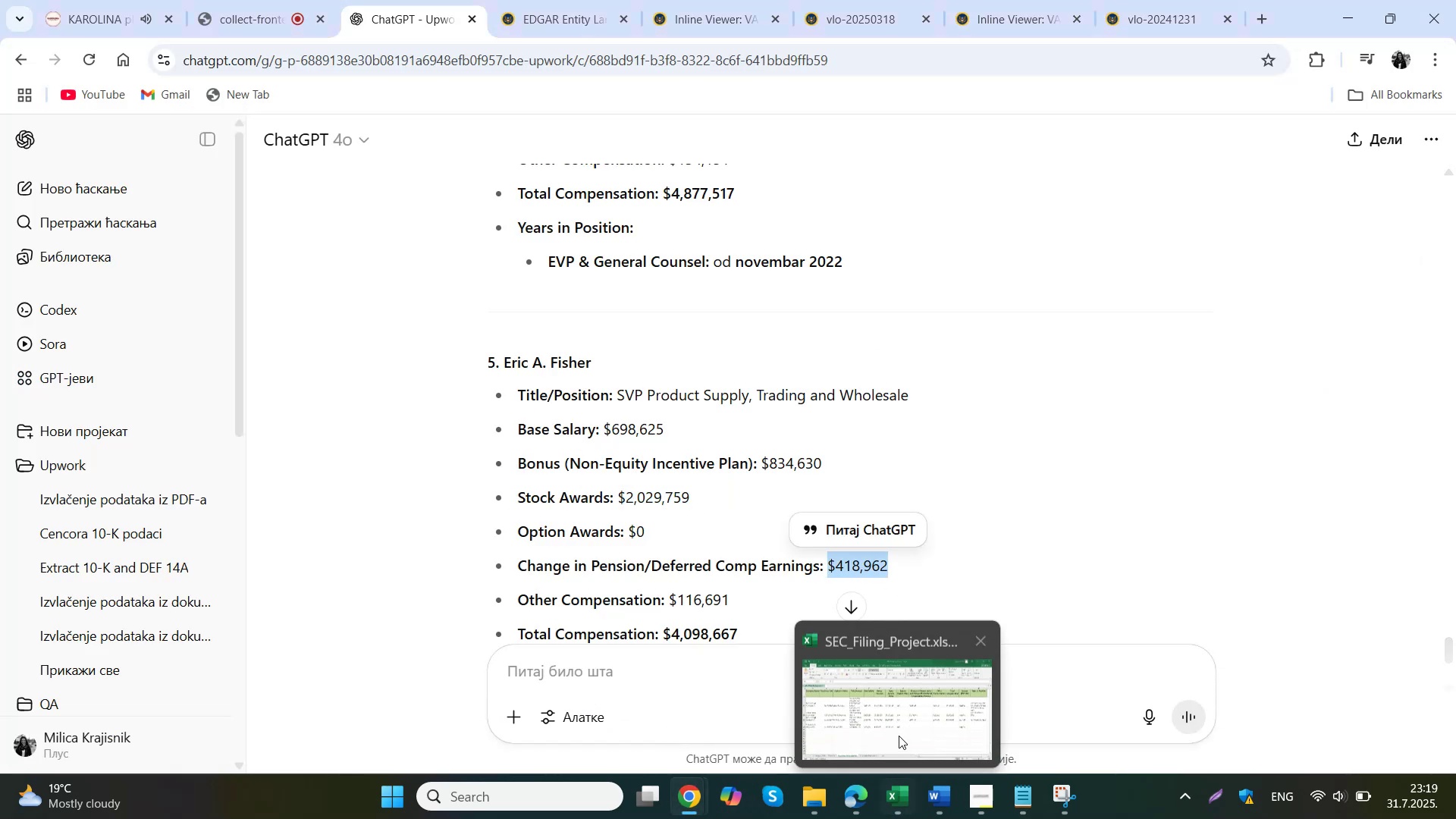 
key(Control+V)
 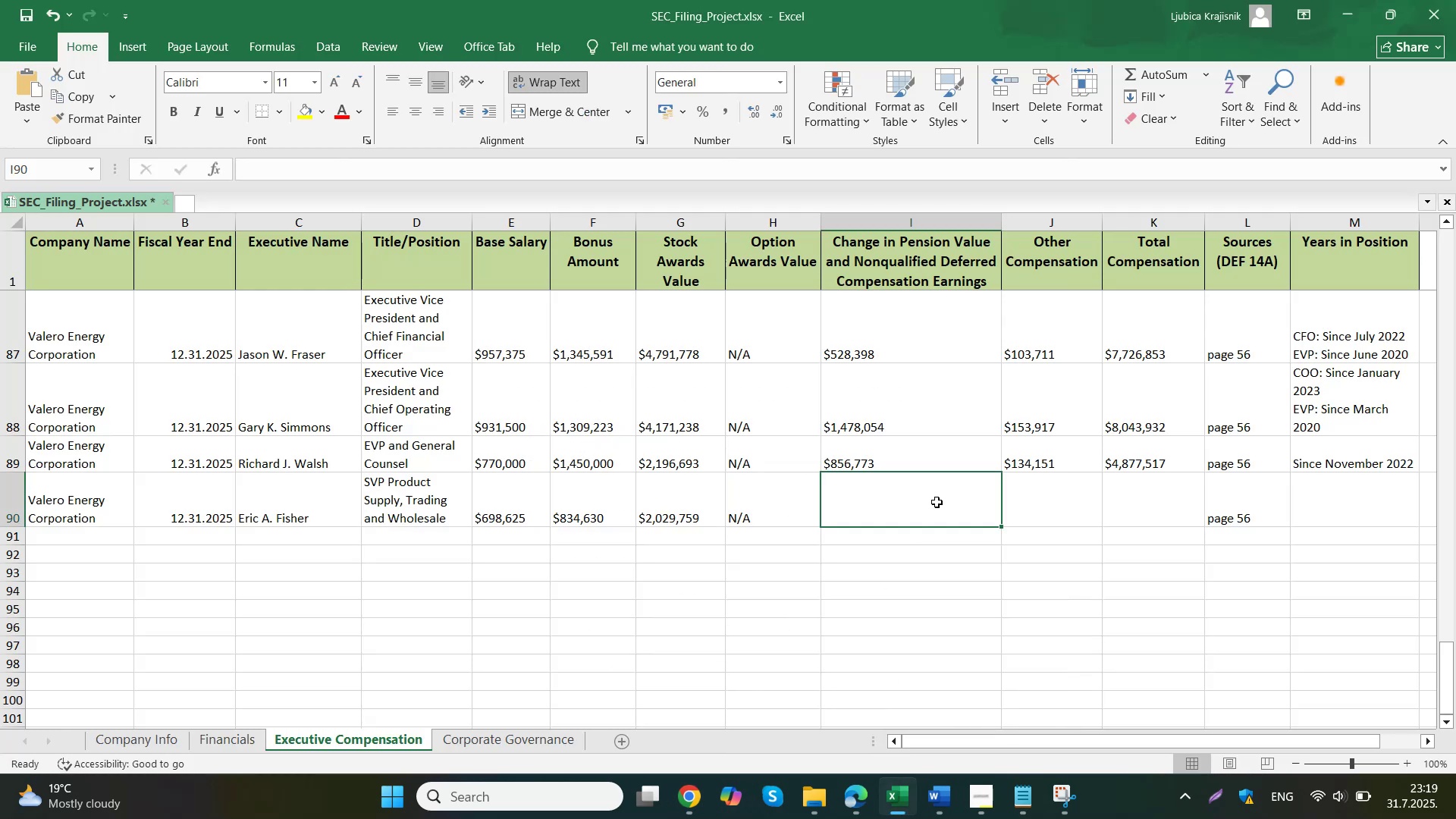 
left_click([1053, 510])
 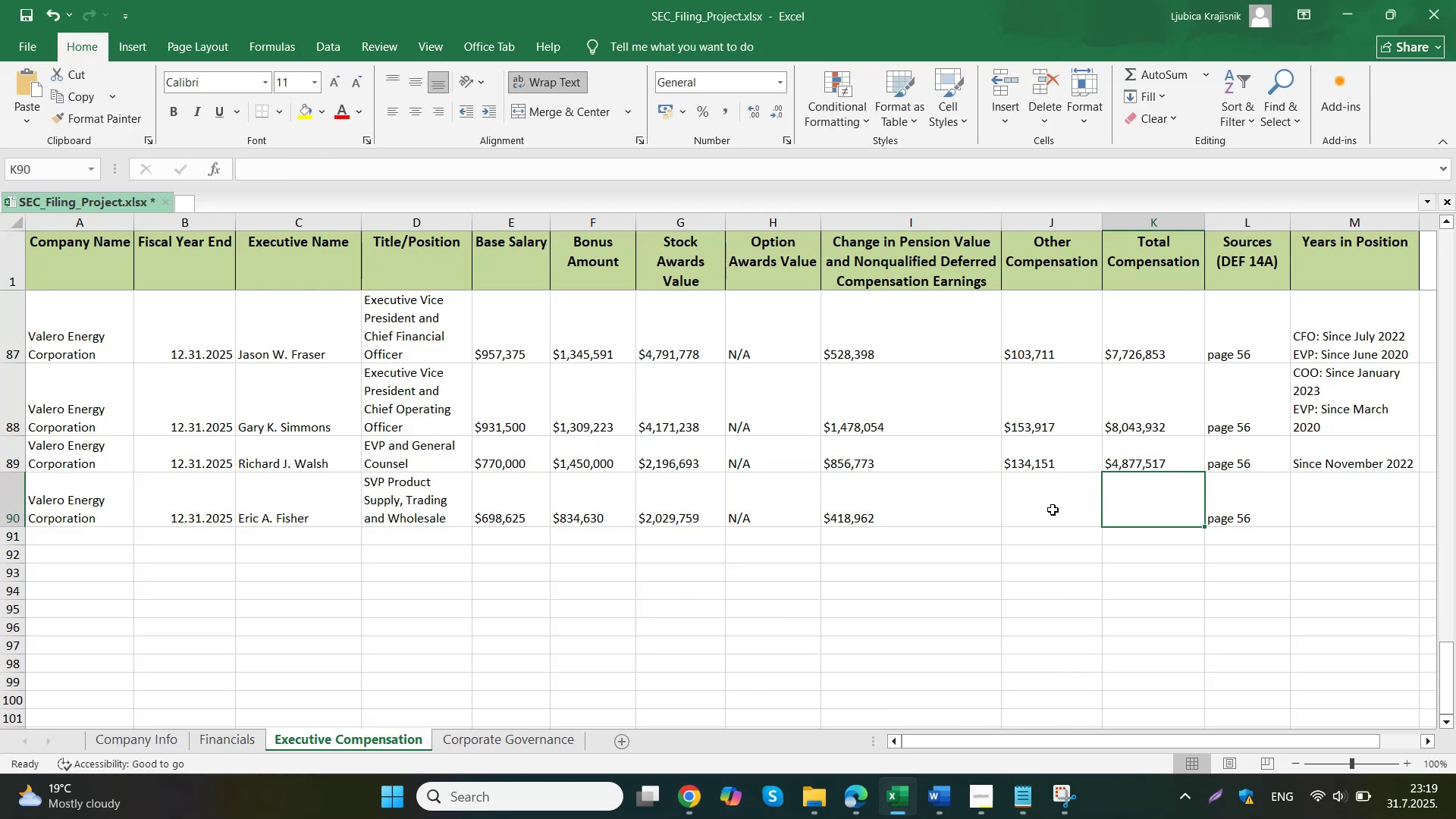 
left_click([657, 749])
 